 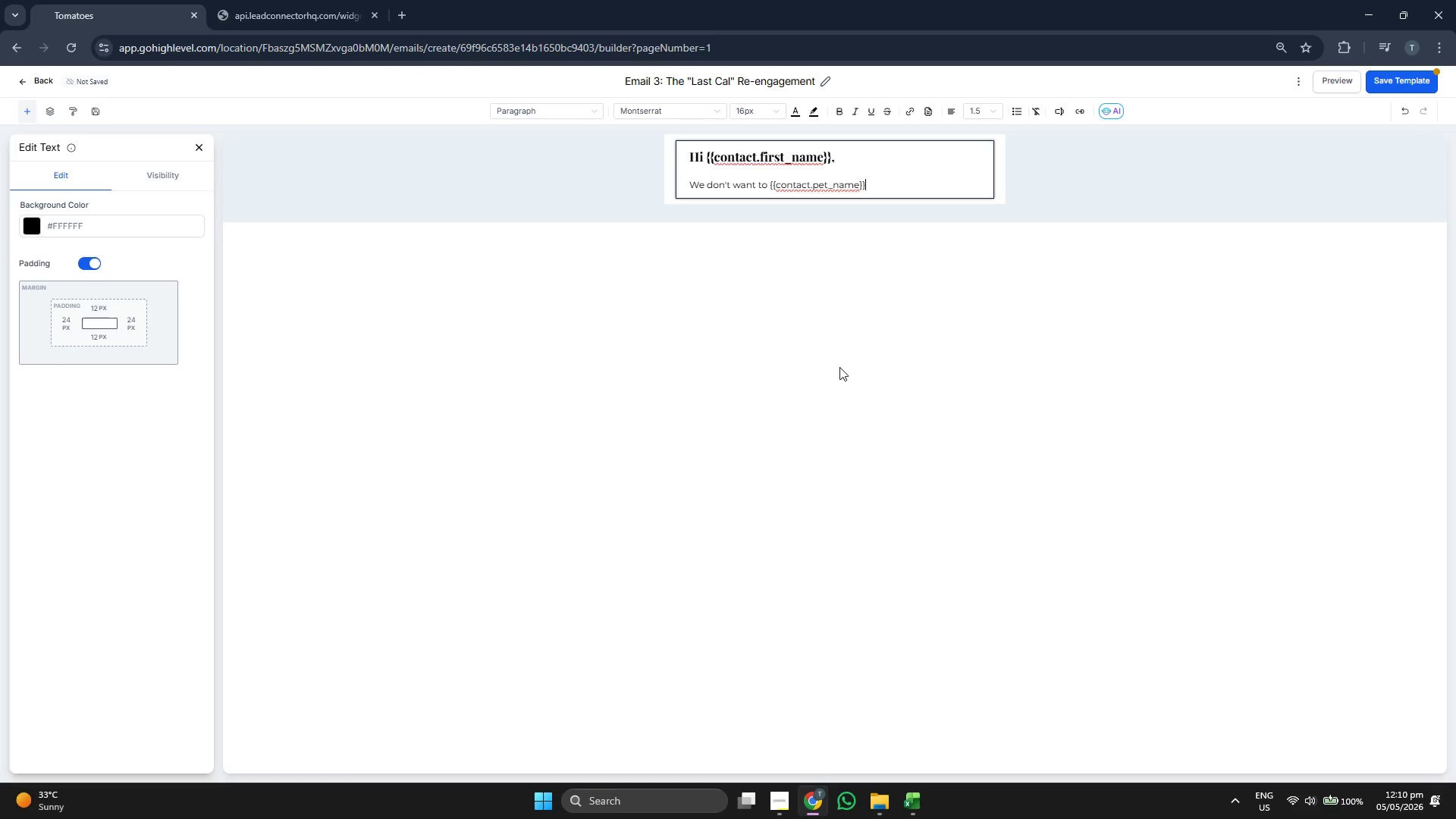 
left_click([18, 82])
 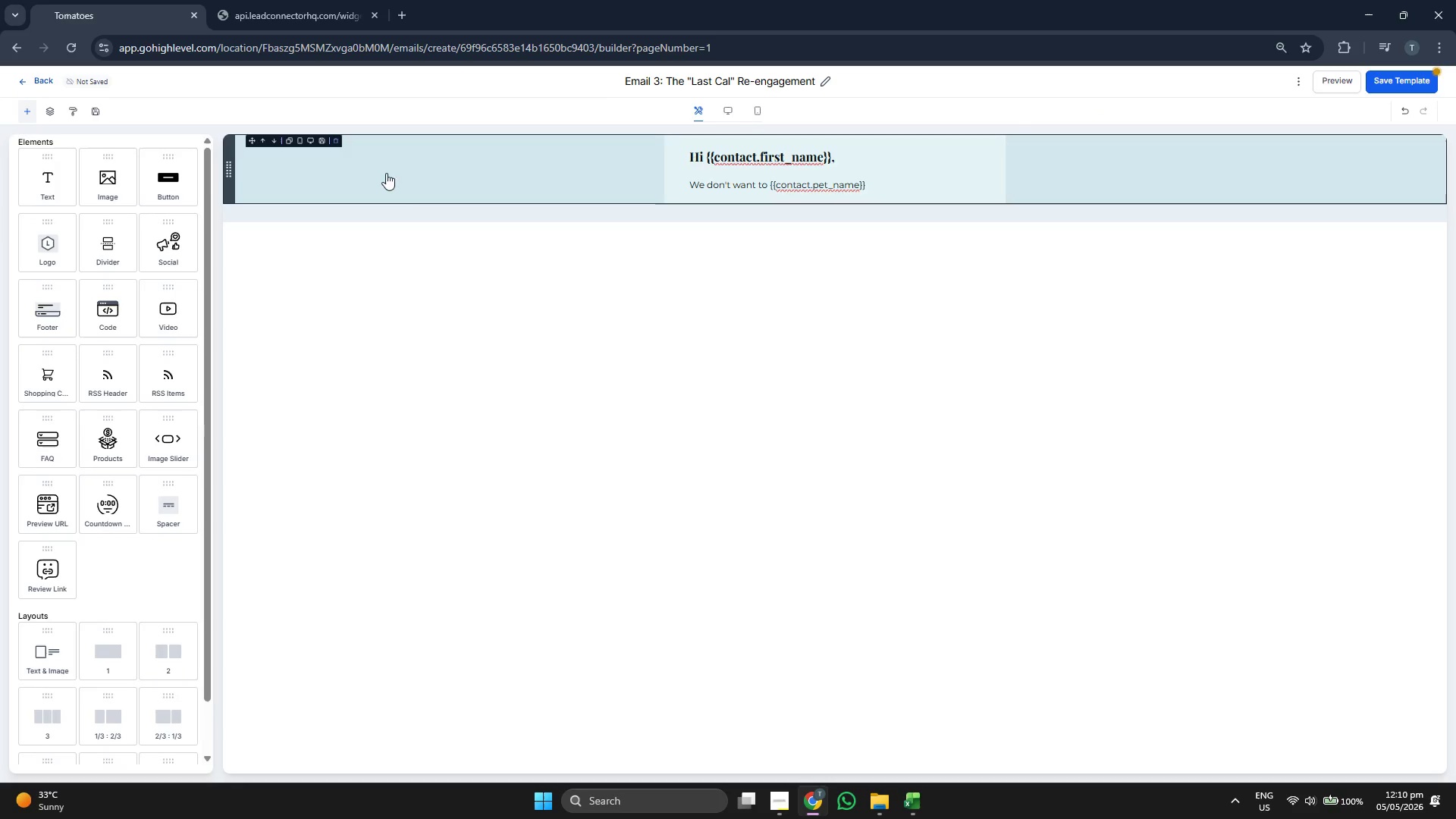 
left_click([902, 191])
 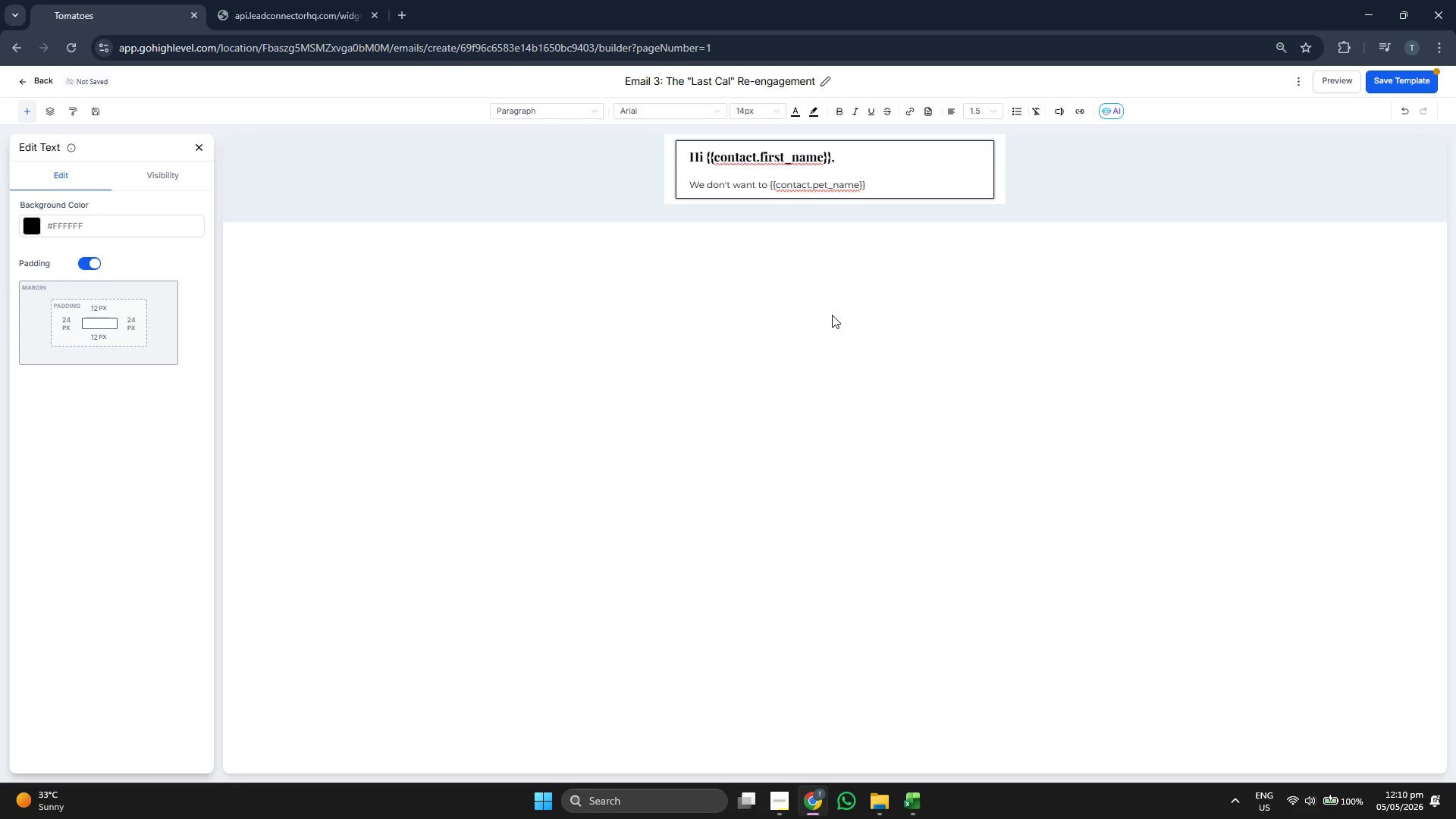 
type( )
key(Backspace)
type(to )
key(Backspace)
key(Backspace)
key(Backspace)
type( to miss out!)
 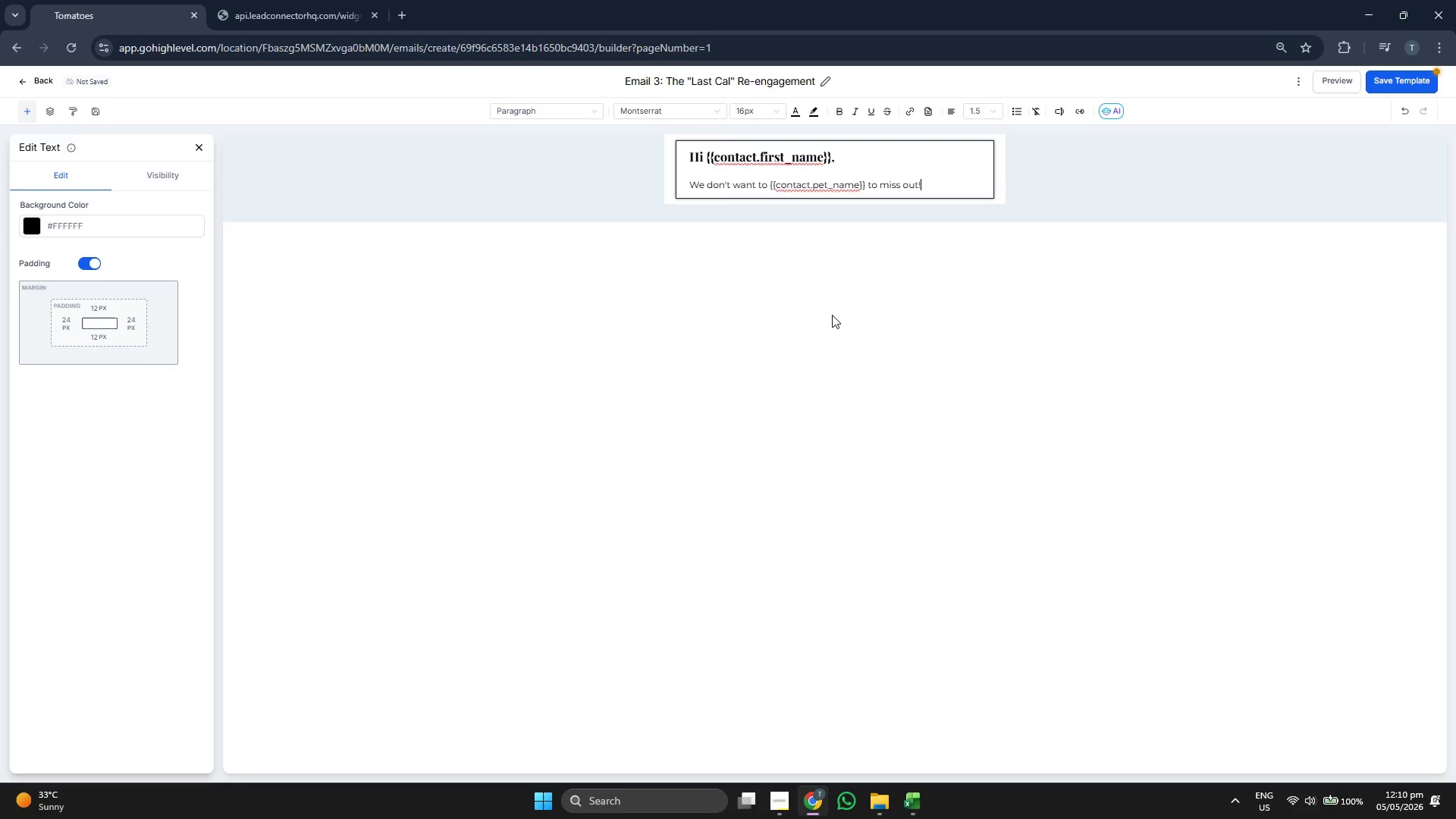 
key(Enter)
 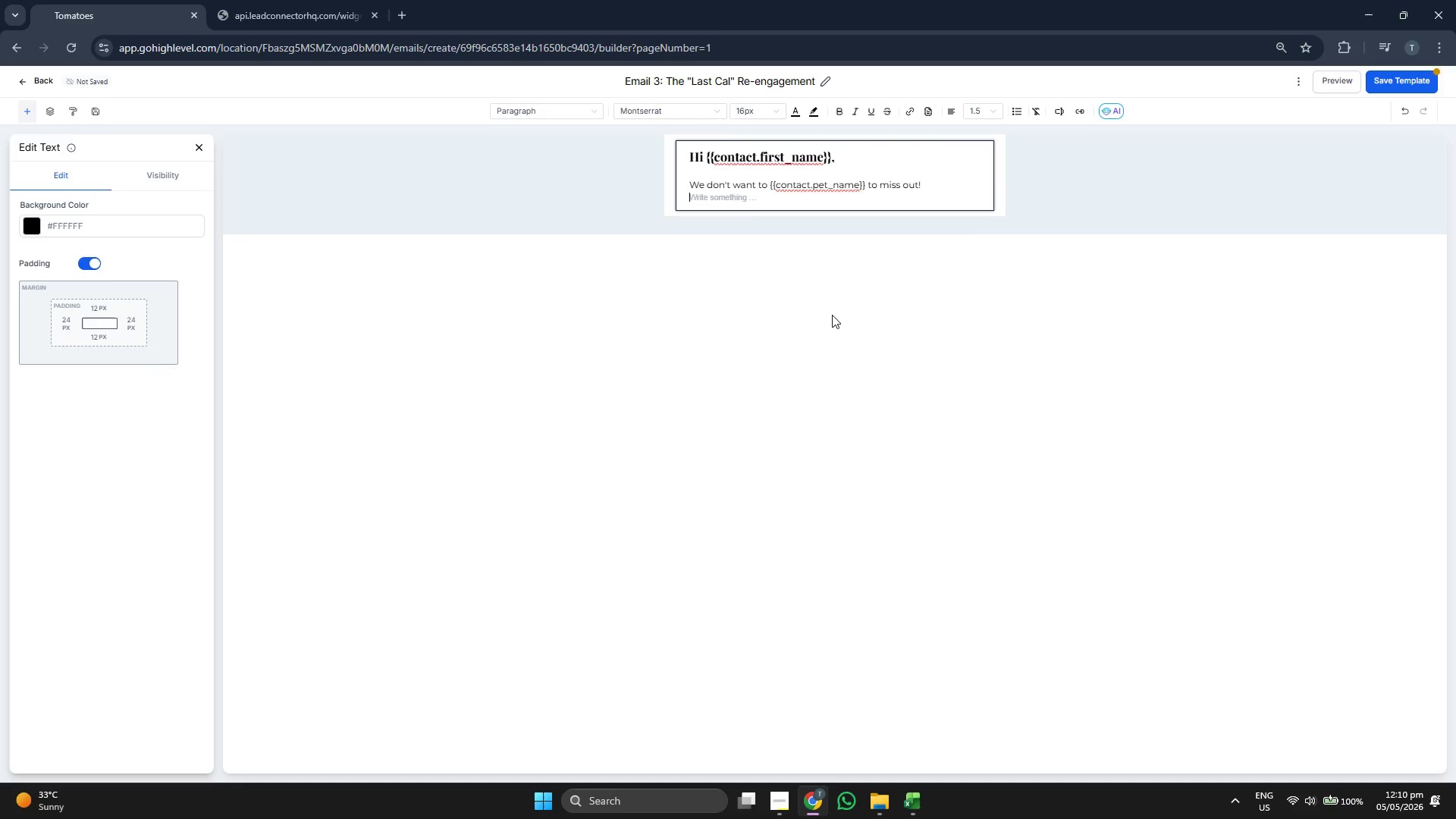 
key(Enter)
 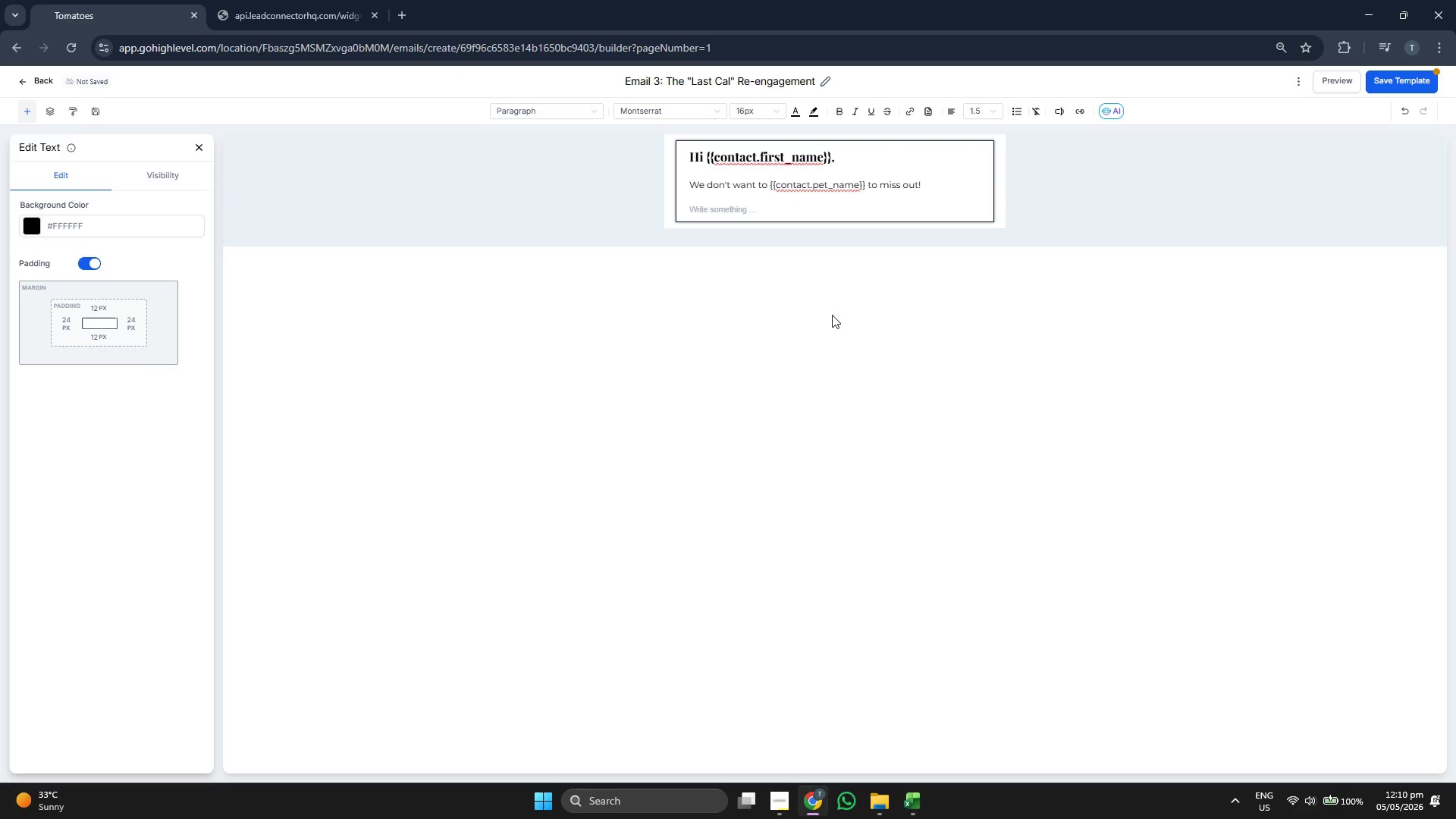 
type(If you book a {{contact)
 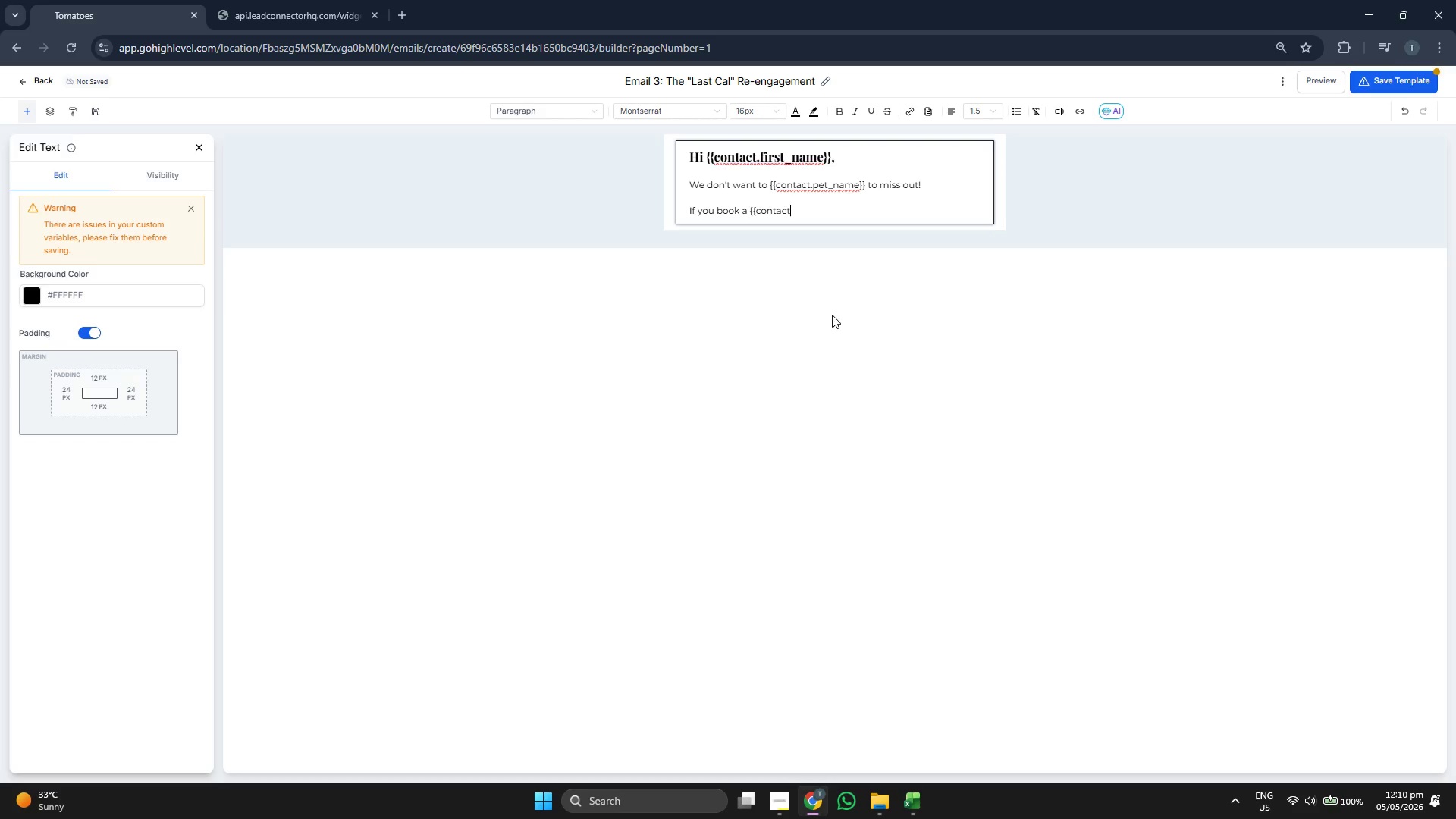 
type(.service_type}} session in the next 48 )
 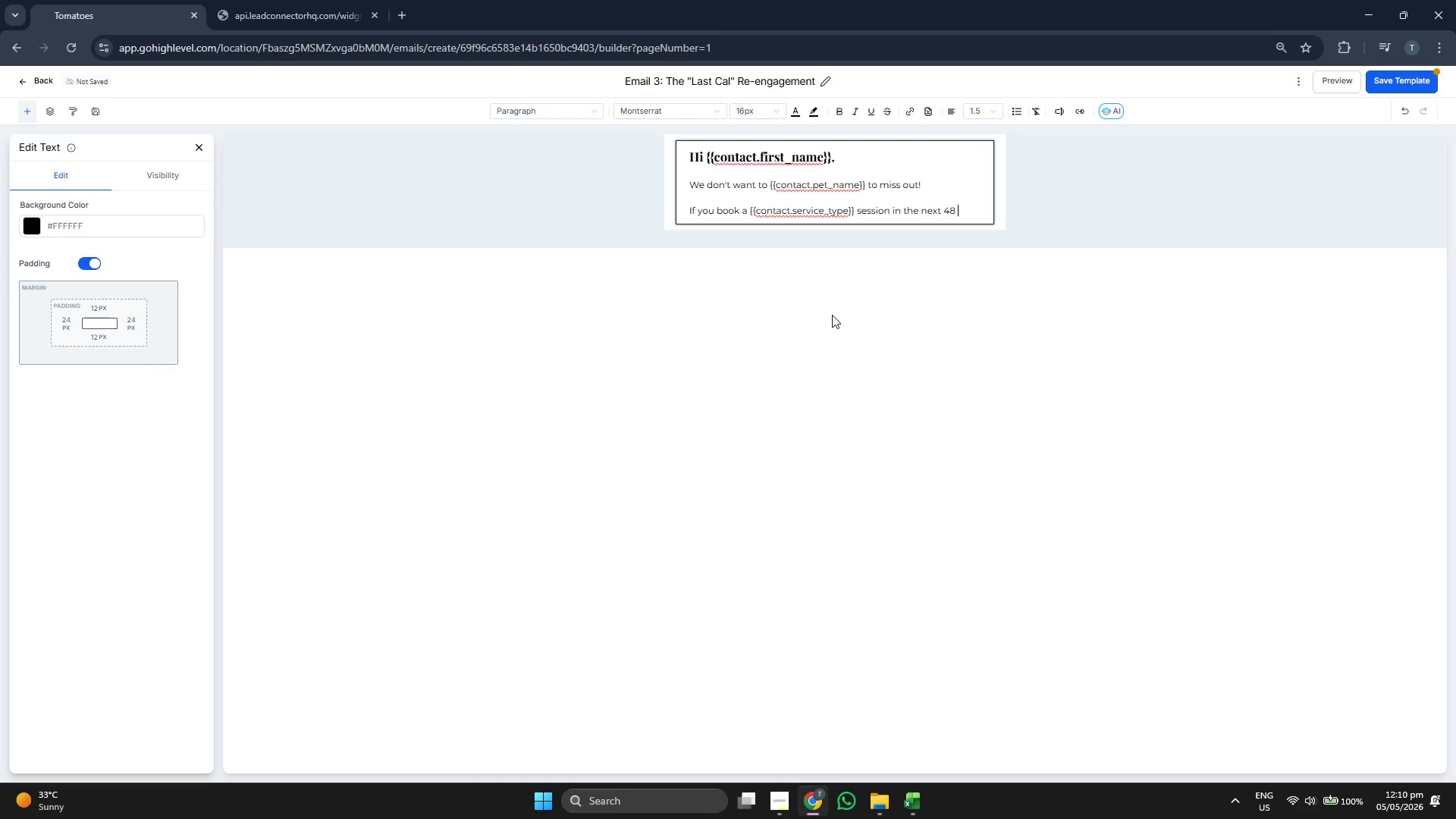 
type(hourss)
key(Backspace)
type(, we'll inclu)
 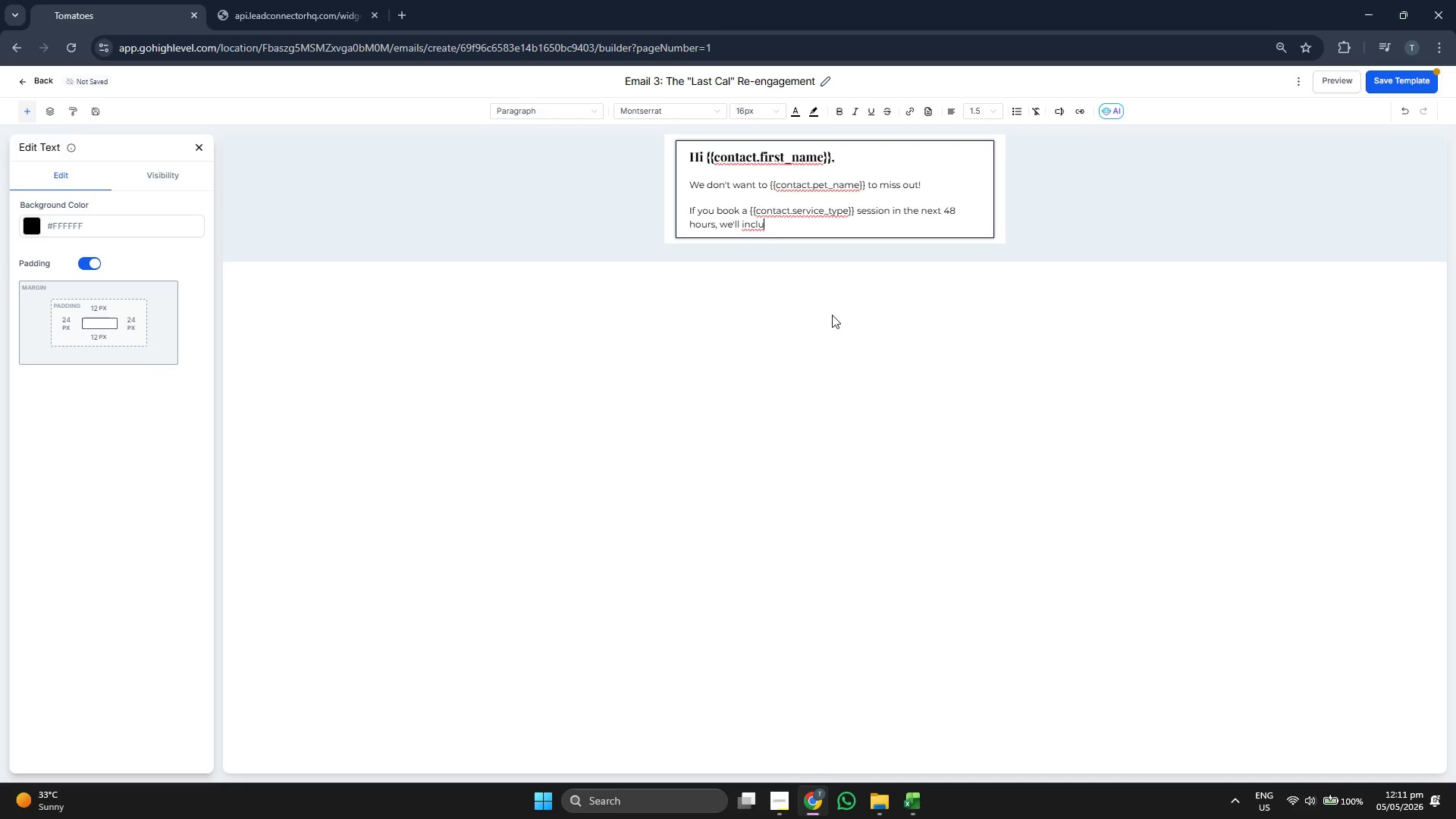 
type(de a complin)
key(Backspace)
type(mentary )
key(Backspace)
type( organic)
 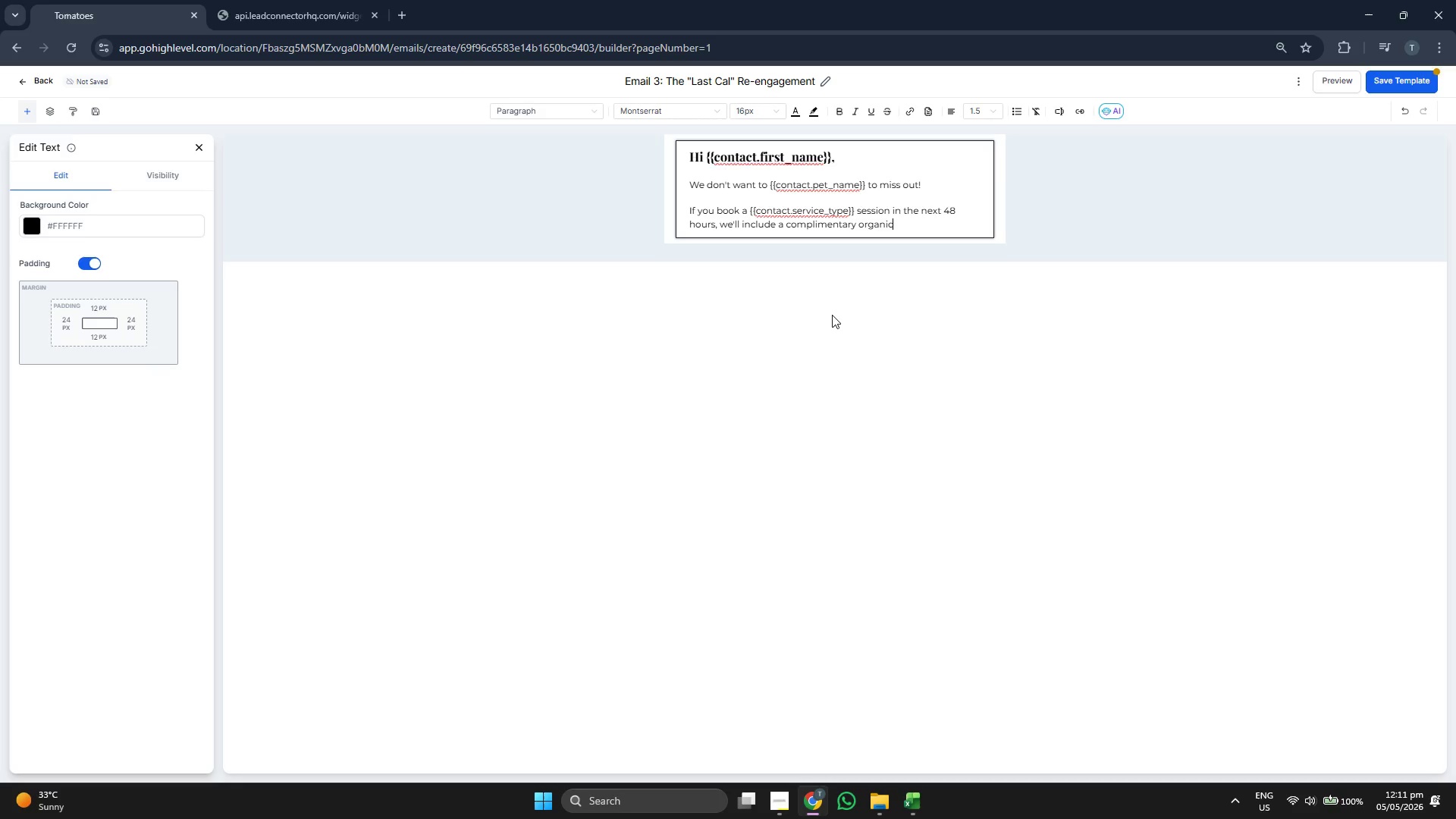 
type( "Paw-cure" or a gourmet treat v)
key(Backspace)
type(bag at  c)
key(Backspace)
key(Backspace)
type(check i)
key(Backspace)
key(Backspace)
type(-in. )
 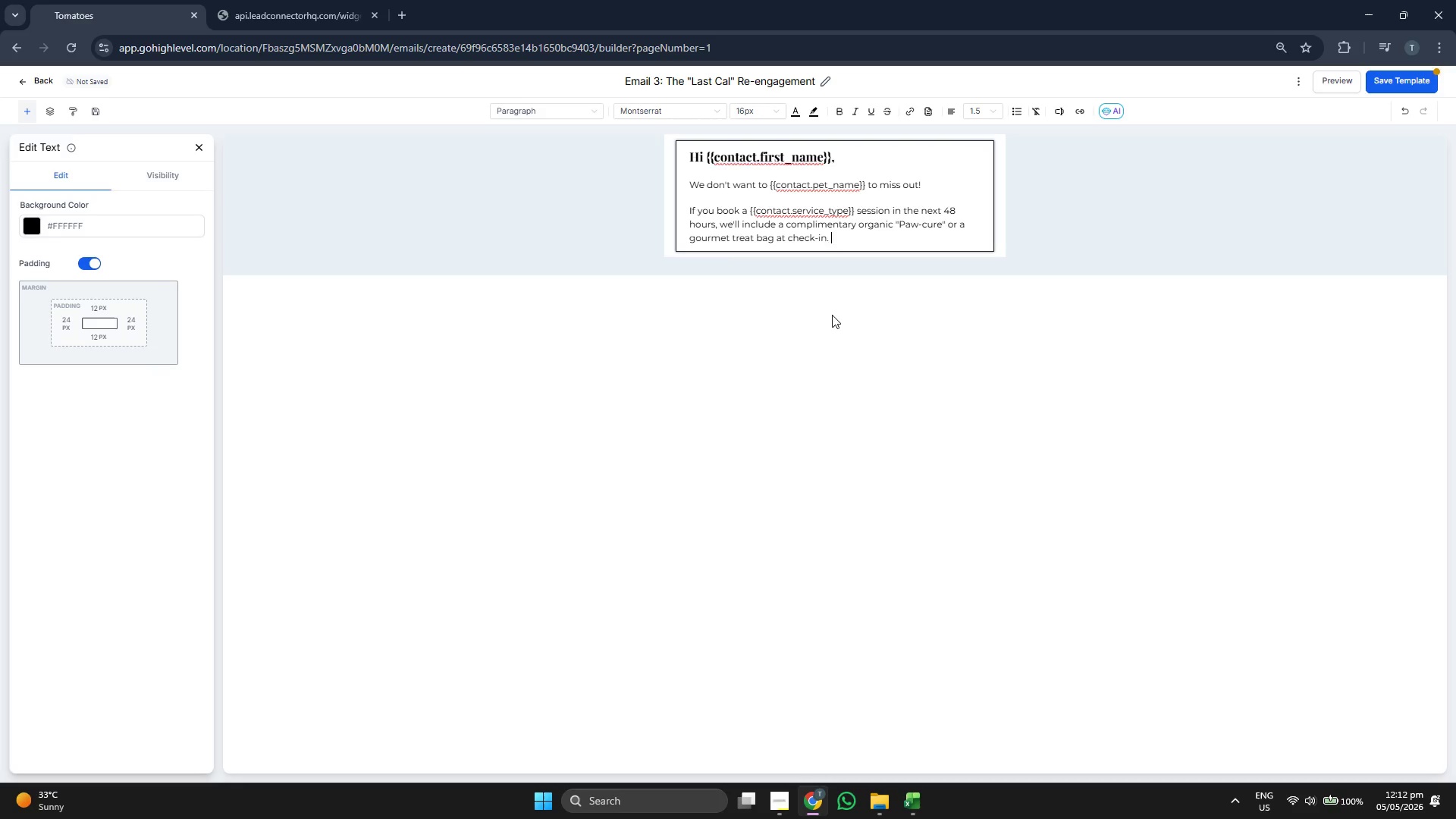 
key(Backspace)
 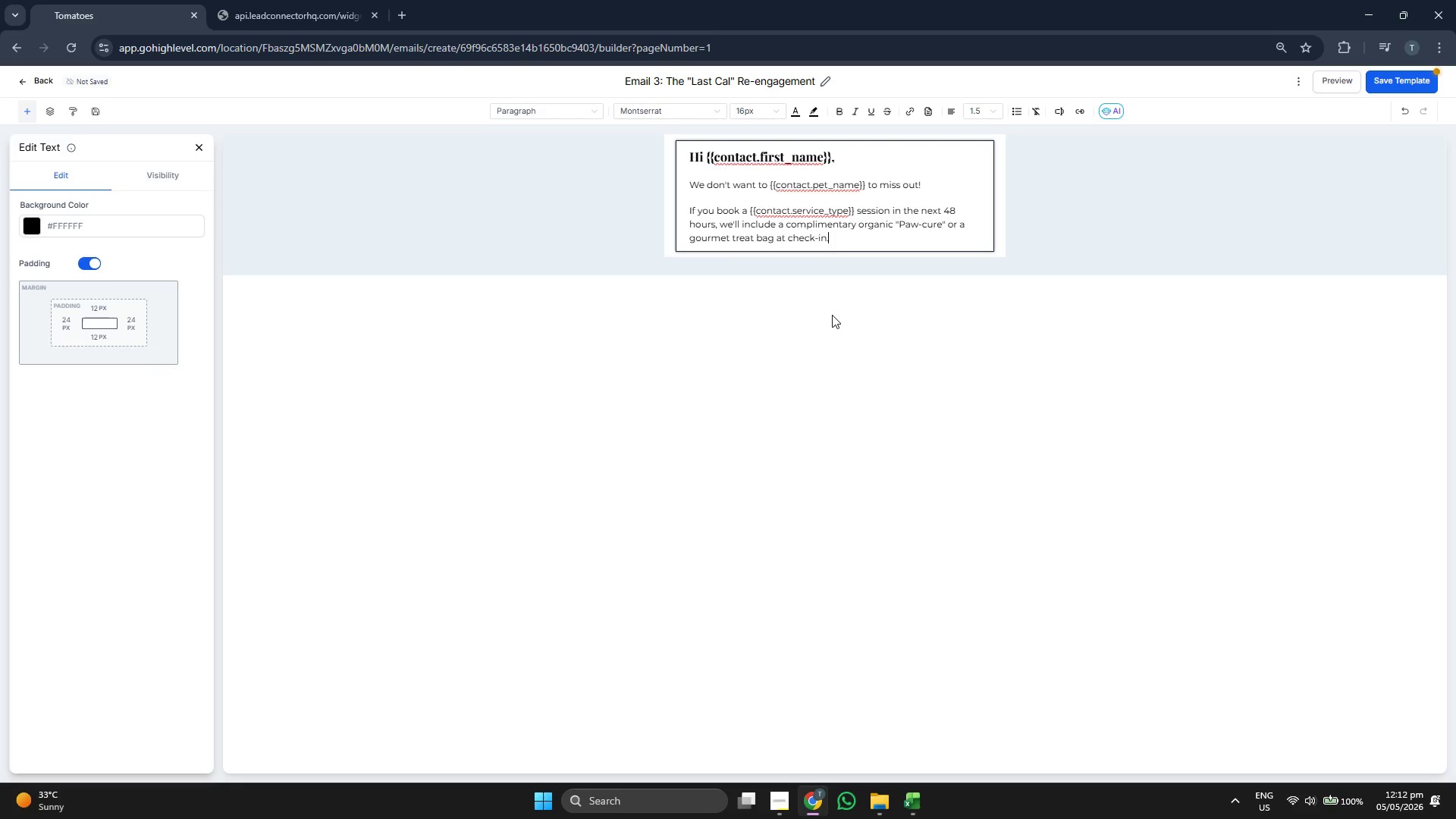 
key(Space)
 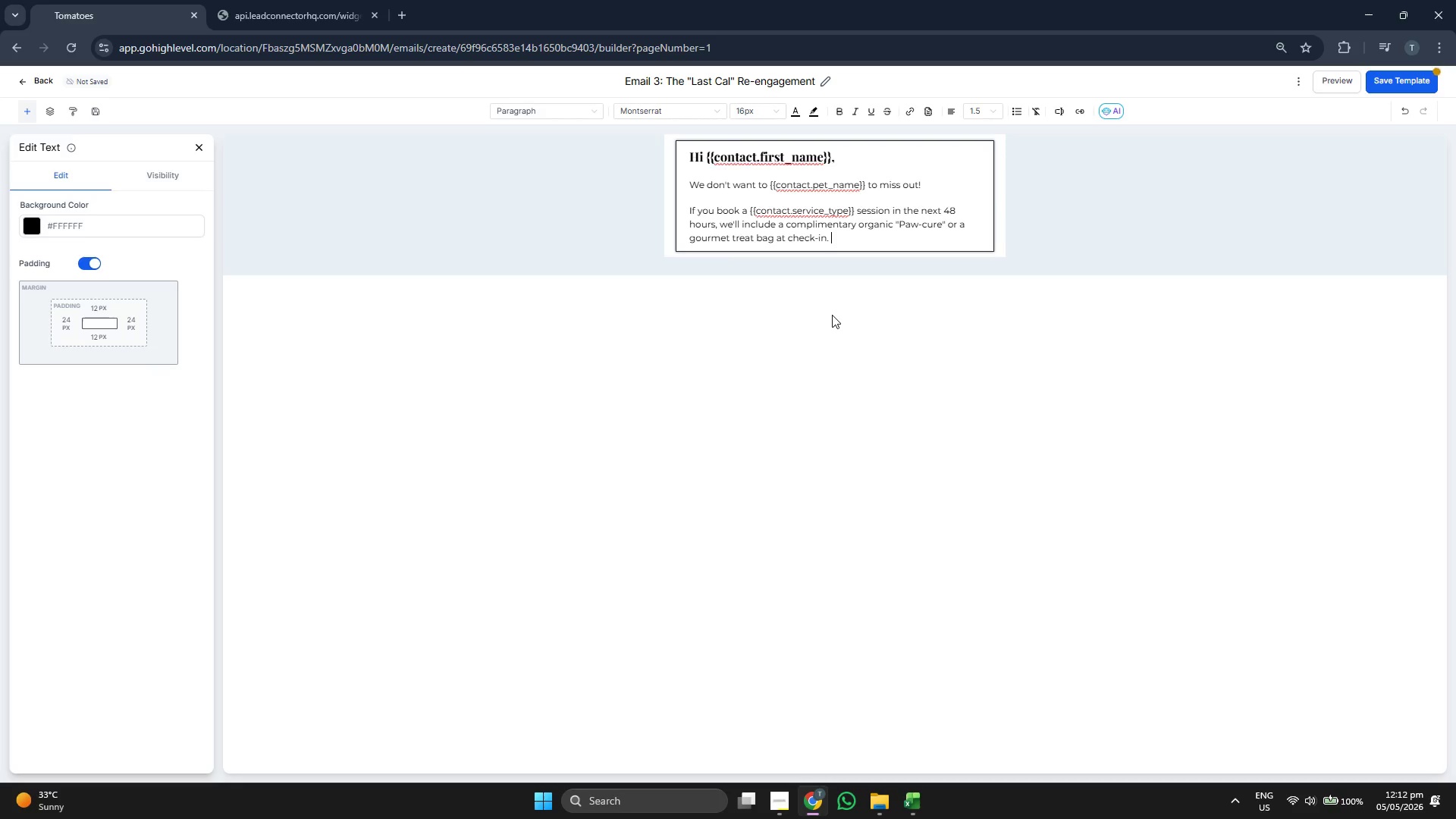 
key(Backspace)
 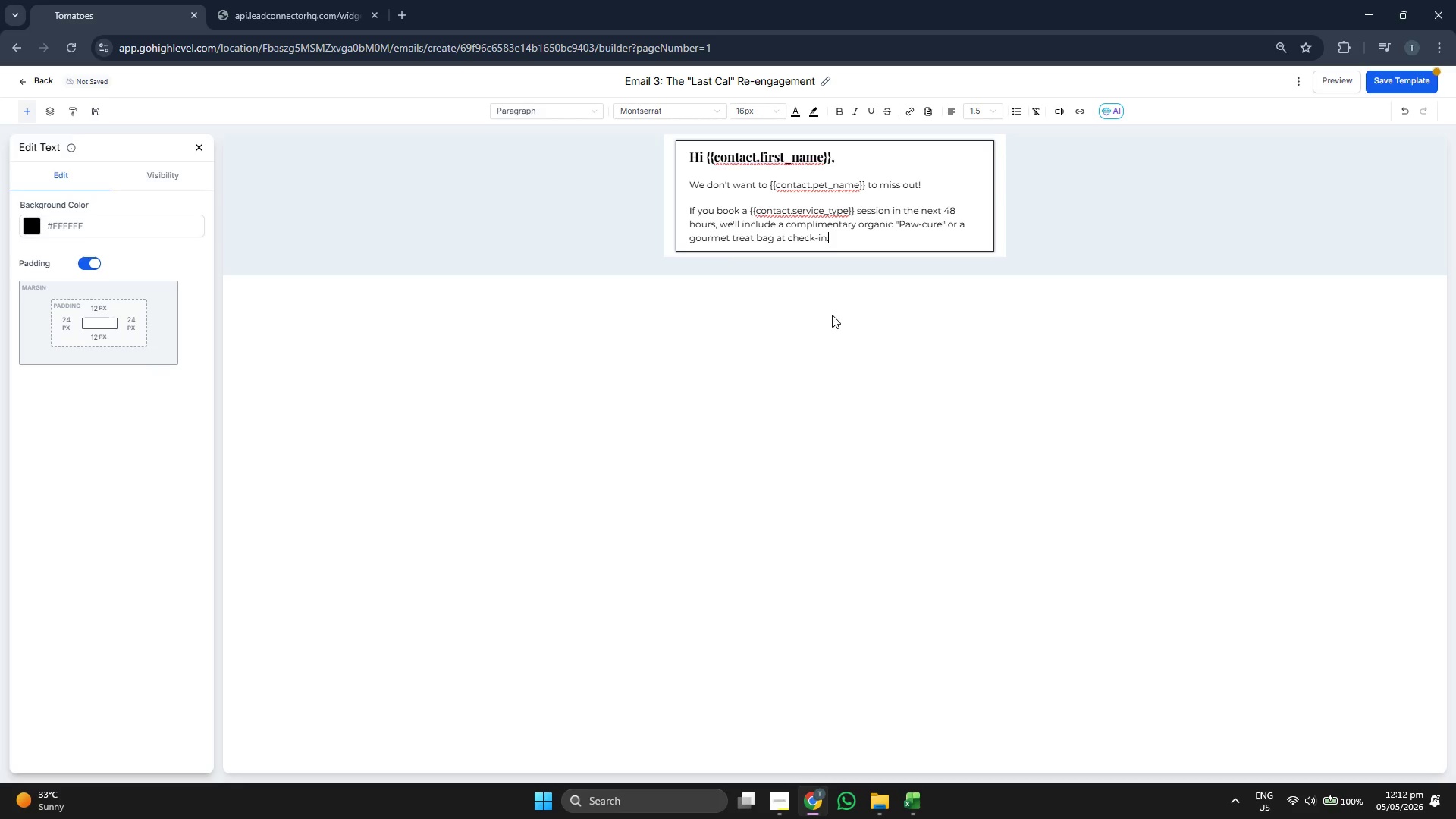 
key(Enter)
 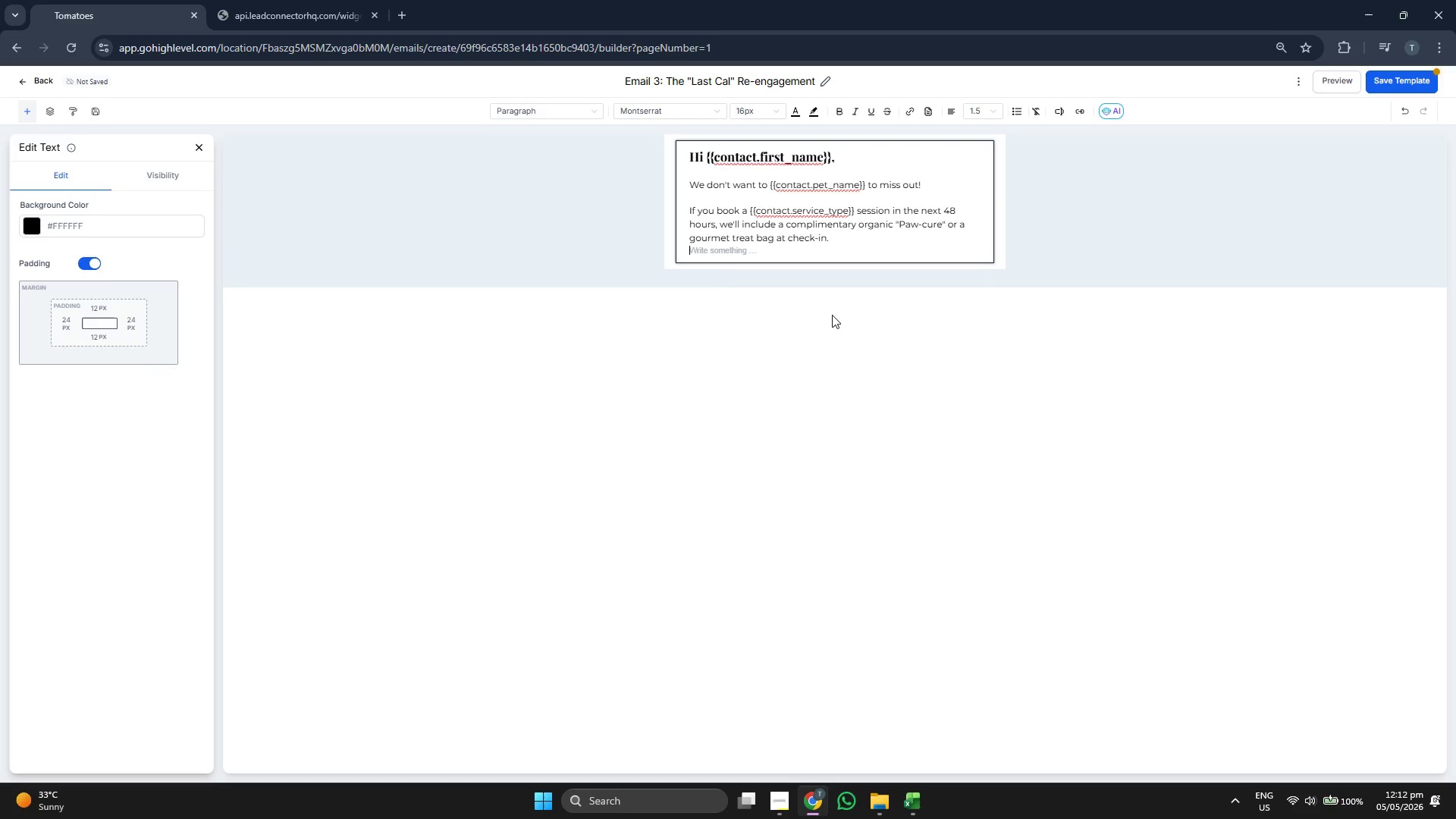 
key(Enter)
 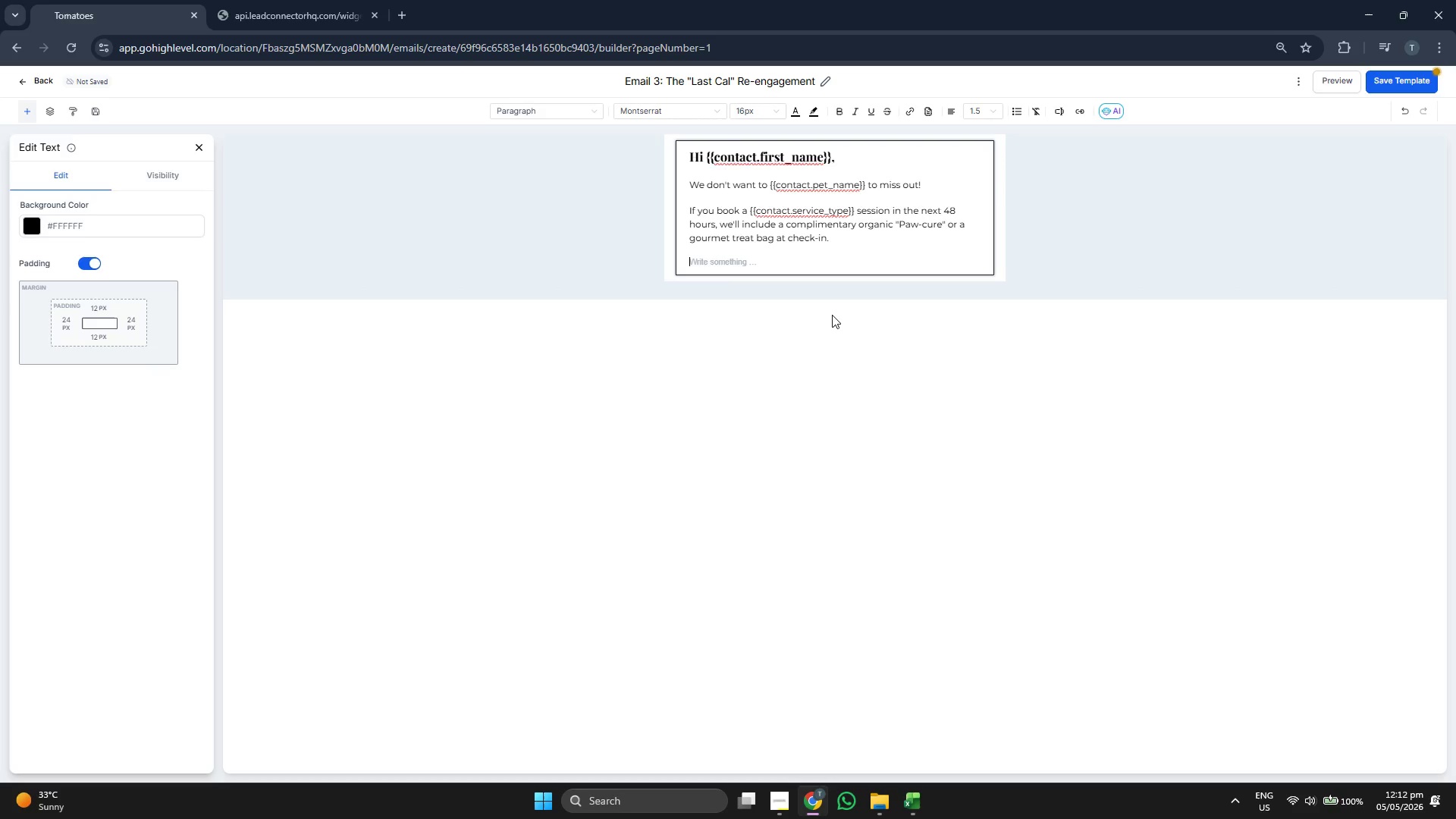 
type(Just)
 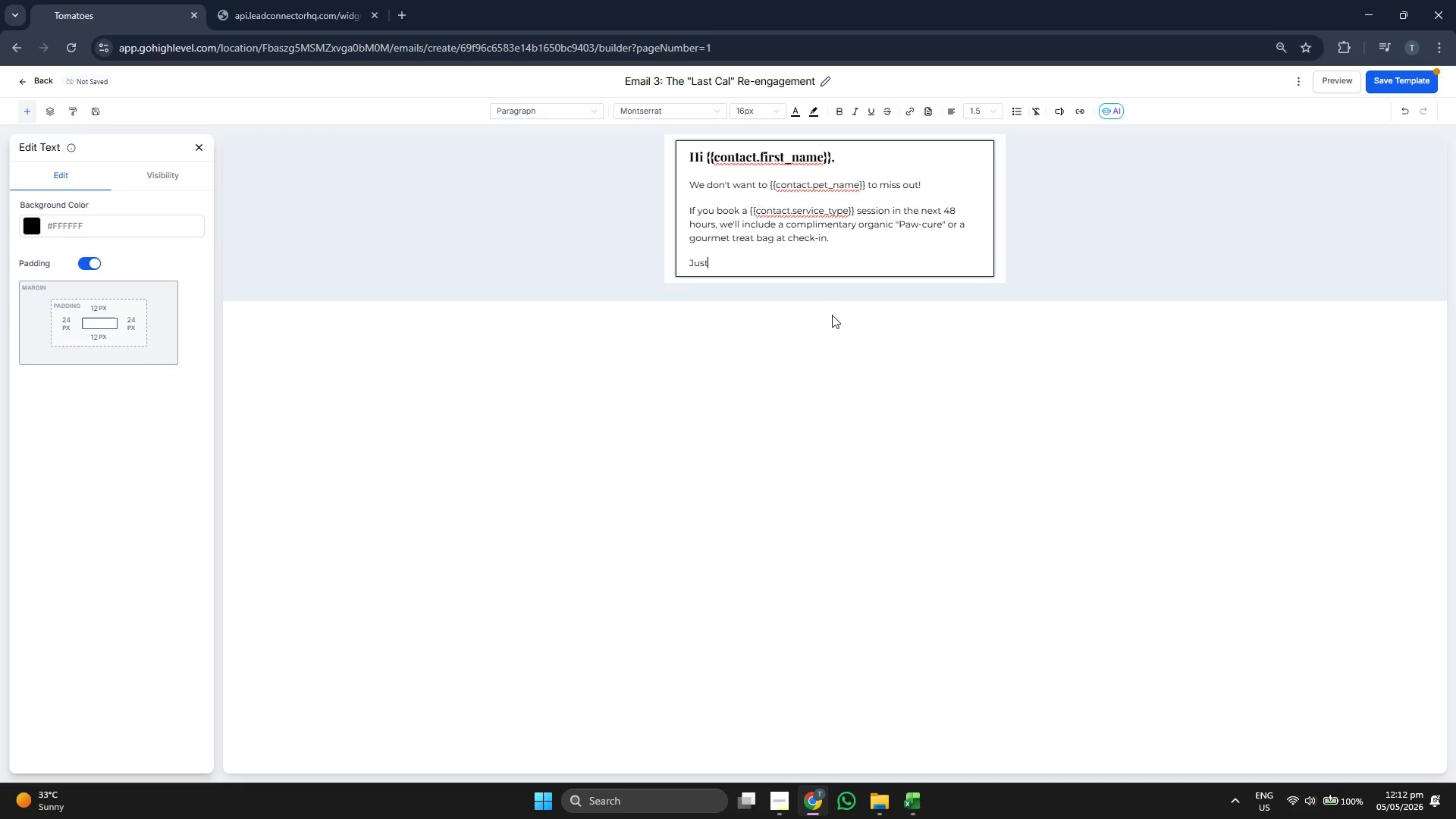 
type( click)
 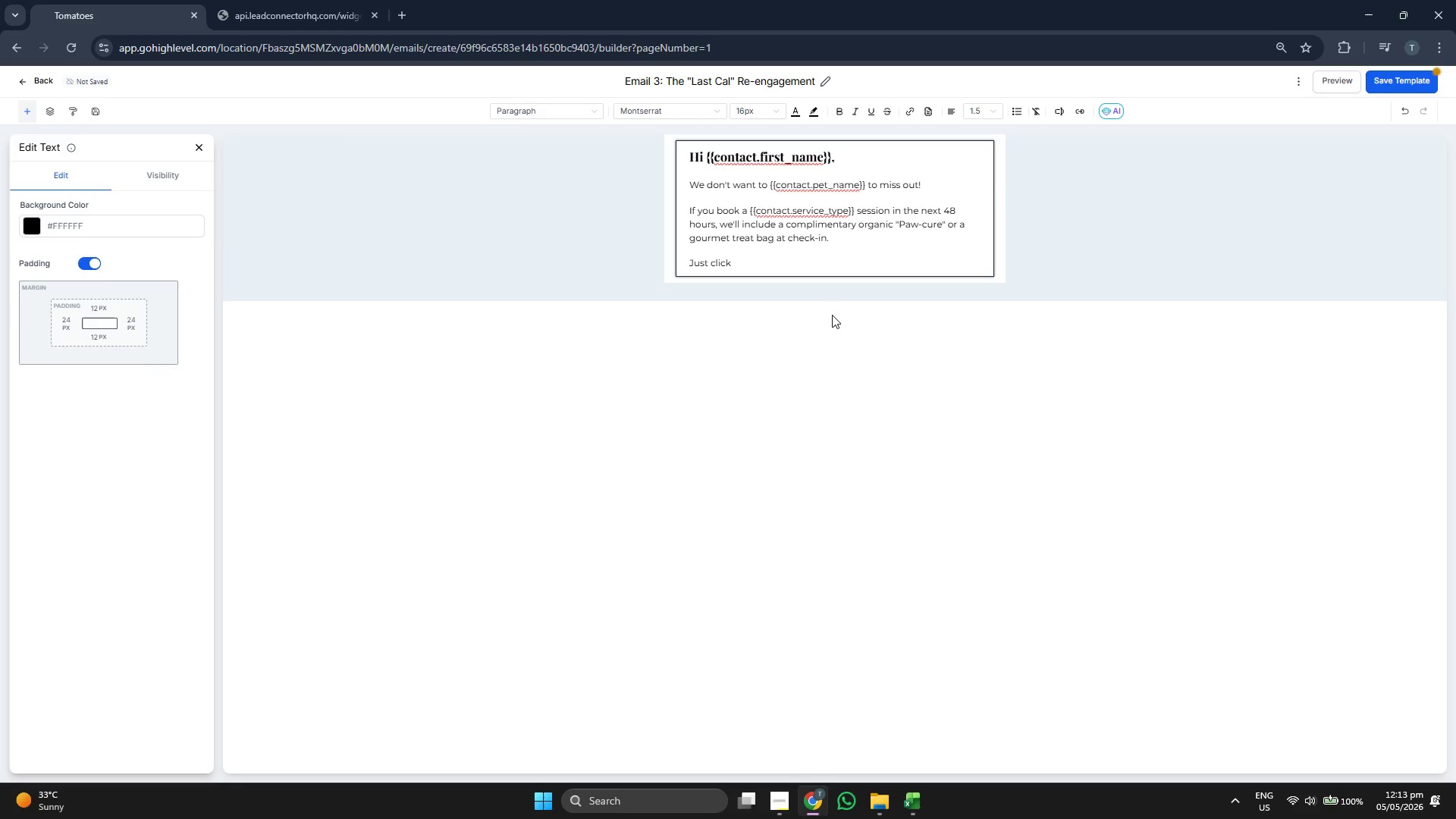 
type( the)
 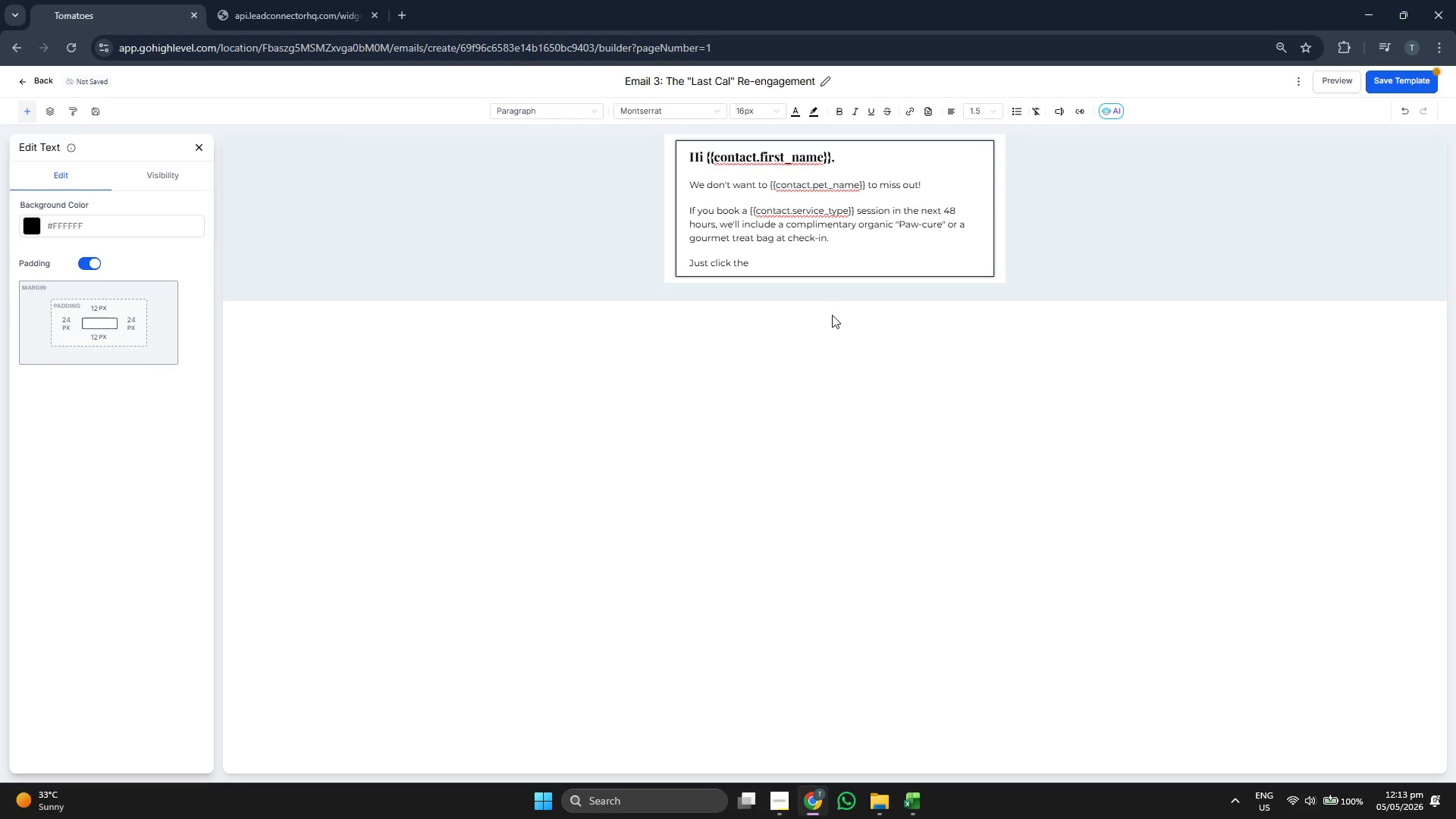 
type( link below to confirm your i)
key(Backspace)
type(time: )
key(Backspace)
 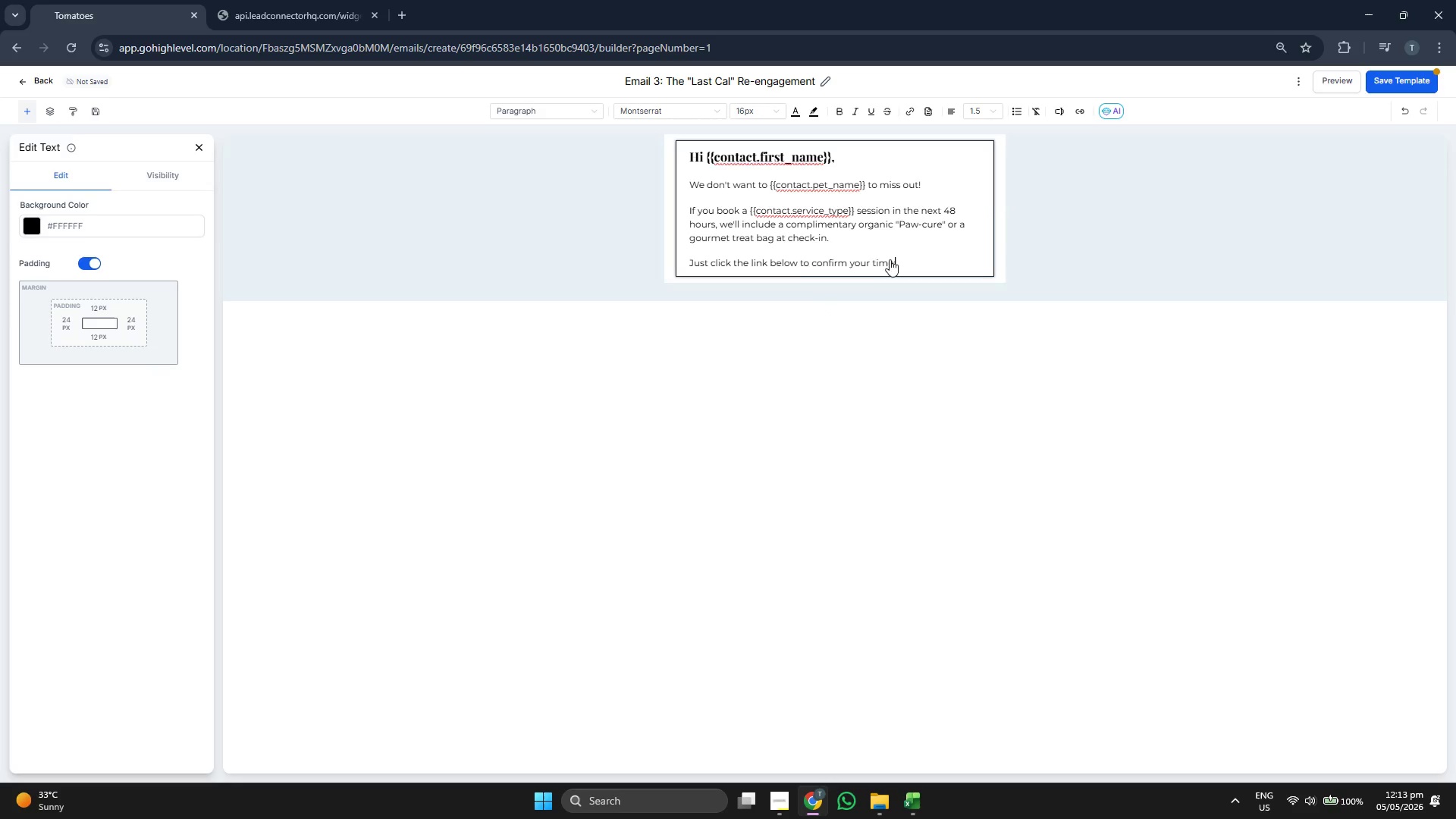 
left_click([1405, 82])
 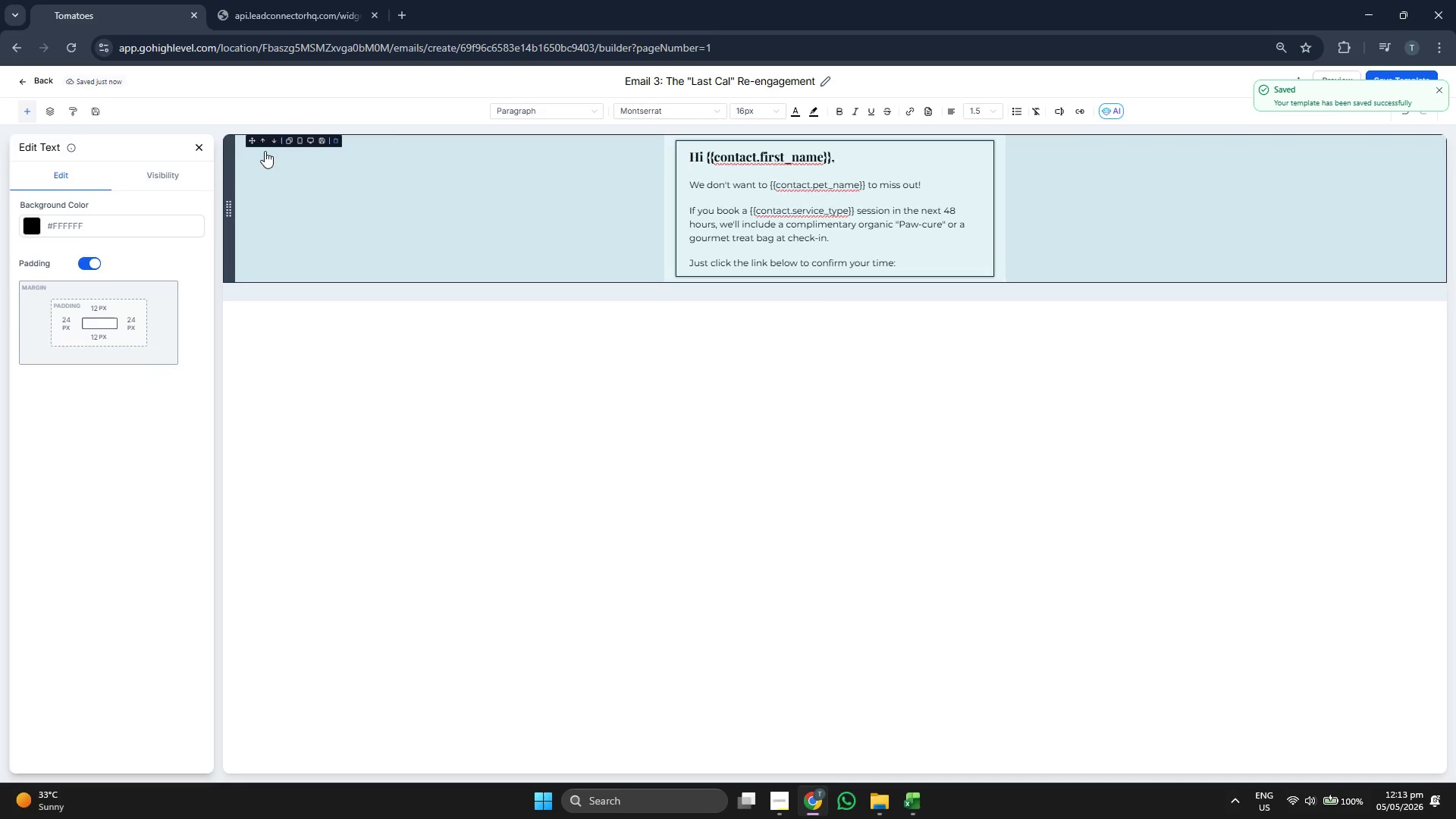 
left_click([197, 146])
 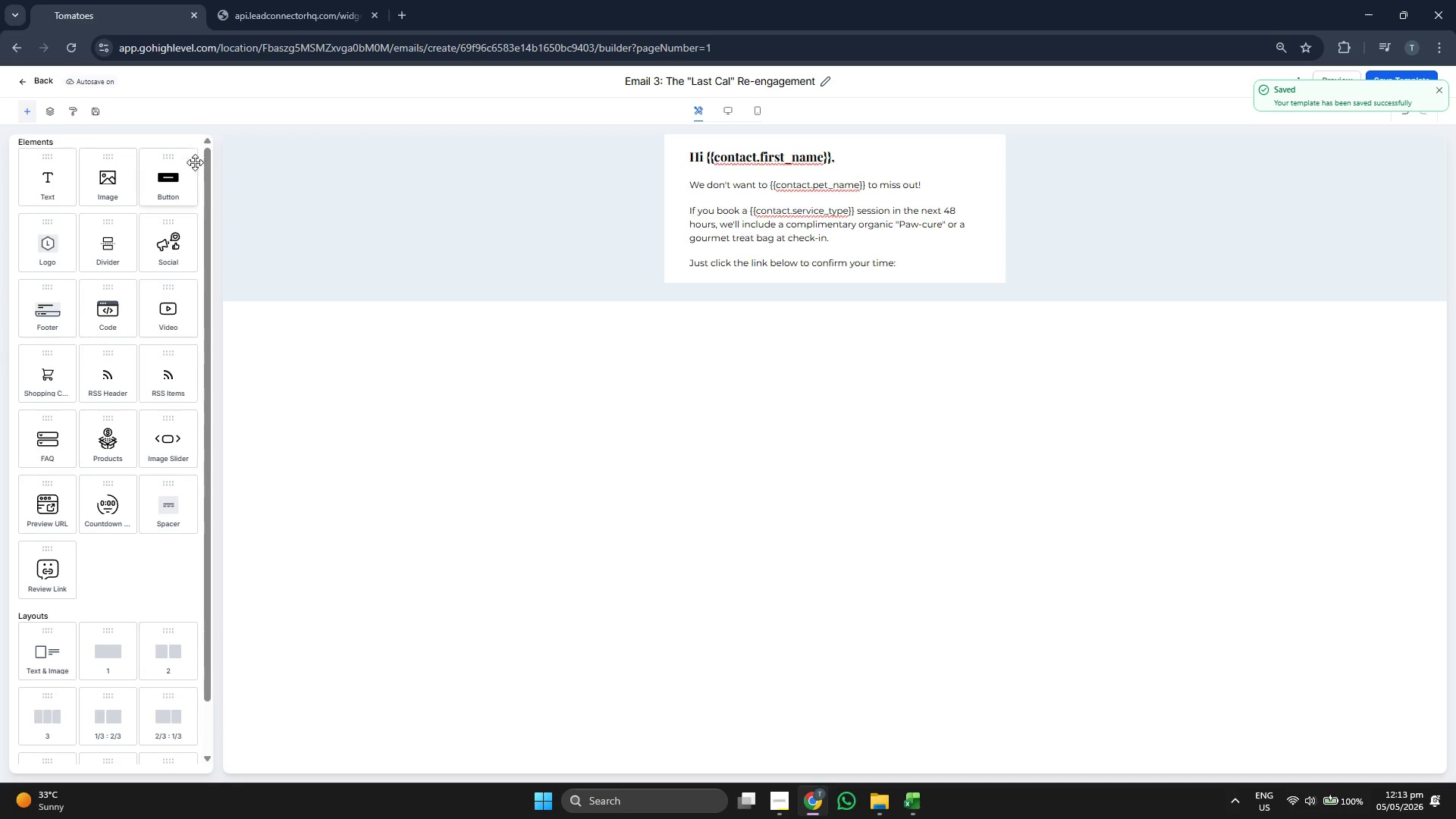 
left_click_drag(start_coordinate=[177, 179], to_coordinate=[688, 258])
 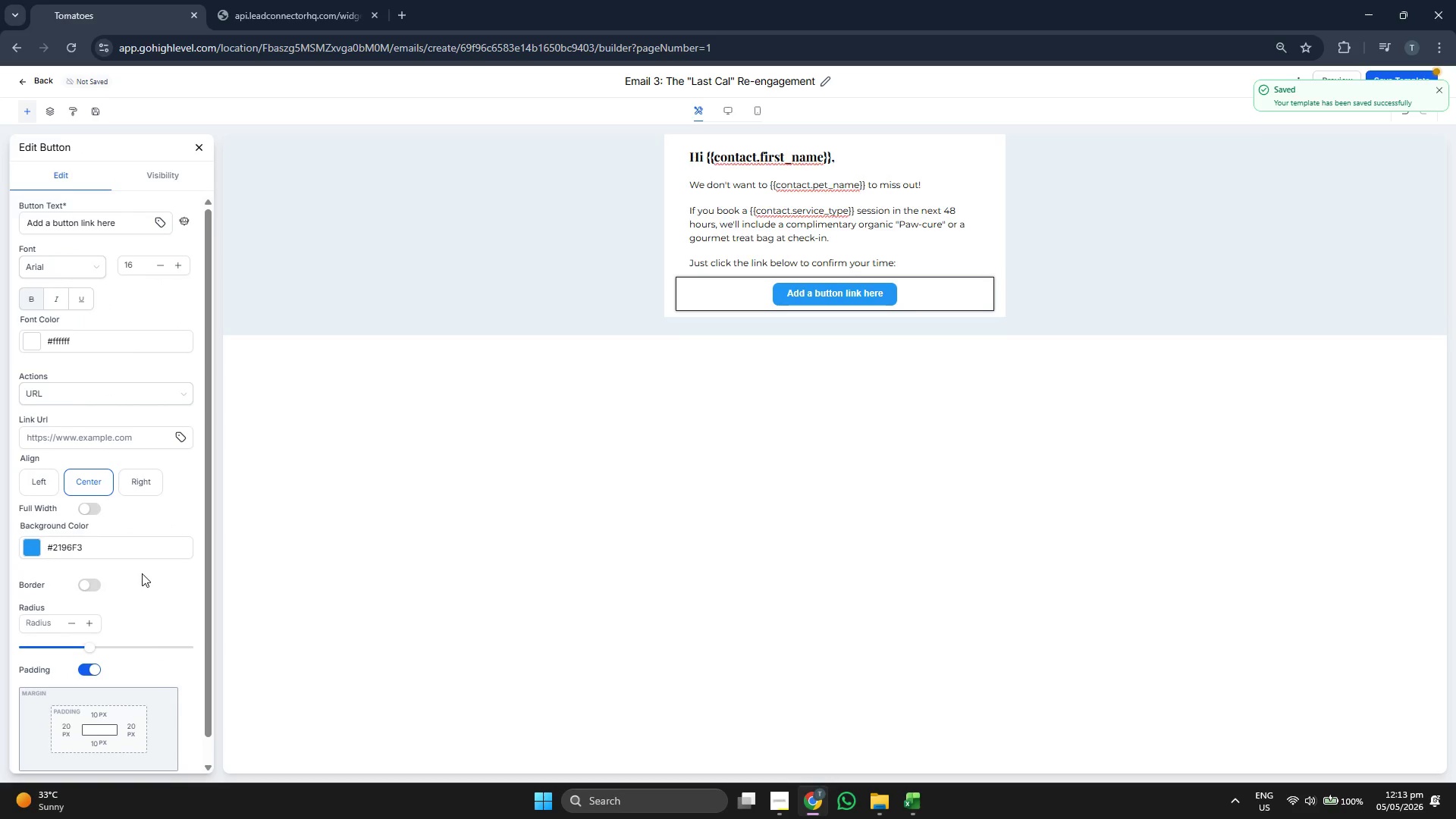 
left_click_drag(start_coordinate=[93, 651], to_coordinate=[154, 648])
 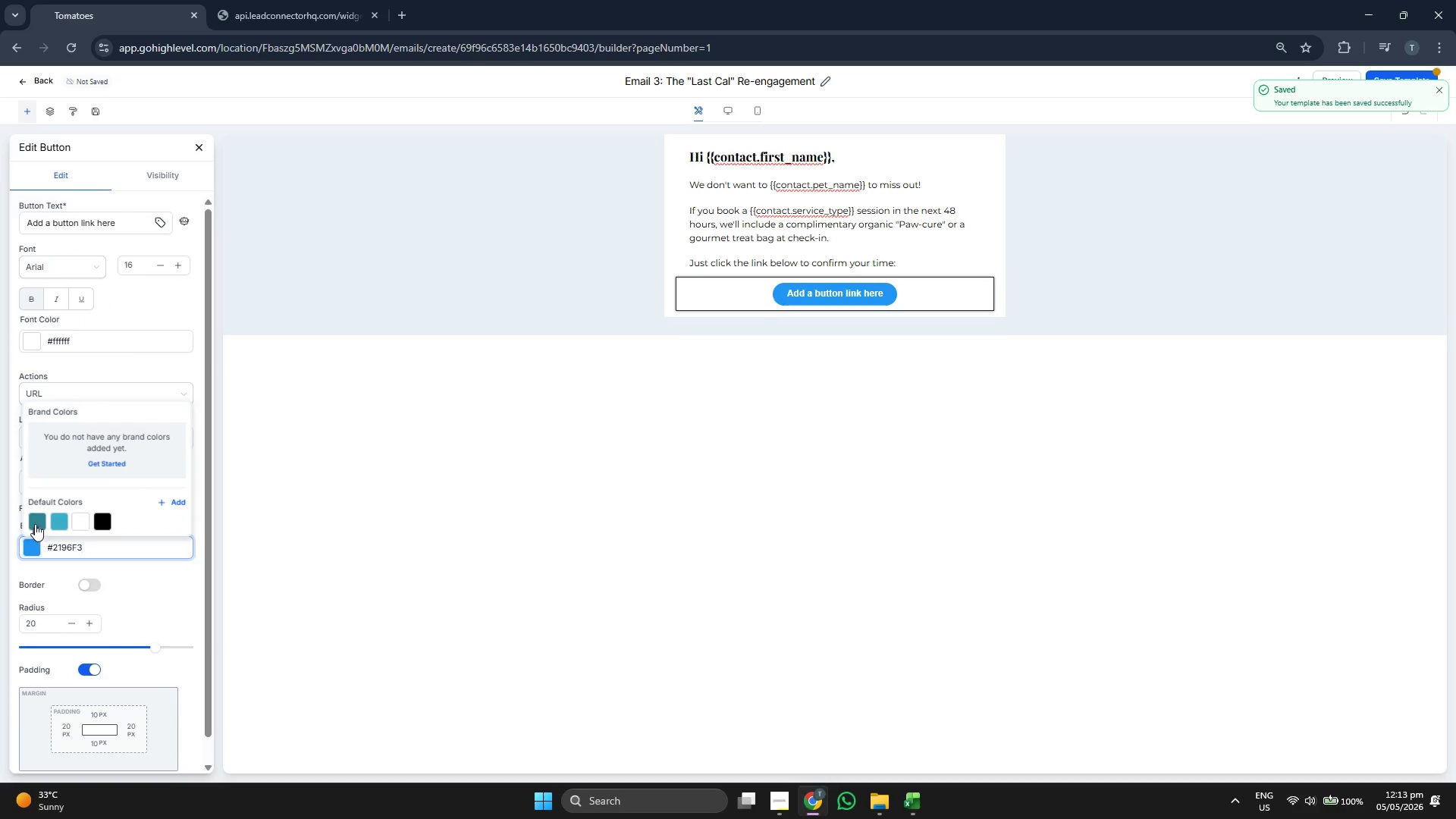 
double_click([127, 583])
 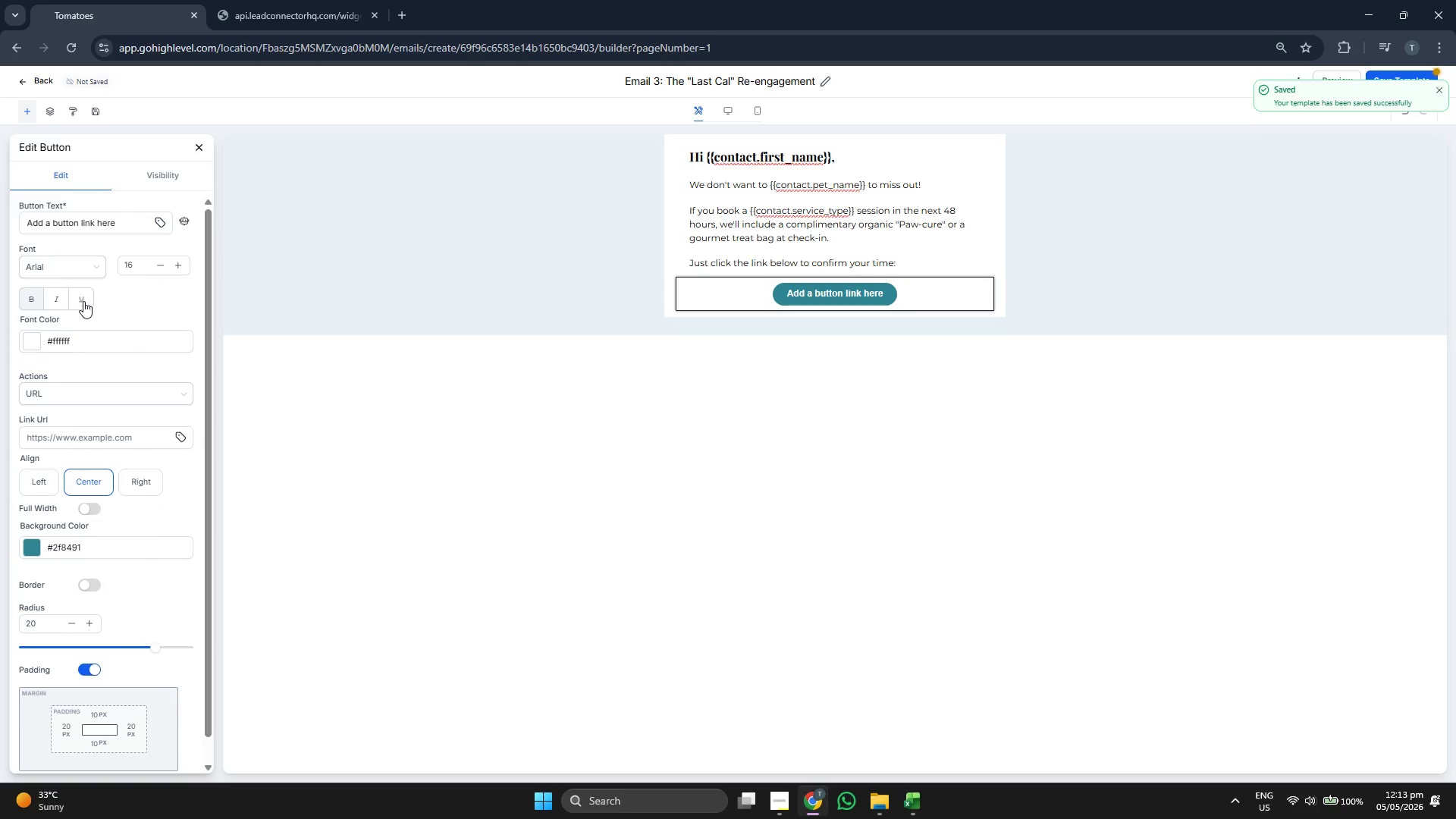 
double_click([77, 265])
 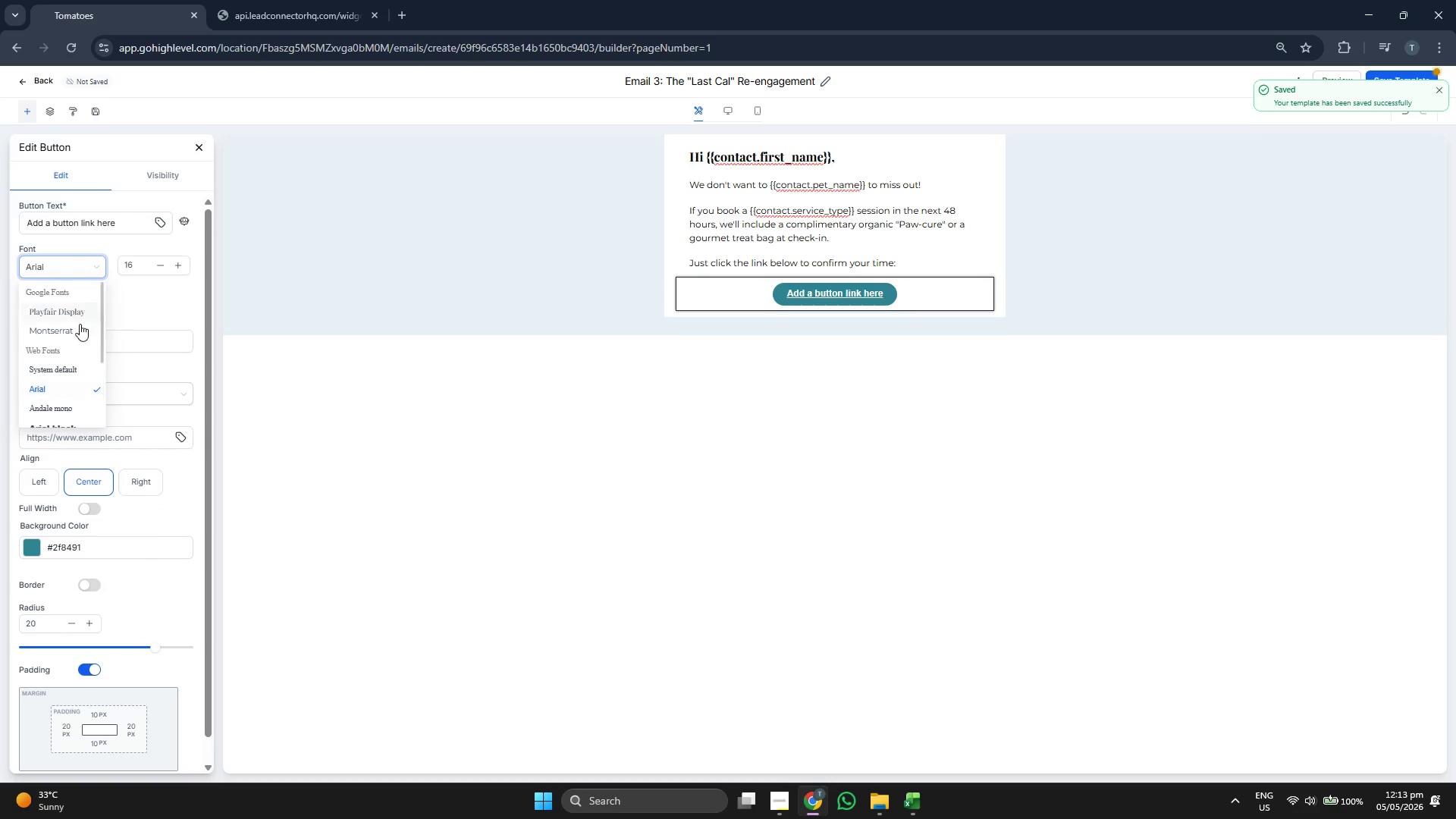 
left_click([78, 327])
 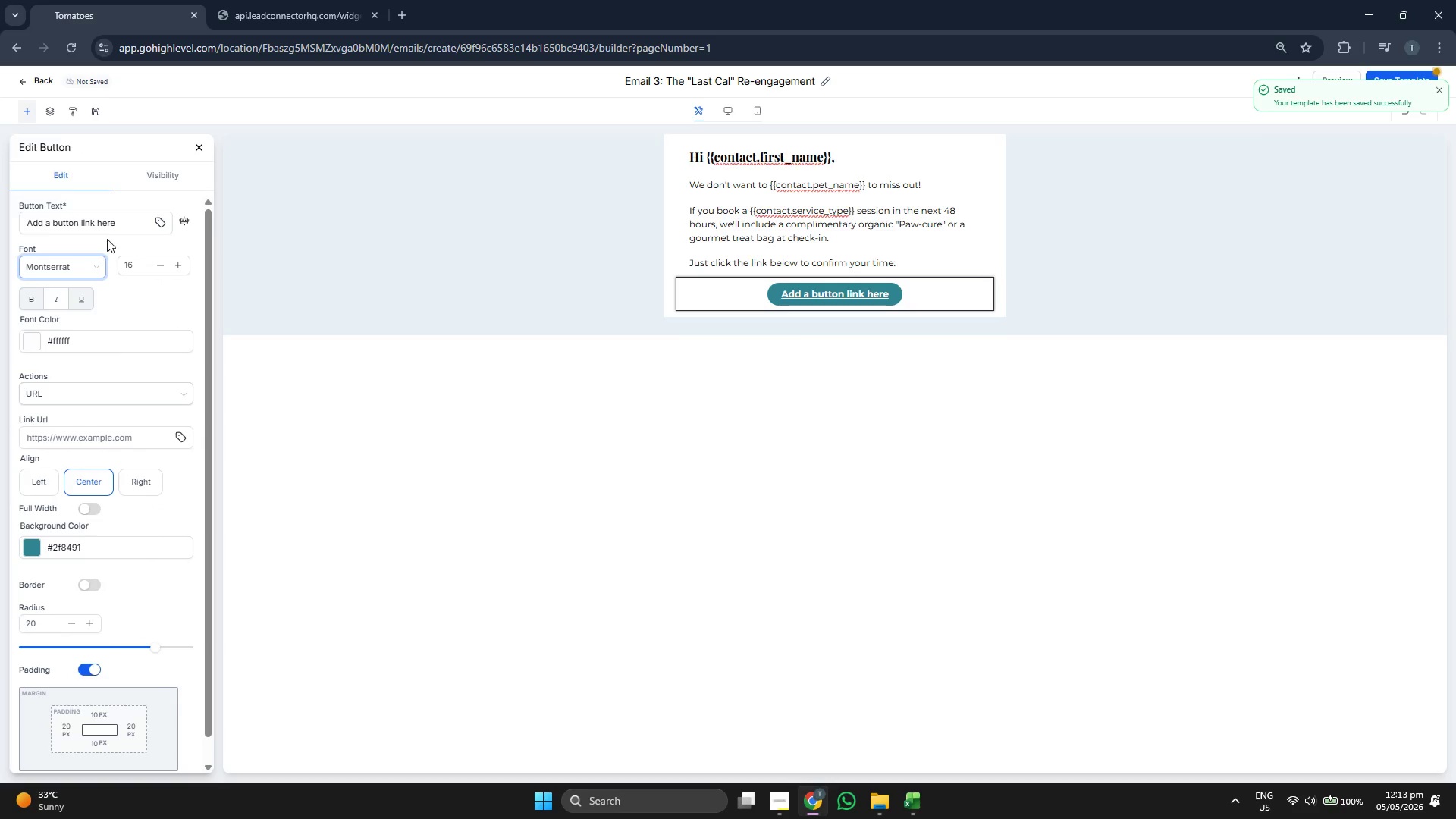 
left_click([99, 224])
 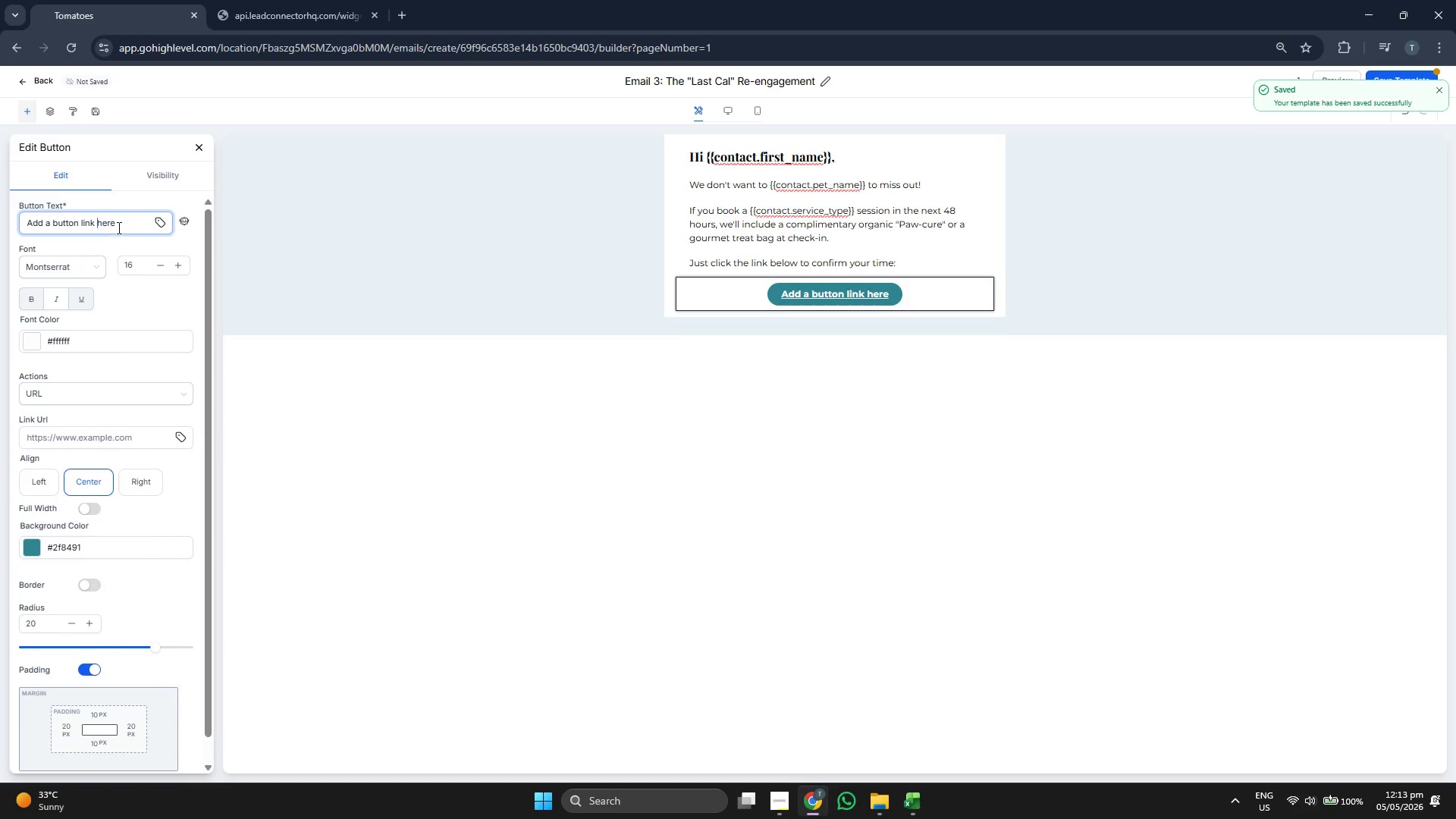 
left_click([128, 228])
 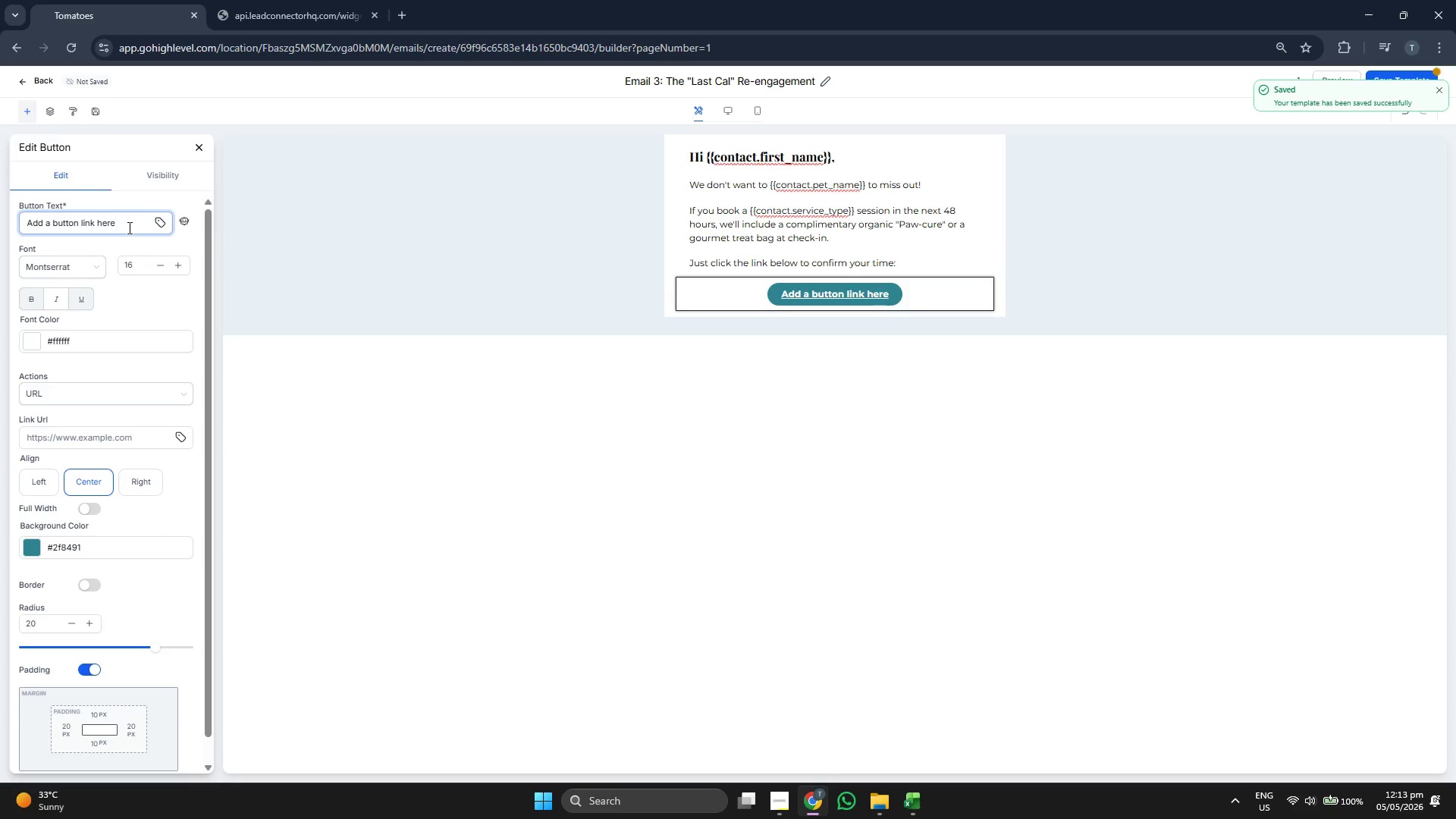 
key(Backspace)
key(Backspace)
key(Backspace)
key(Backspace)
key(Backspace)
key(Backspace)
key(Backspace)
key(Backspace)
key(Backspace)
key(Backspace)
key(Backspace)
key(Backspace)
key(Backspace)
key(Backspace)
key(Backspace)
key(Backspace)
key(Backspace)
key(Backspace)
key(Backspace)
key(Backspace)
key(Backspace)
key(Backspace)
type(Claim T)
 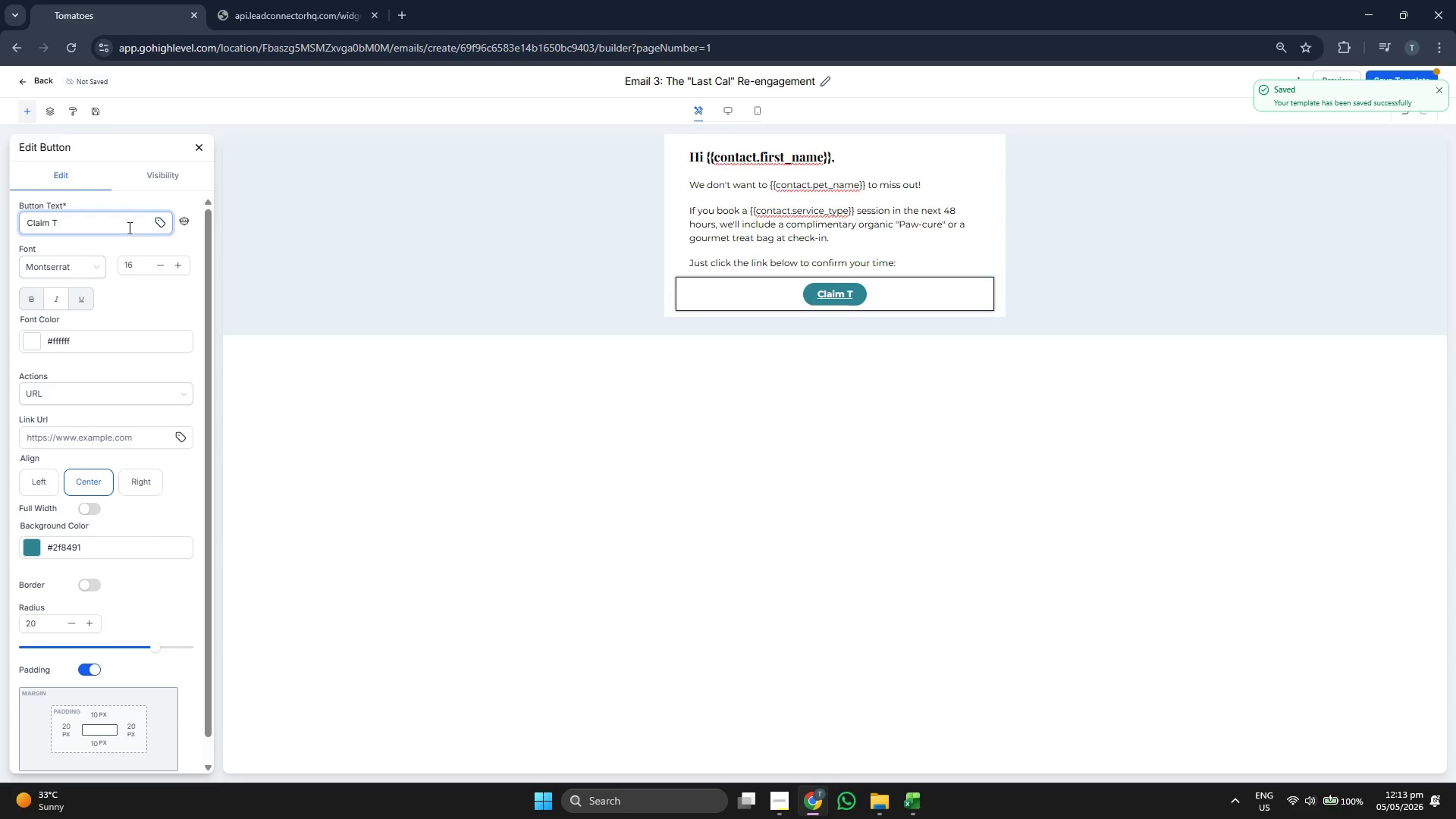 
type(his Offer)
 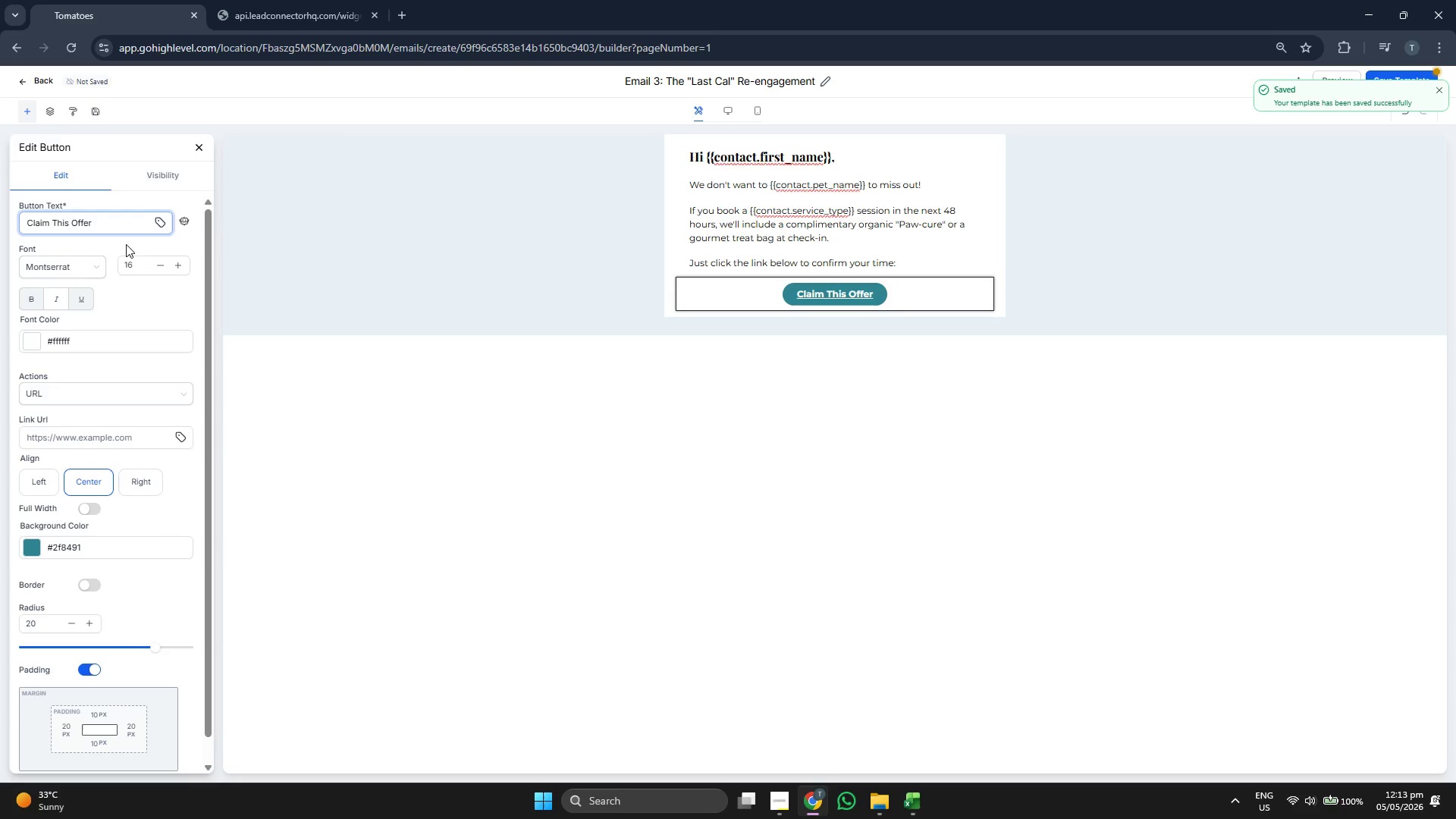 
scroll: coordinate [92, 407], scroll_direction: down, amount: 2.0
 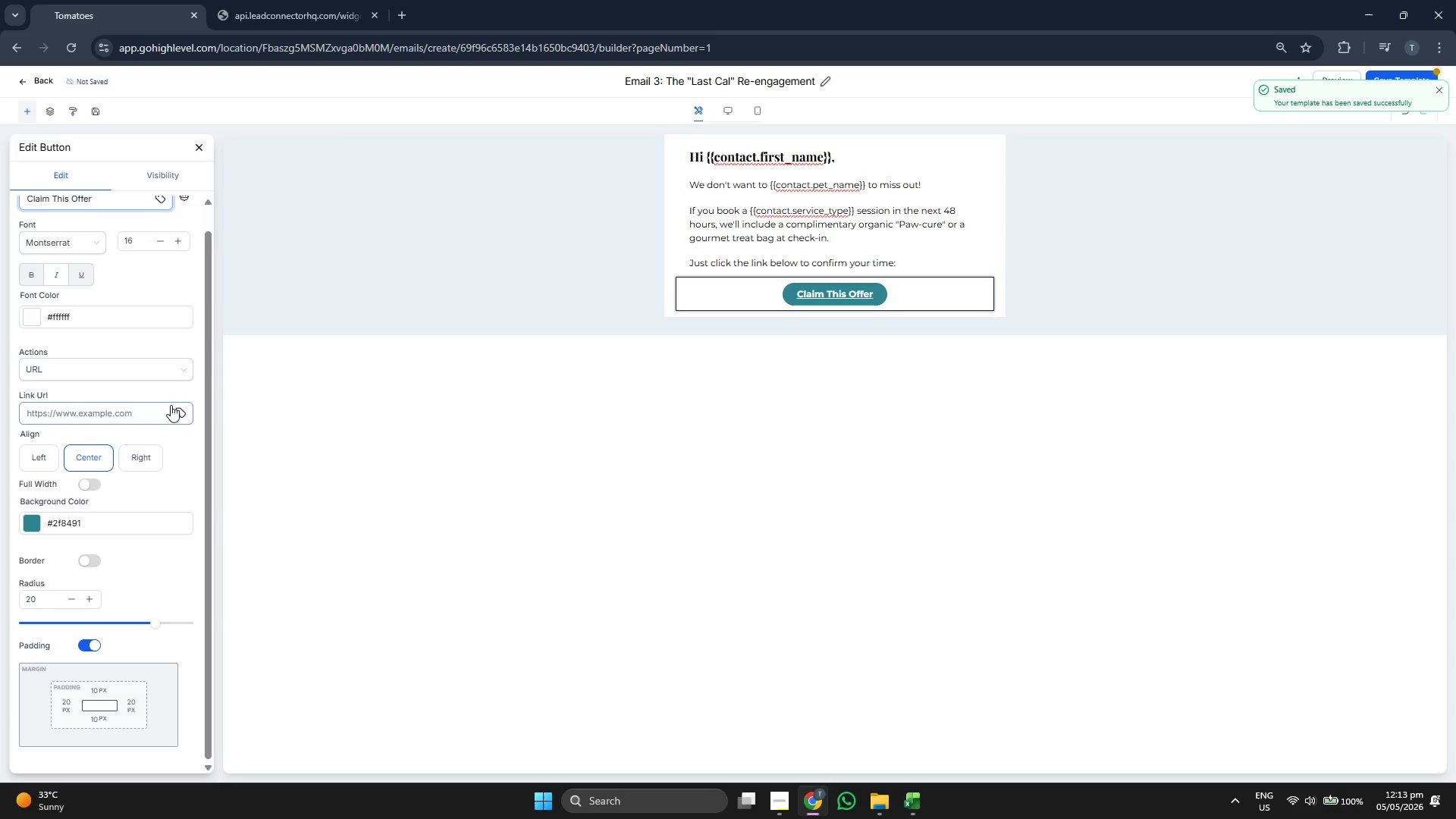 
left_click([173, 413])
 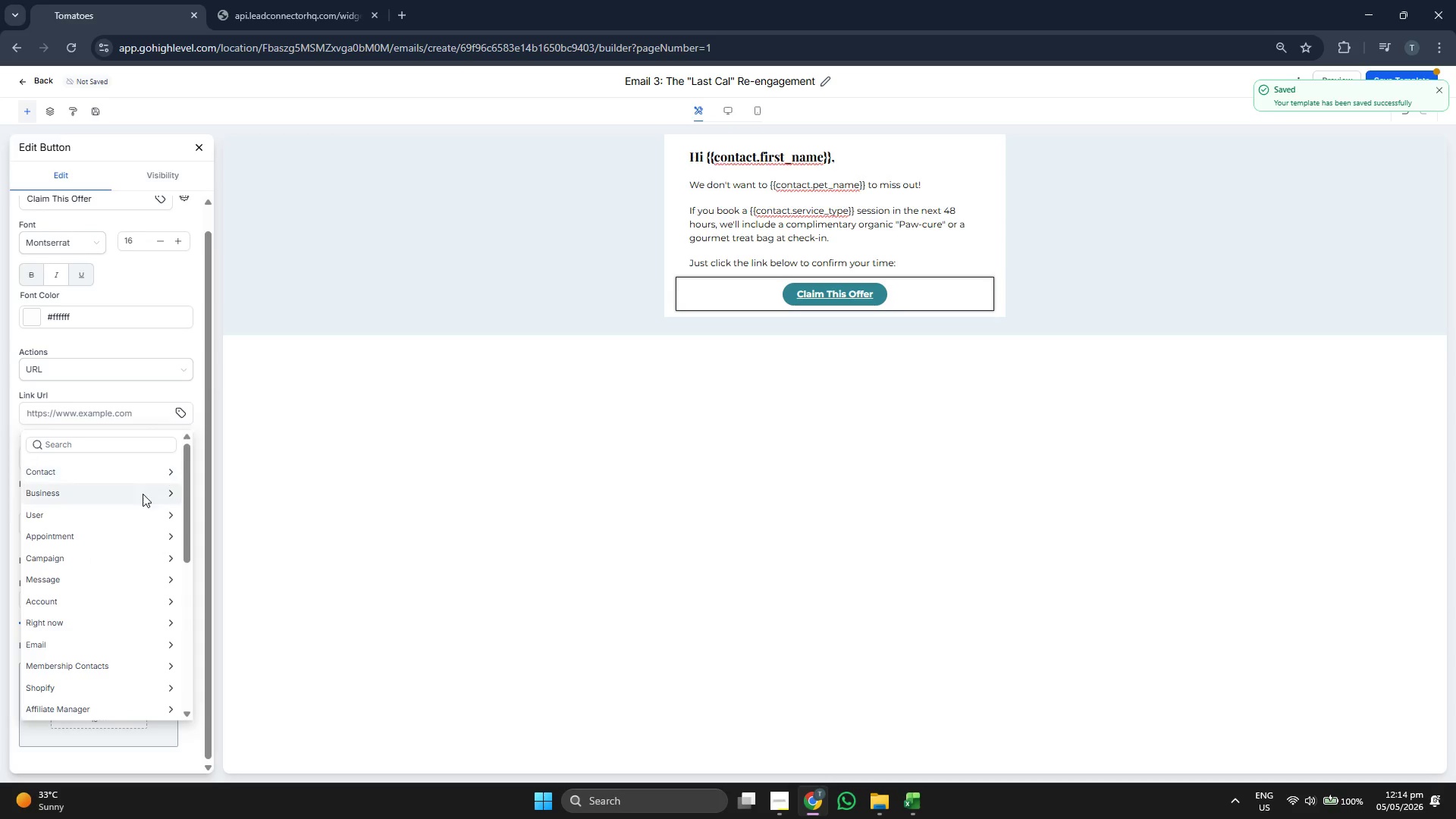 
scroll: coordinate [116, 566], scroll_direction: down, amount: 7.0
 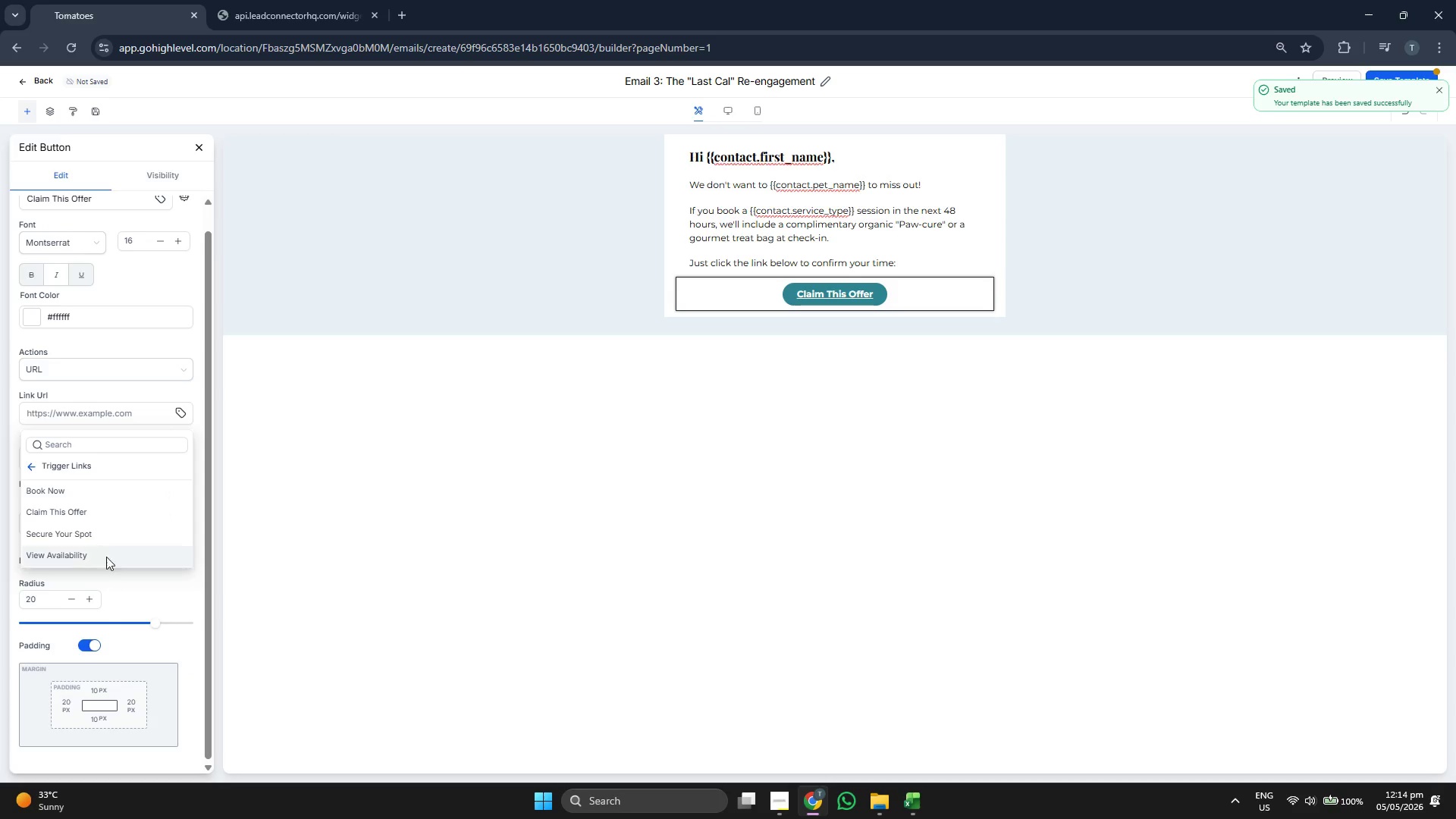 
left_click([99, 510])
 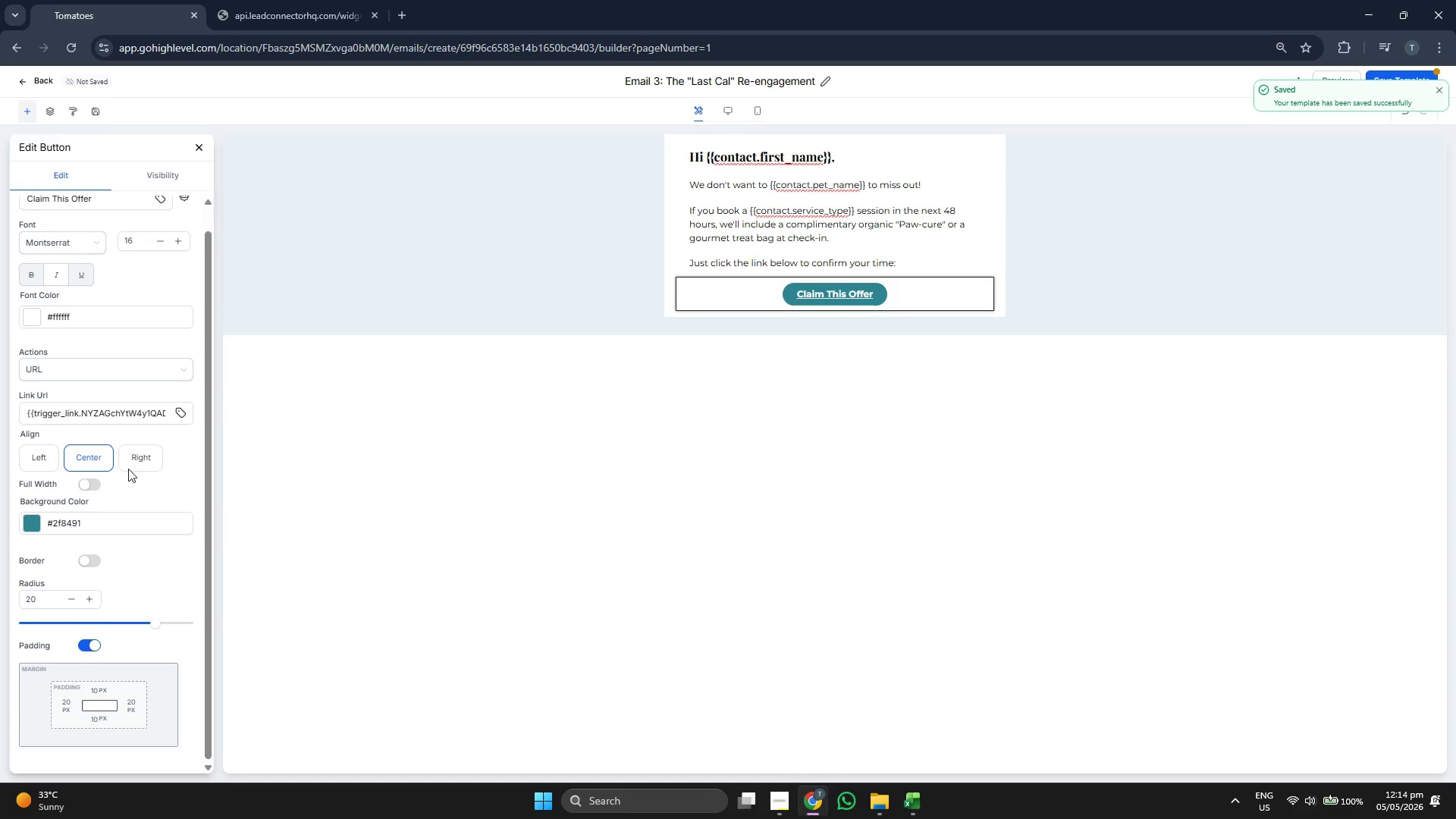 
scroll: coordinate [146, 430], scroll_direction: up, amount: 2.0
 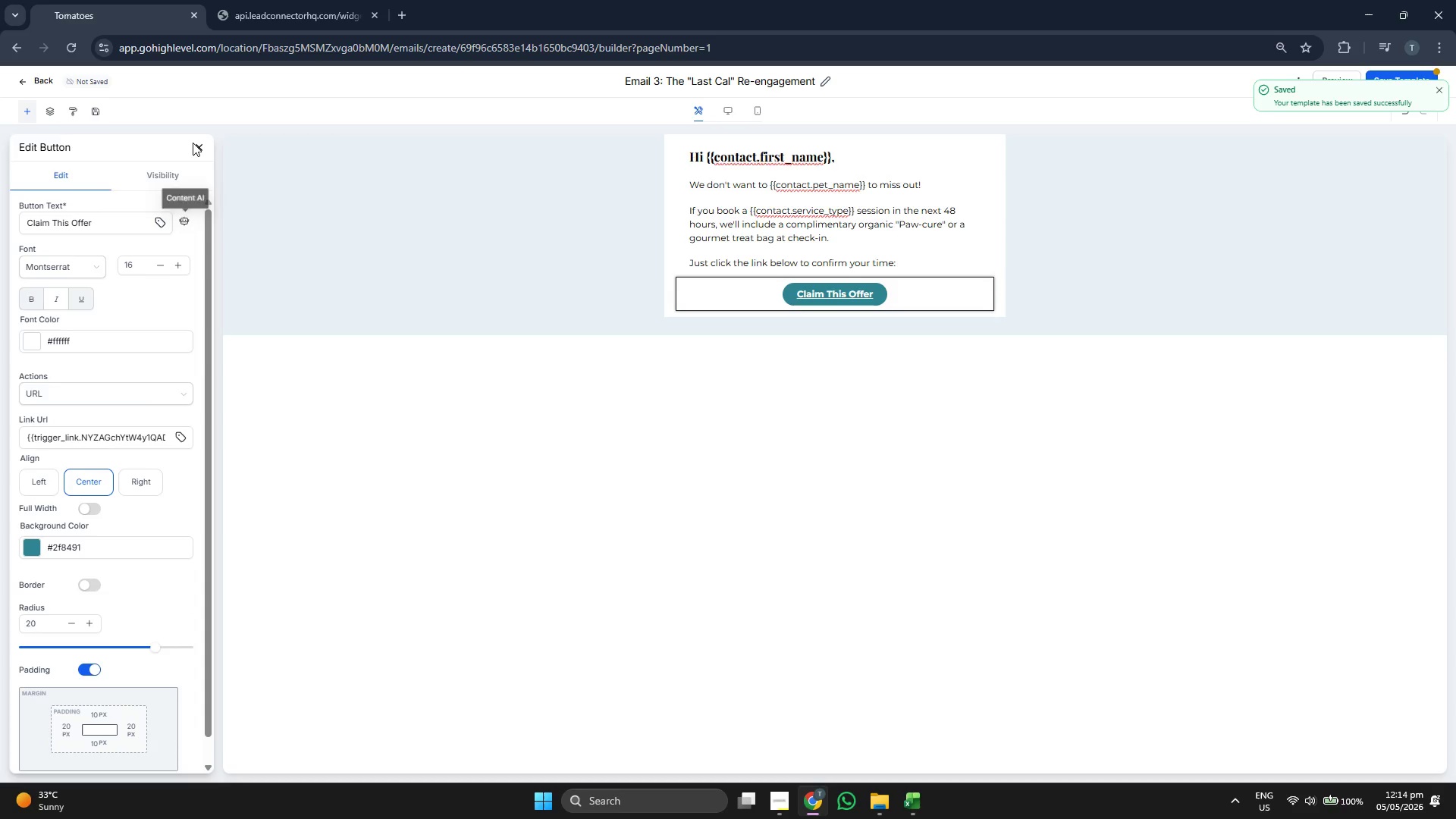 
left_click([196, 144])
 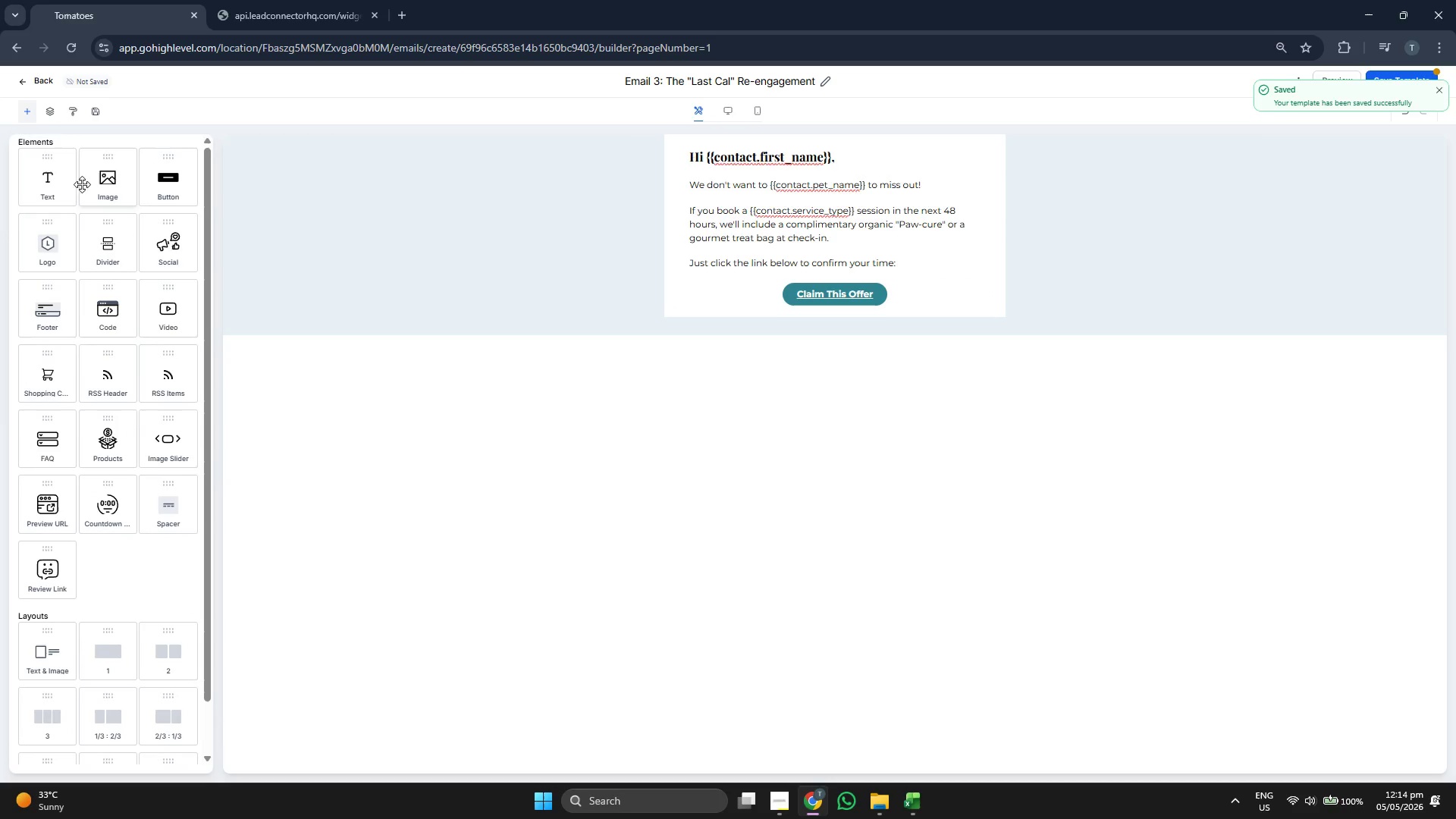 
left_click_drag(start_coordinate=[53, 179], to_coordinate=[735, 299])
 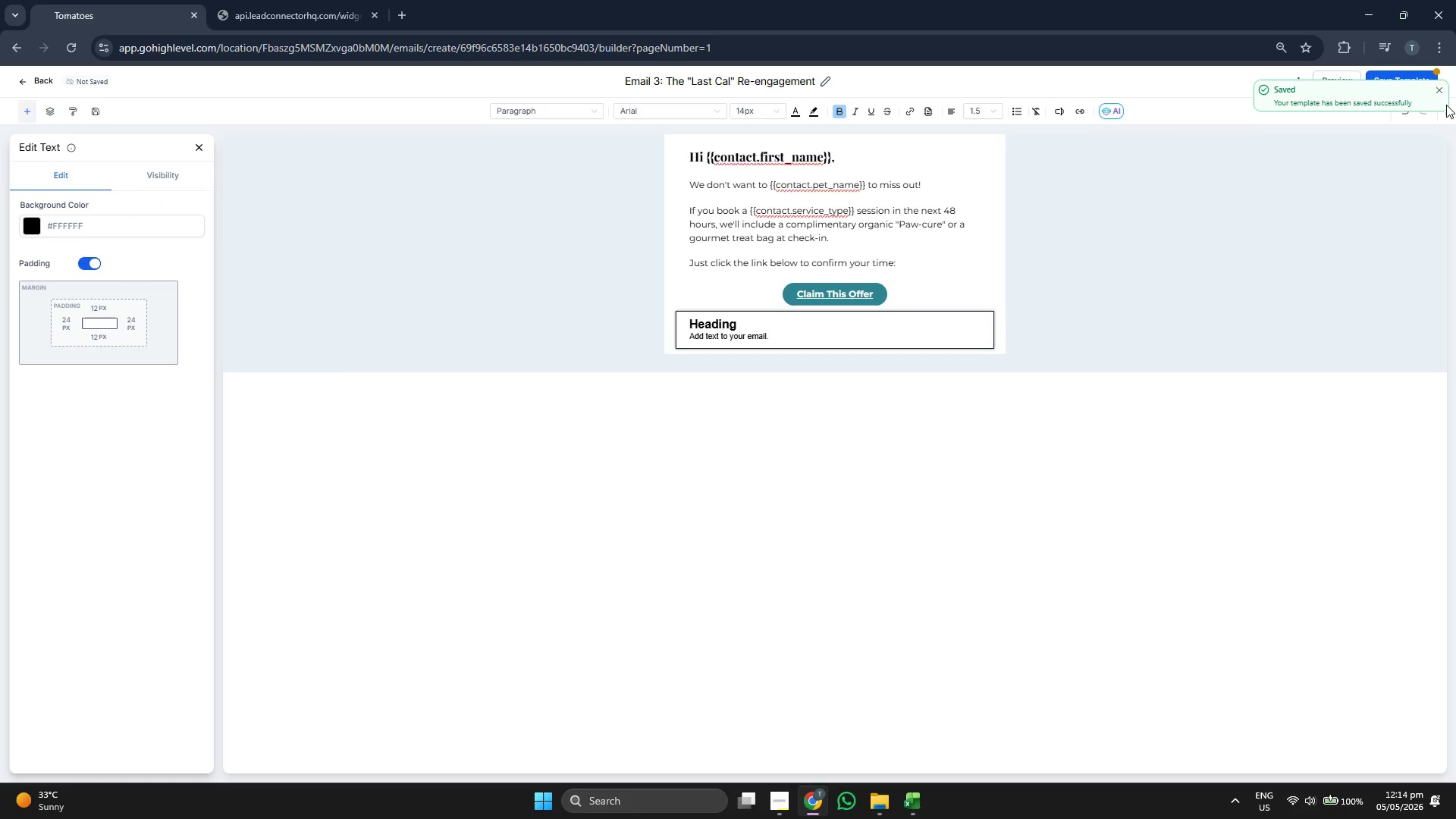 
double_click([1436, 90])
 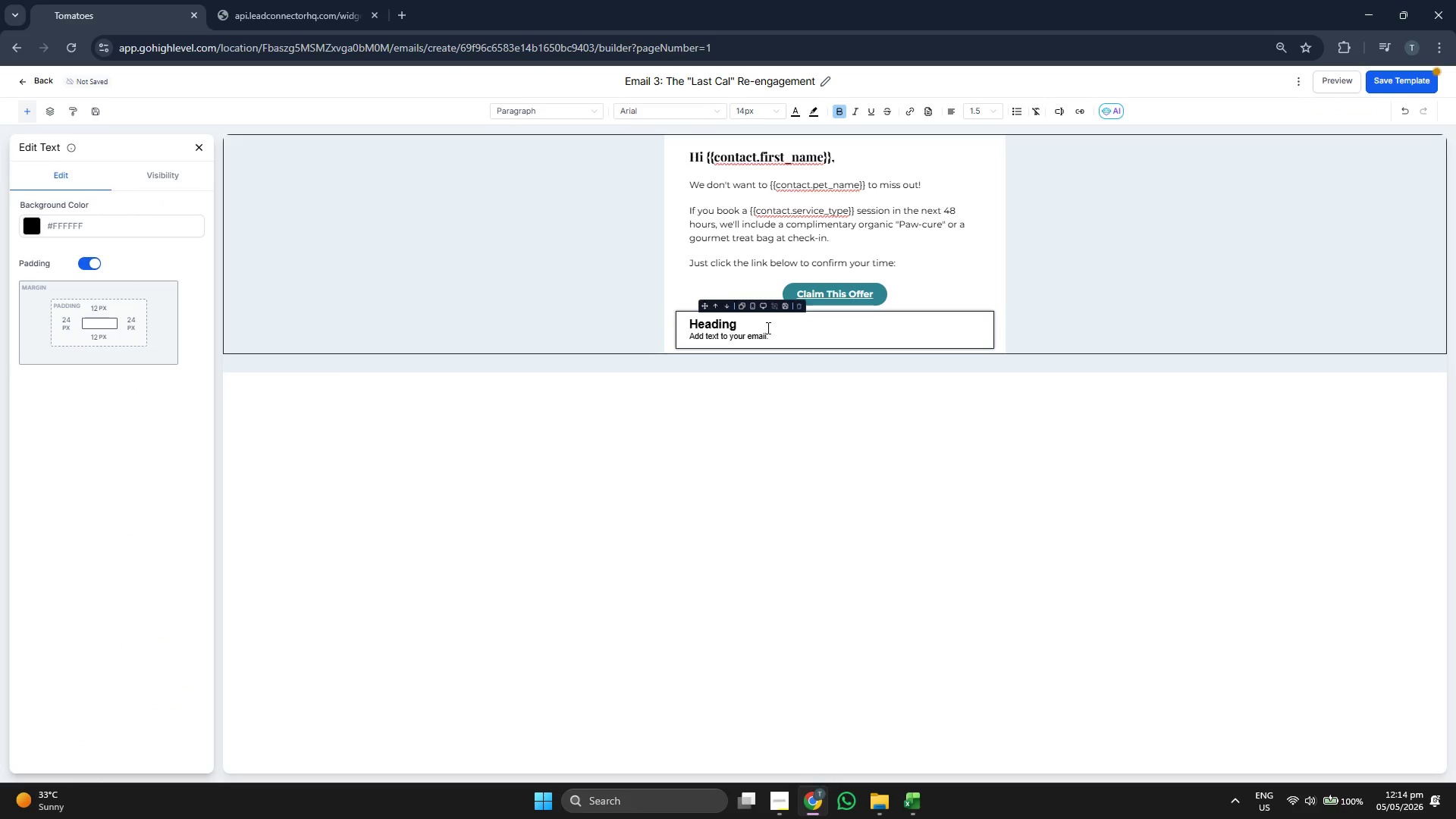 
left_click([789, 330])
 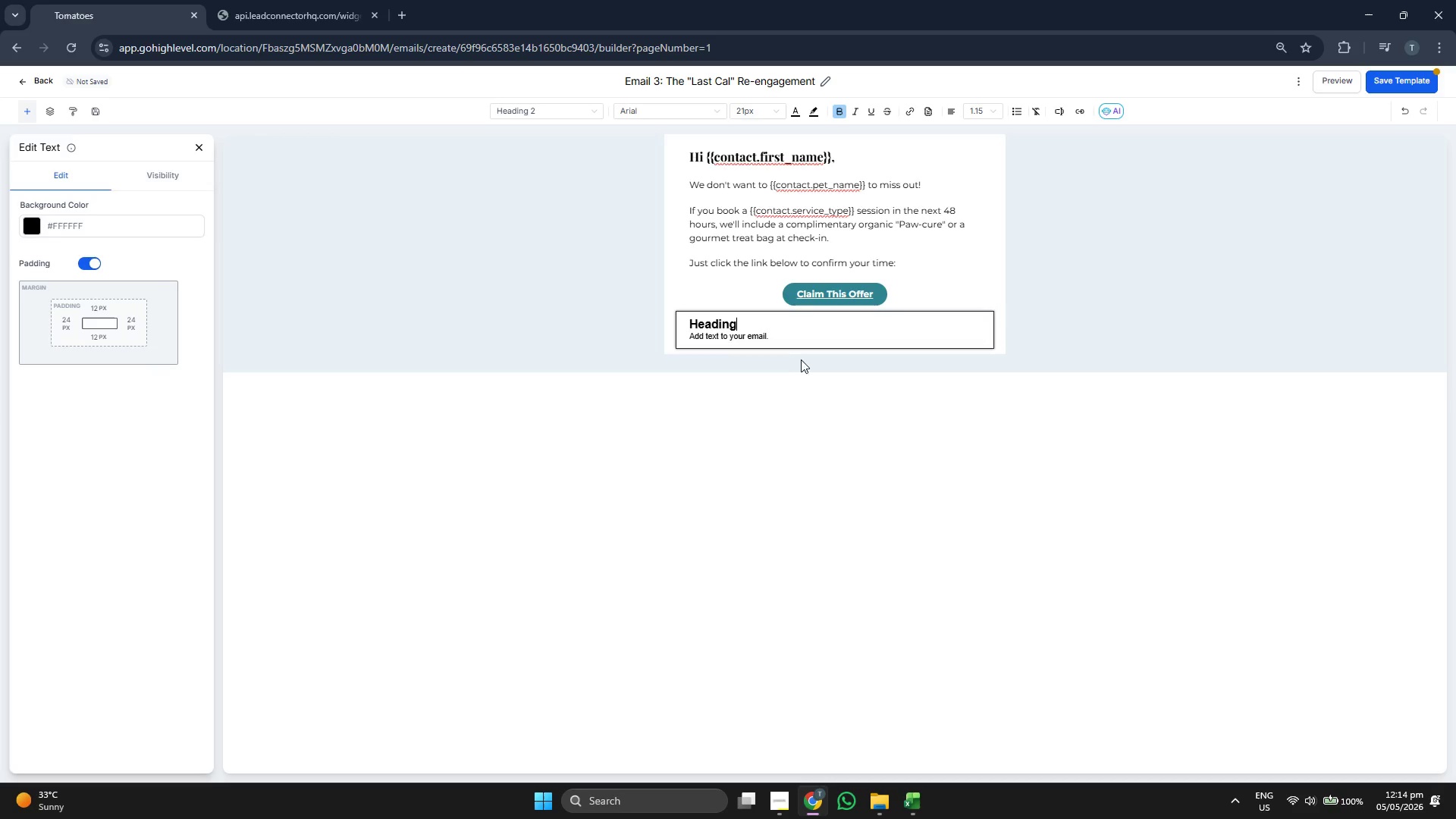 
left_click([791, 334])
 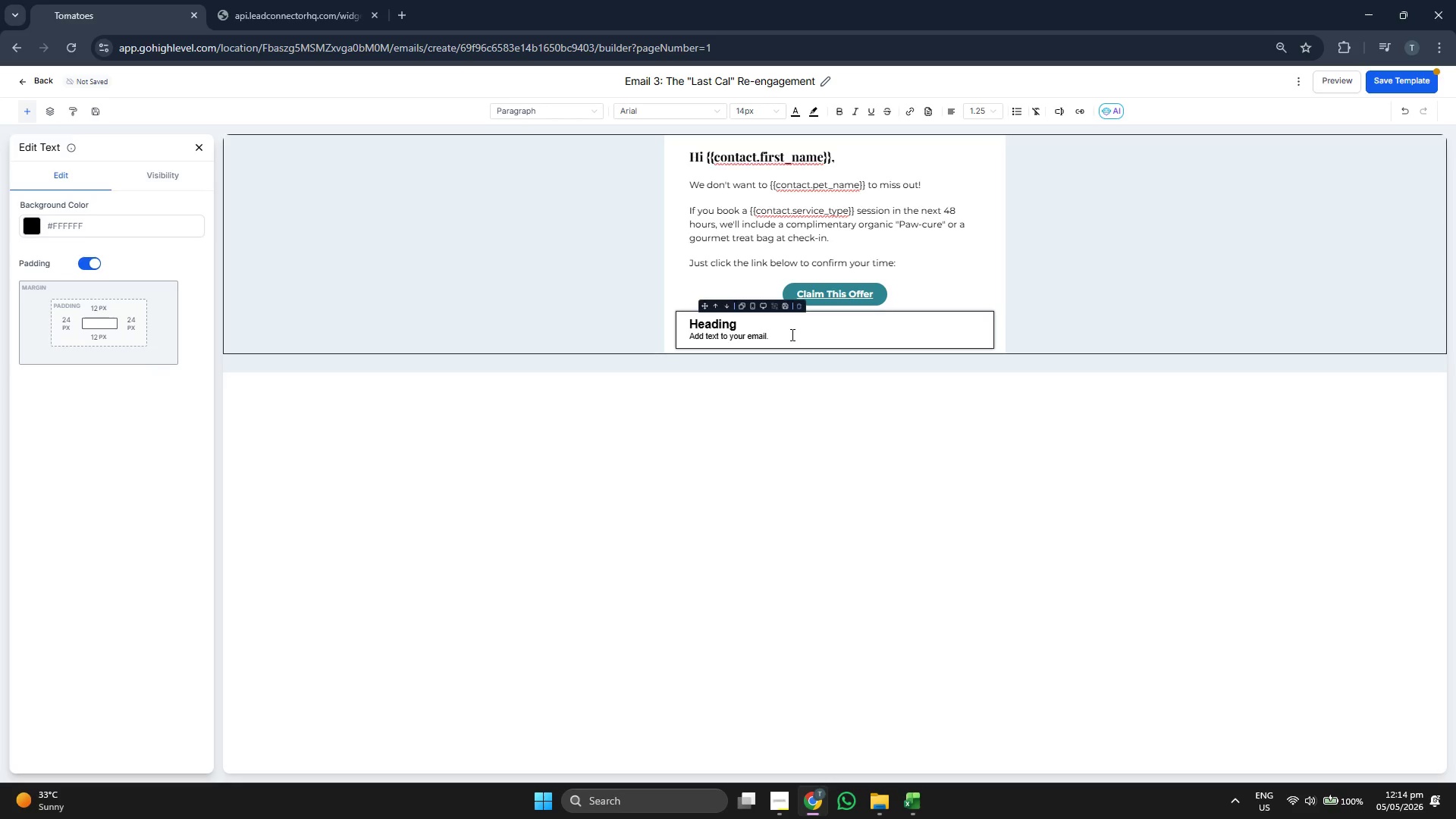 
key(Backspace)
 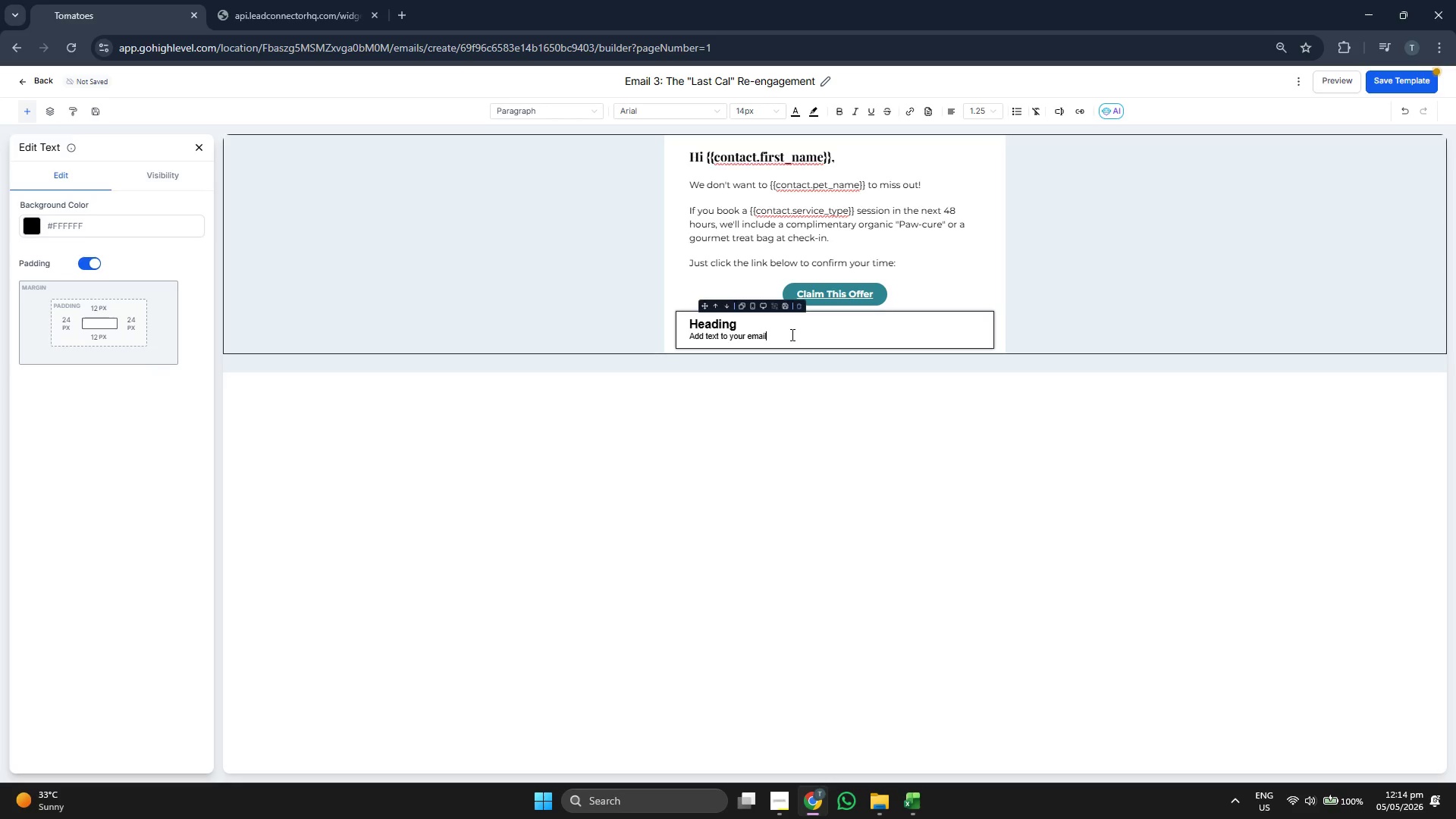 
key(Backspace)
 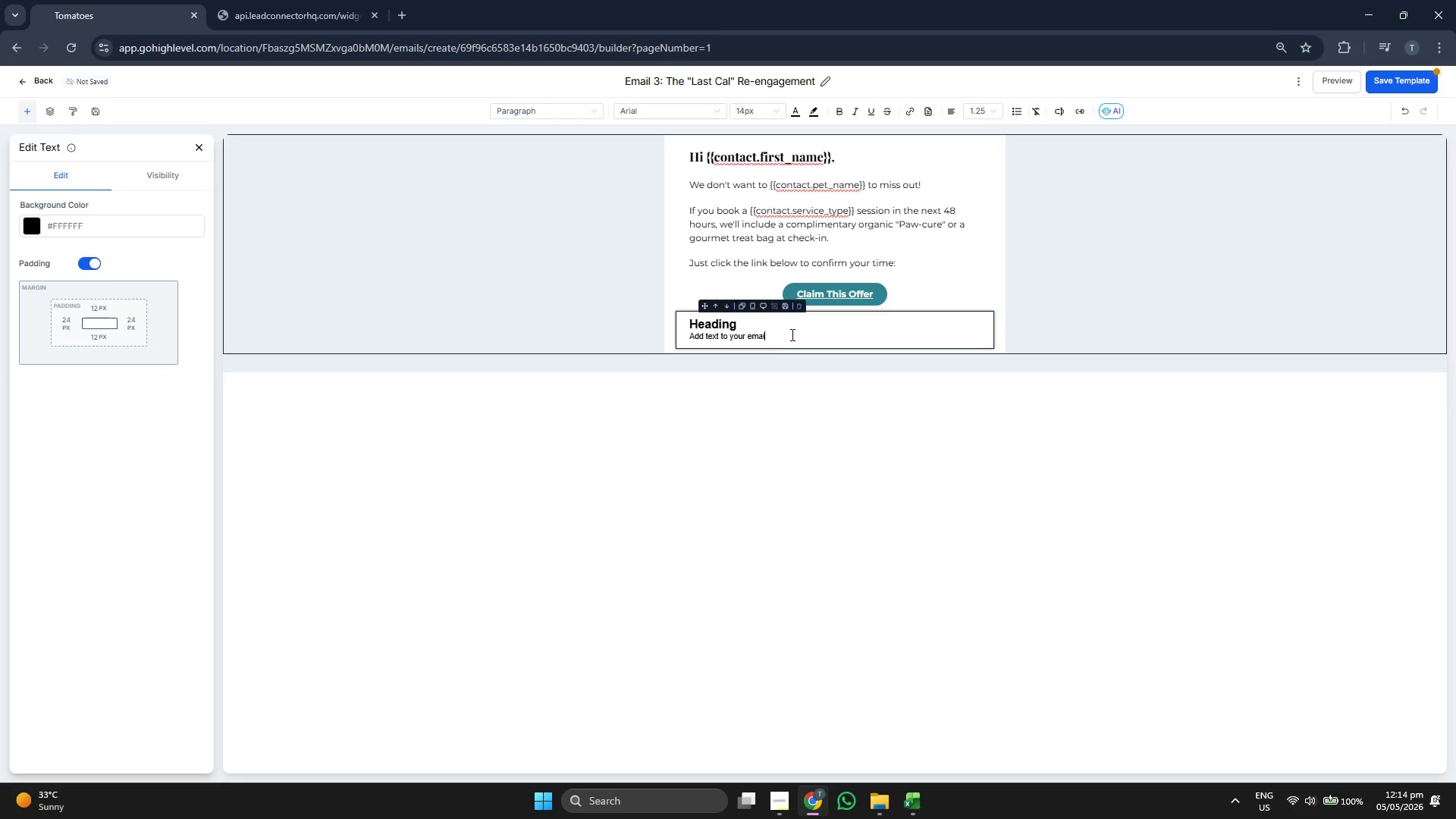 
key(Backspace)
 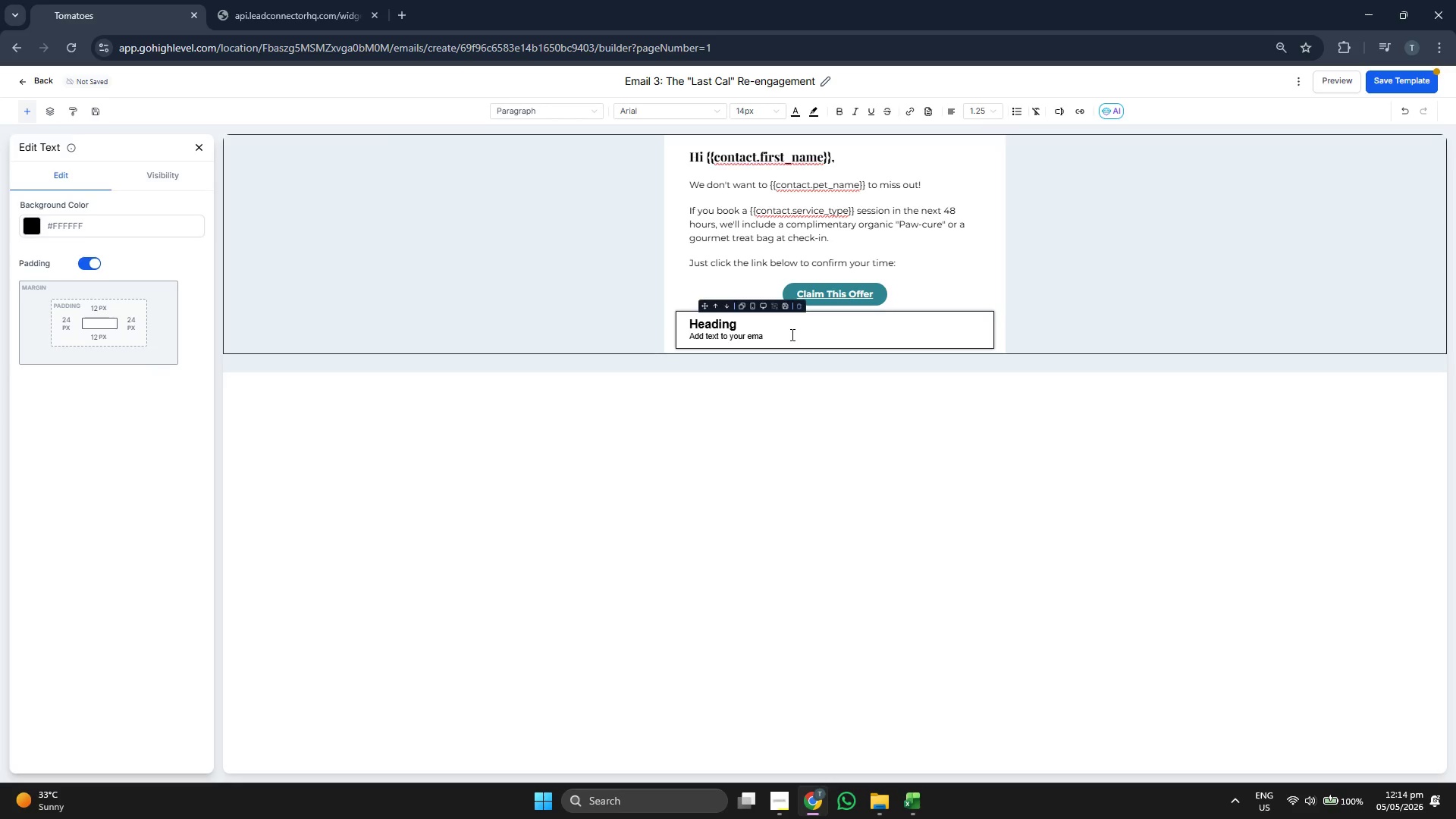 
key(Backspace)
 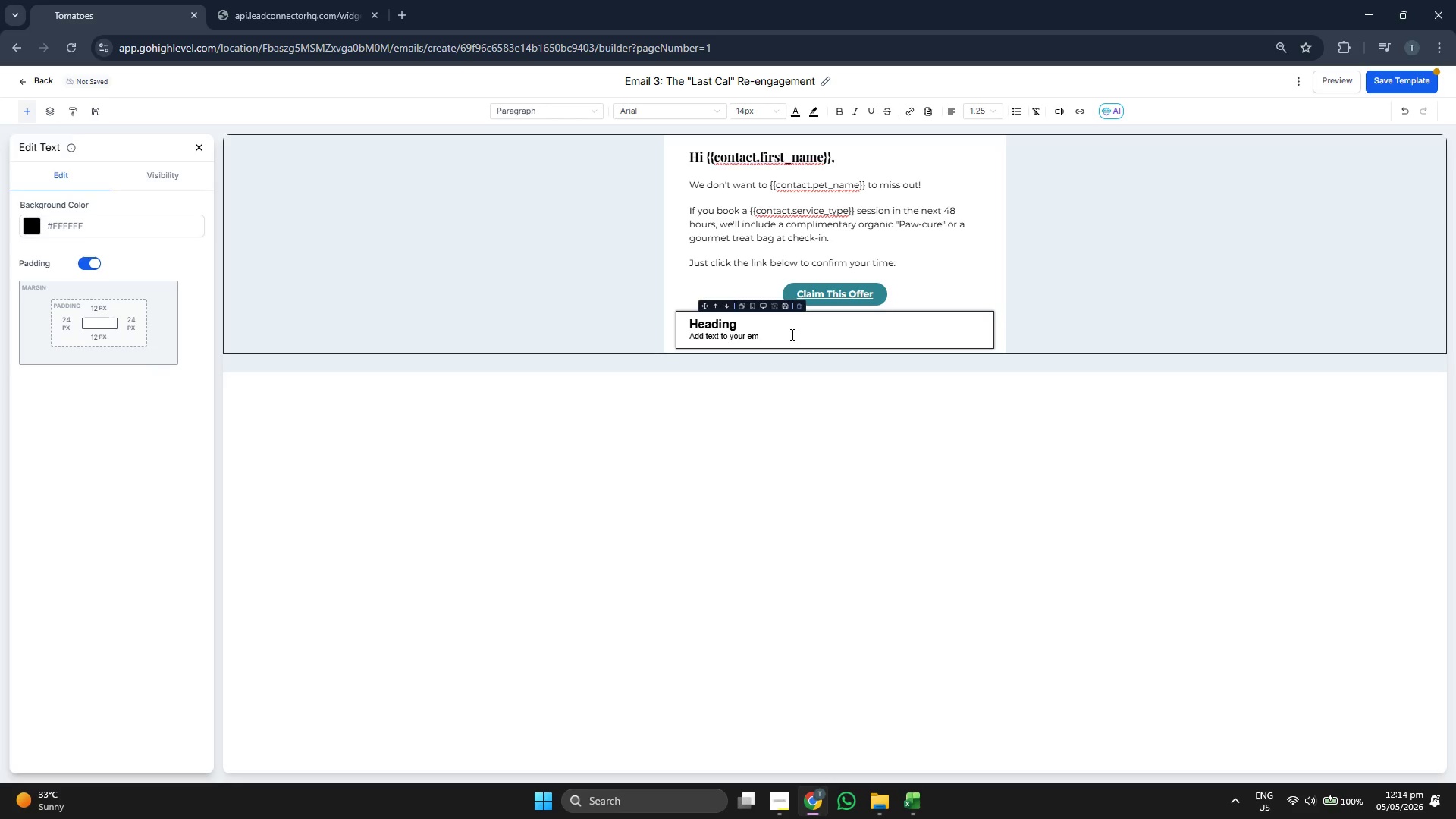 
key(Backspace)
 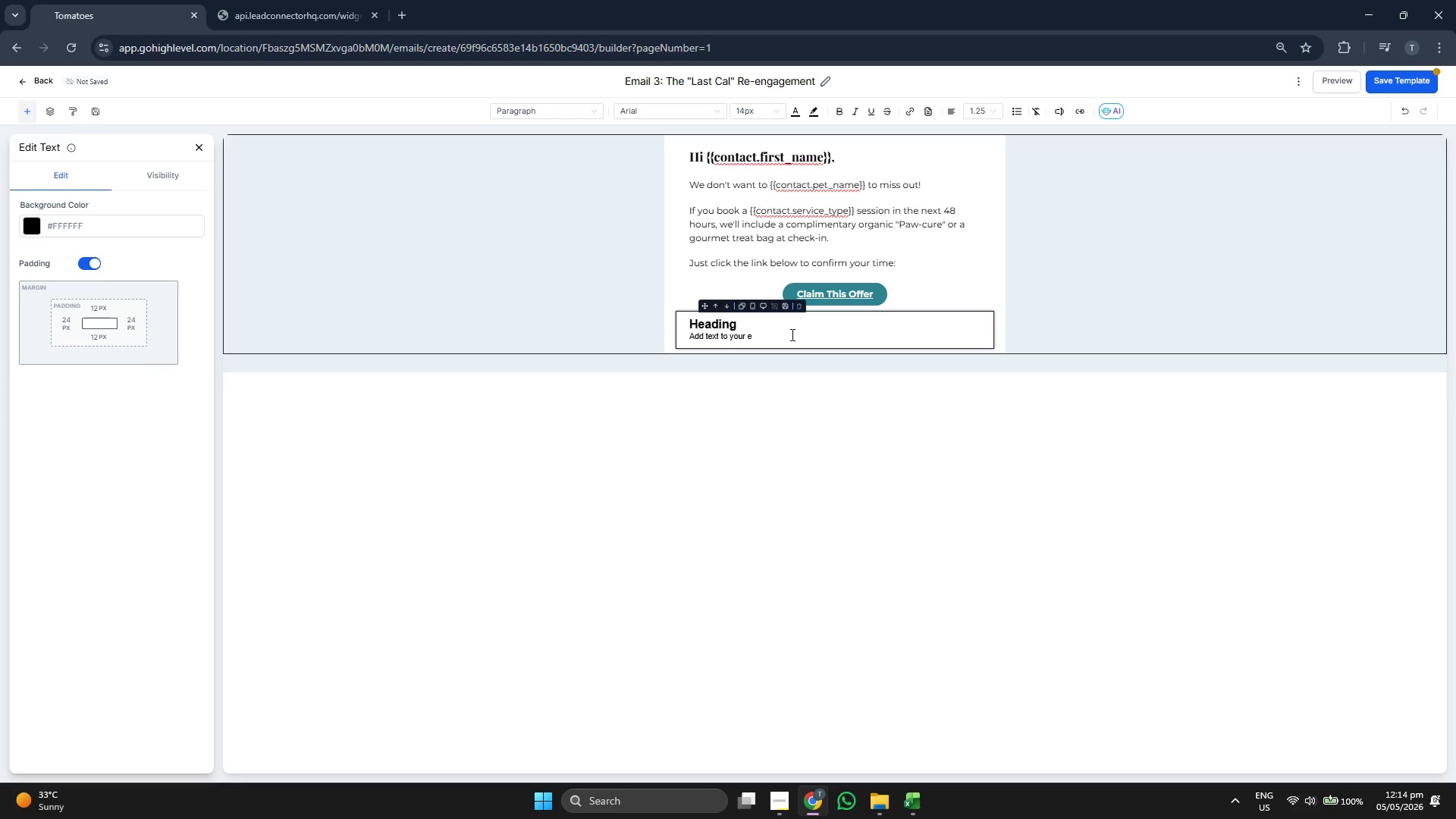 
key(Backspace)
 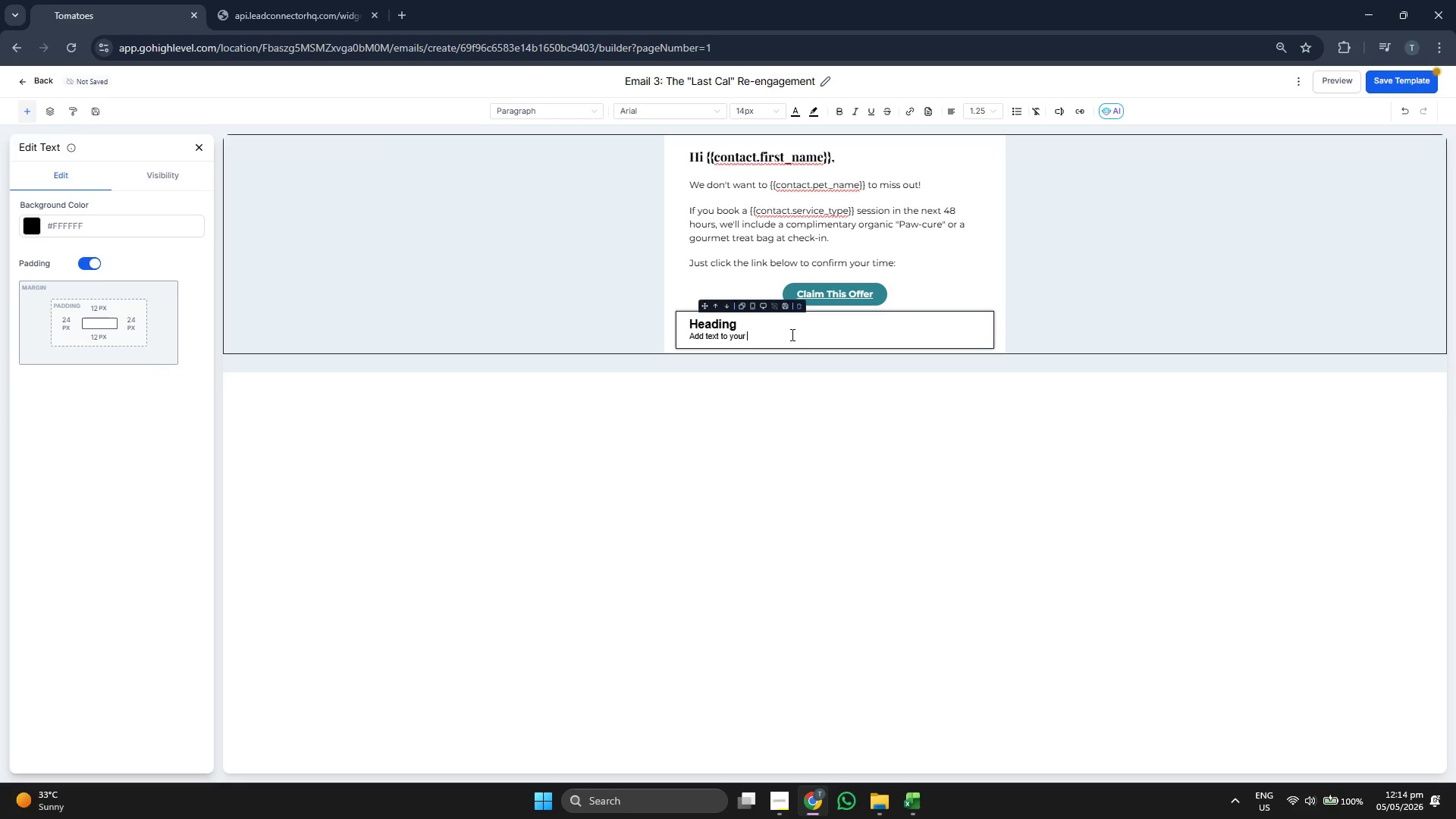 
key(Backspace)
 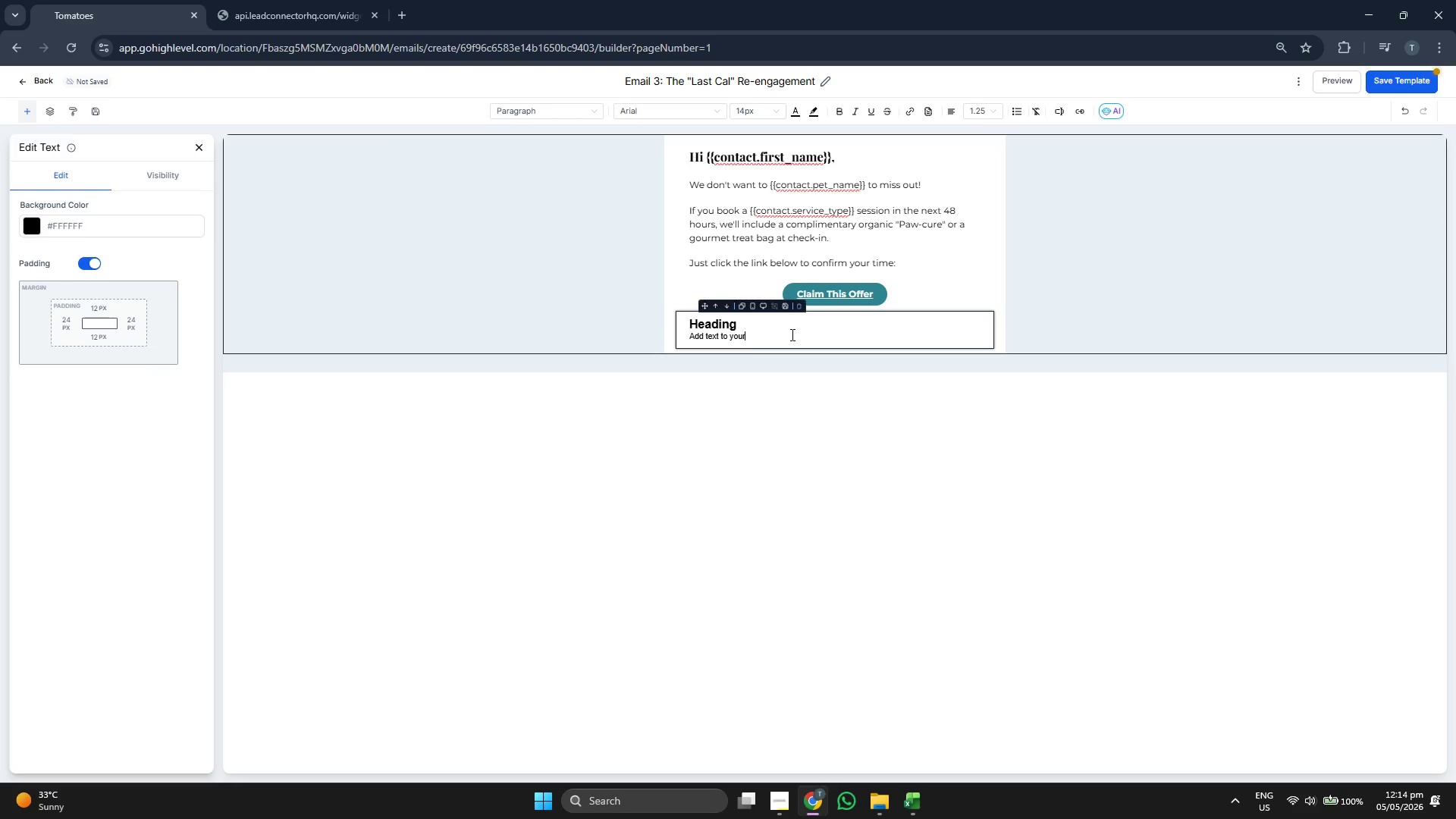 
key(Backspace)
 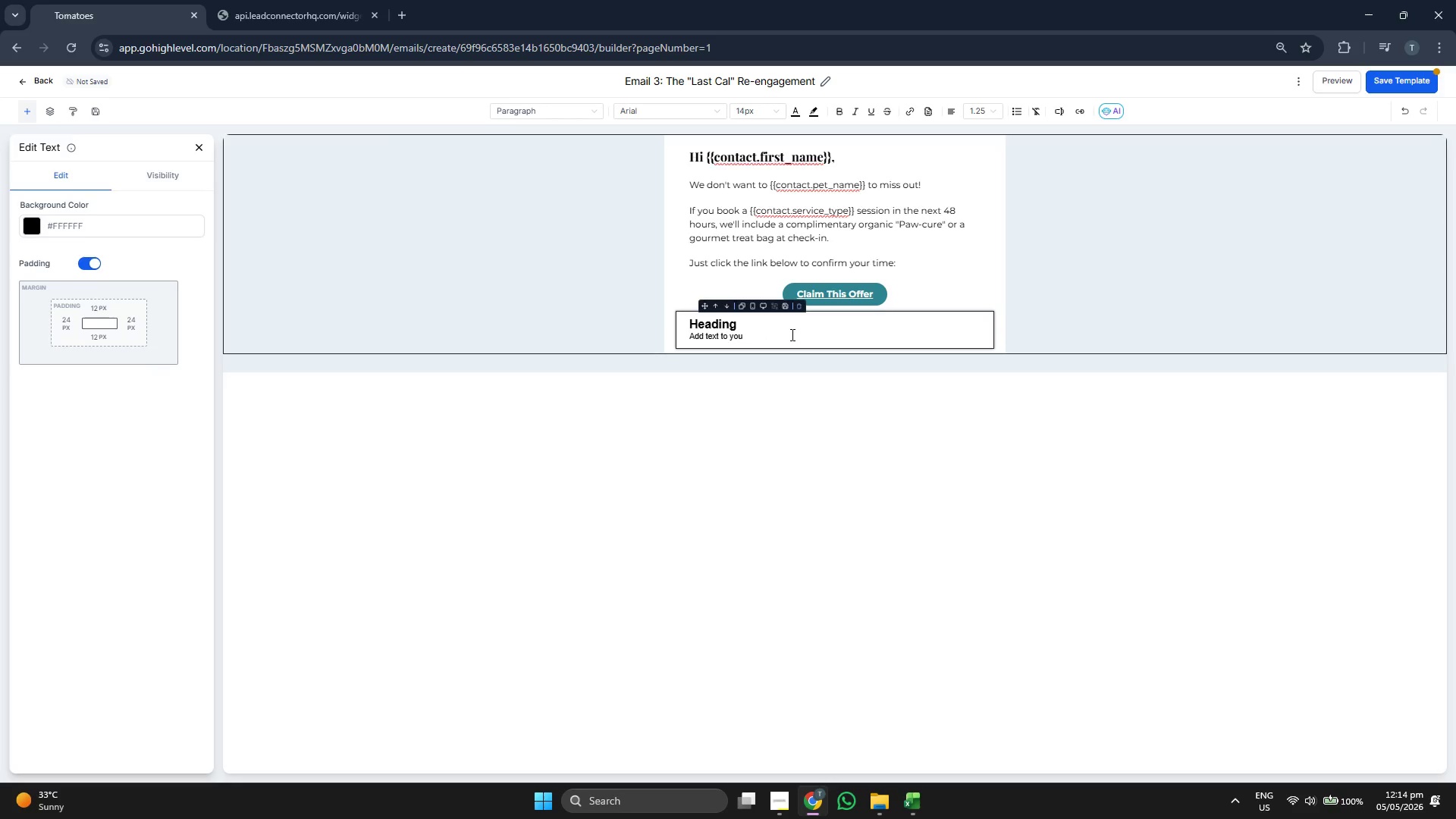 
key(Backspace)
 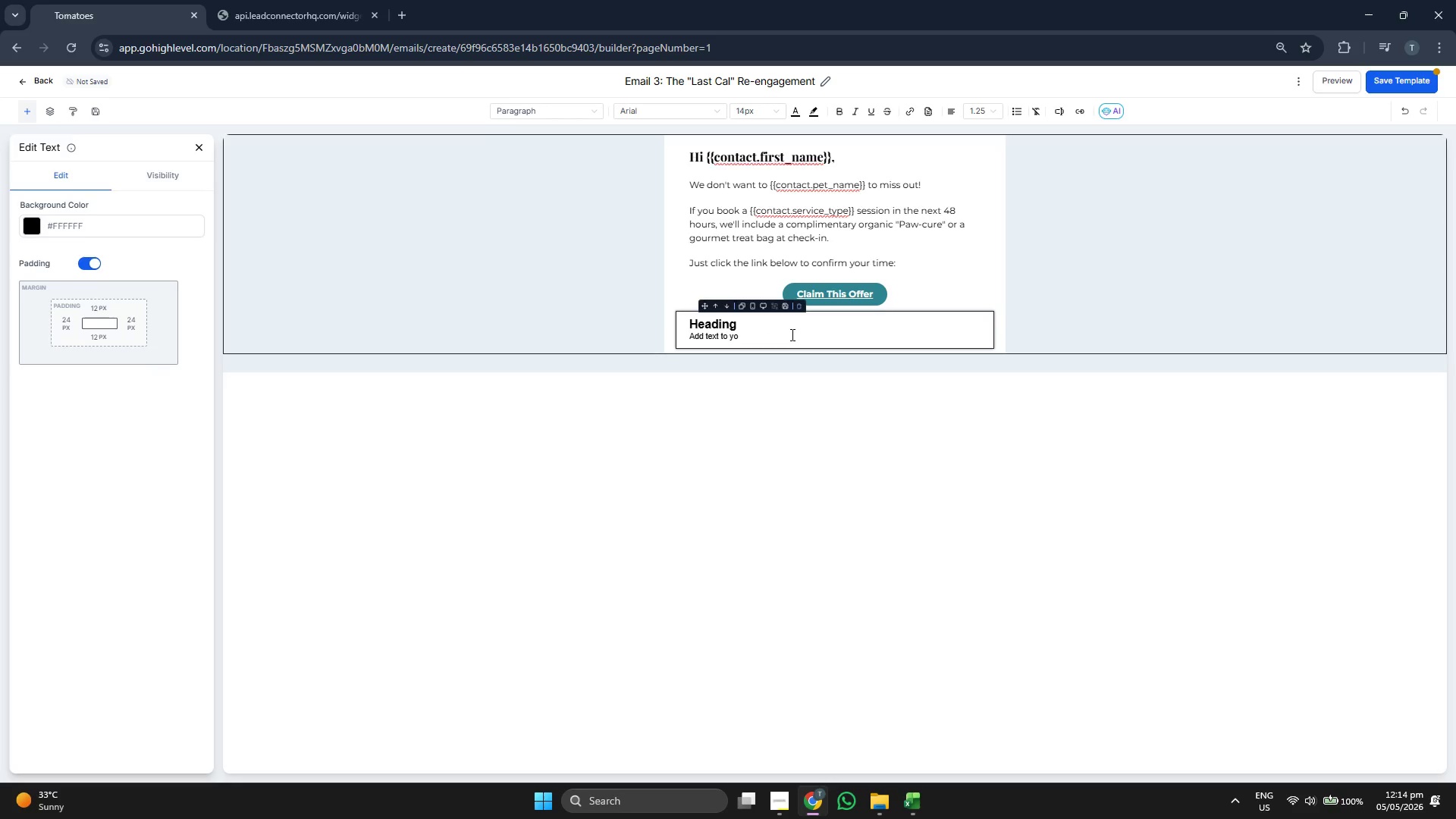 
key(Backspace)
 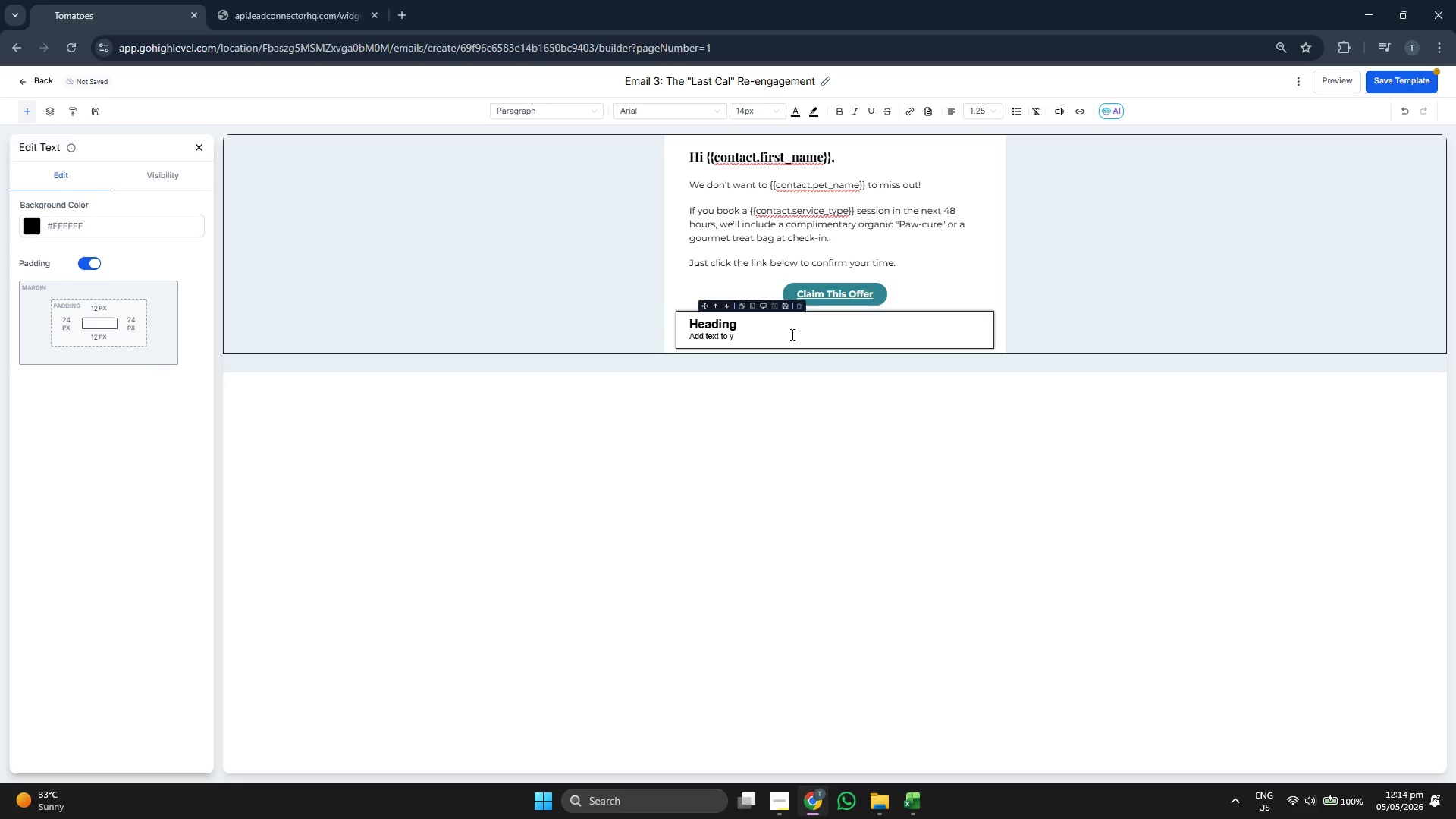 
key(Backspace)
 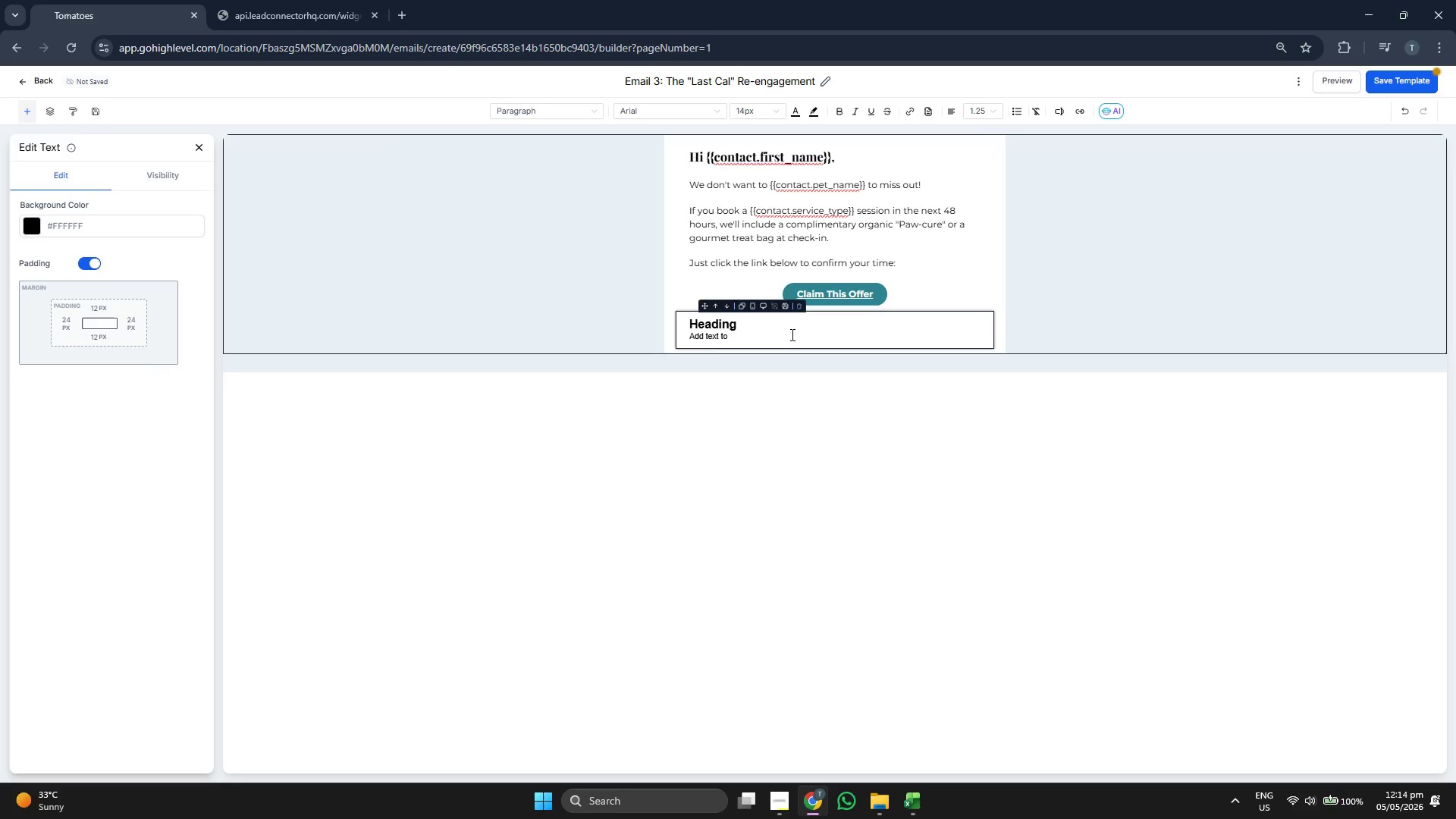 
key(Backspace)
 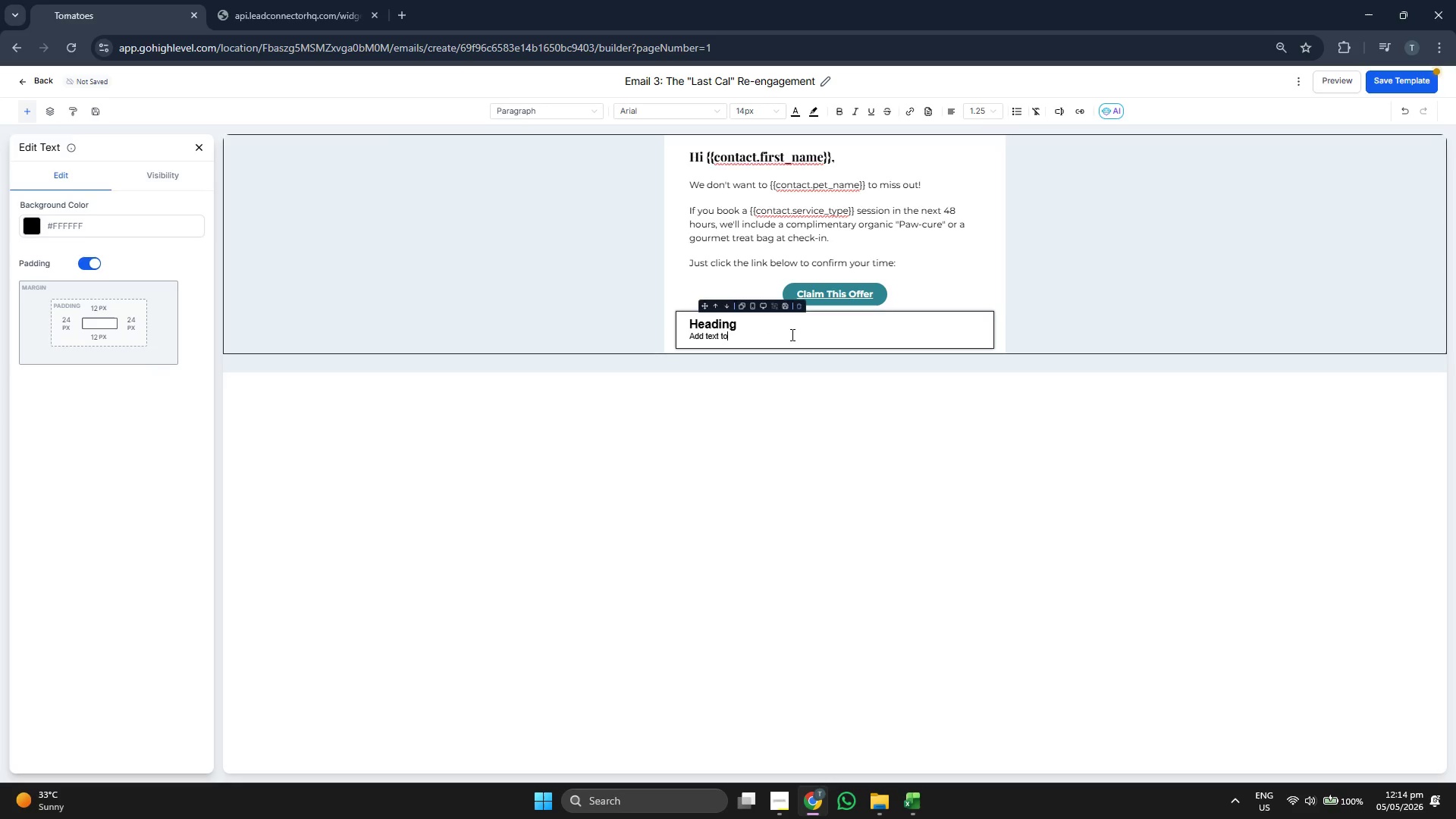 
key(Backspace)
 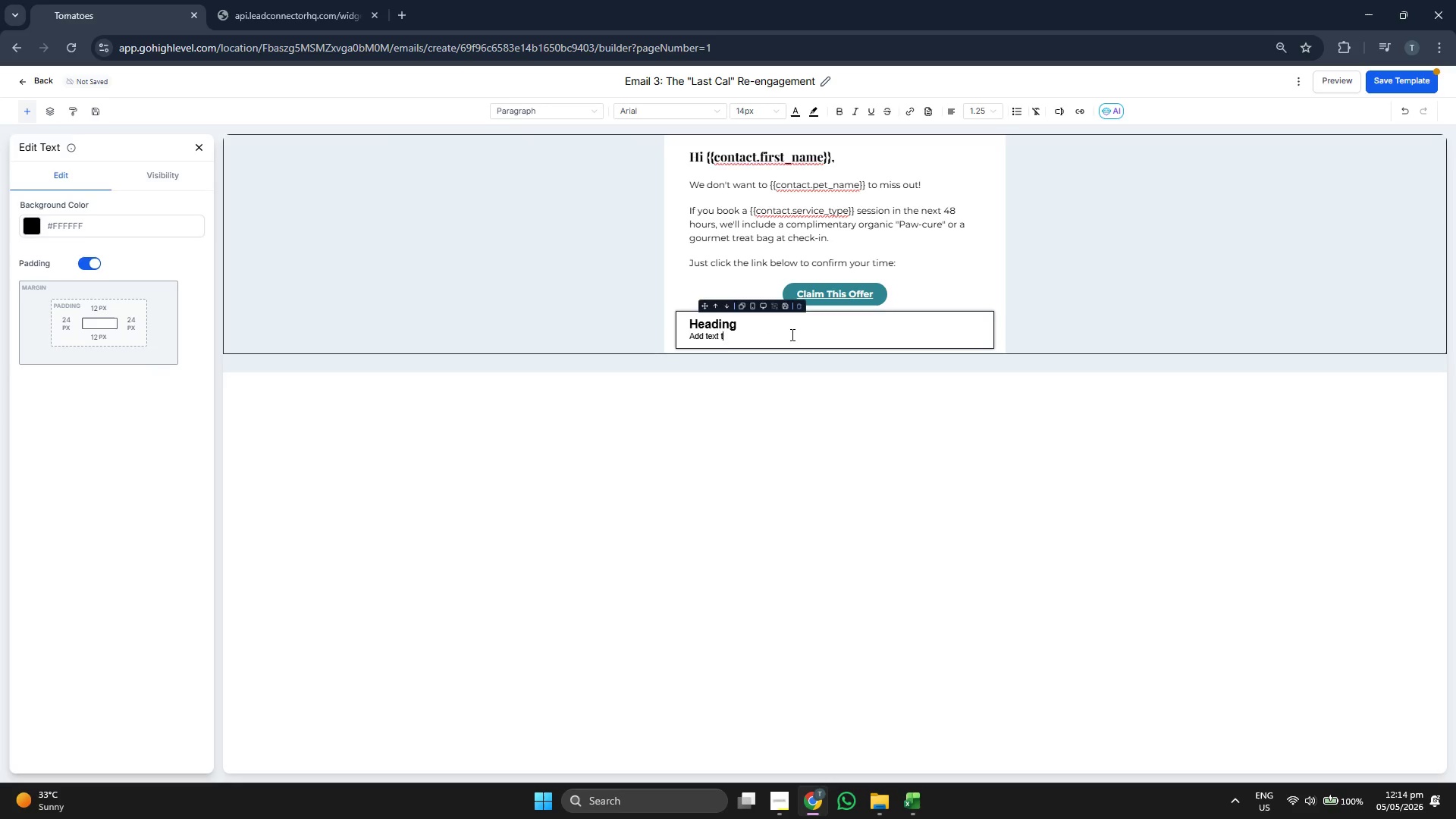 
key(Backspace)
 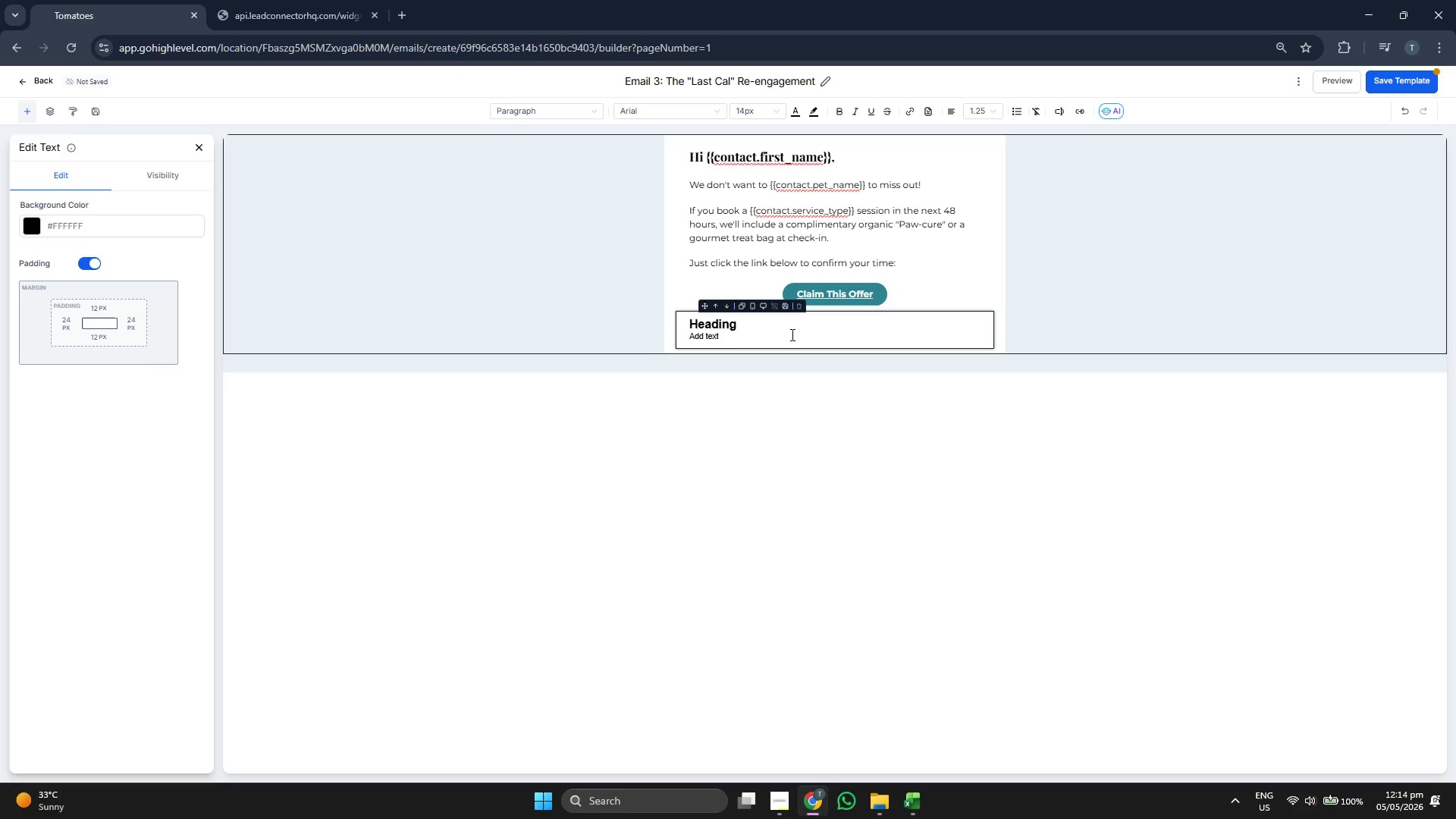 
key(Backspace)
 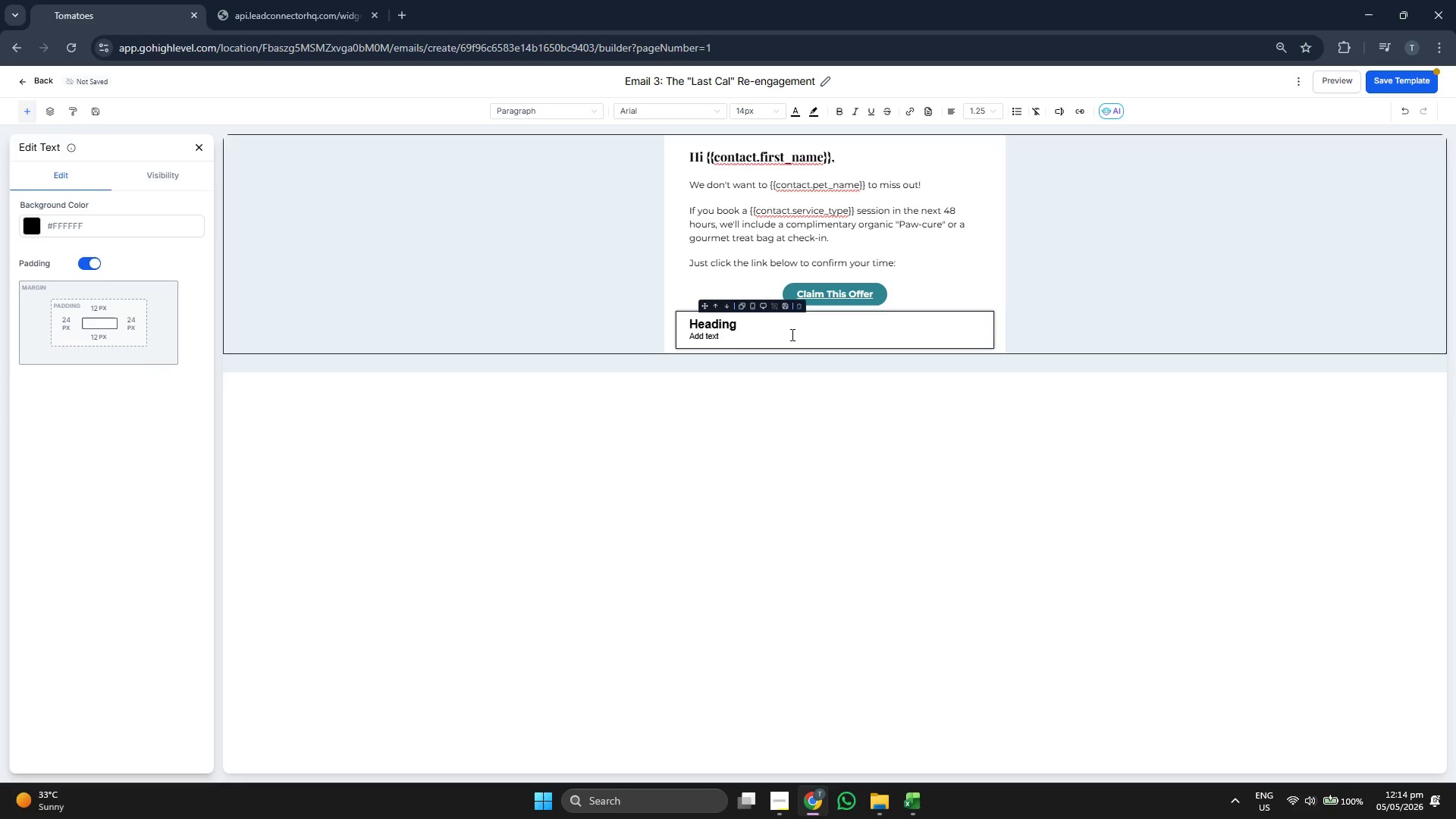 
key(Backspace)
 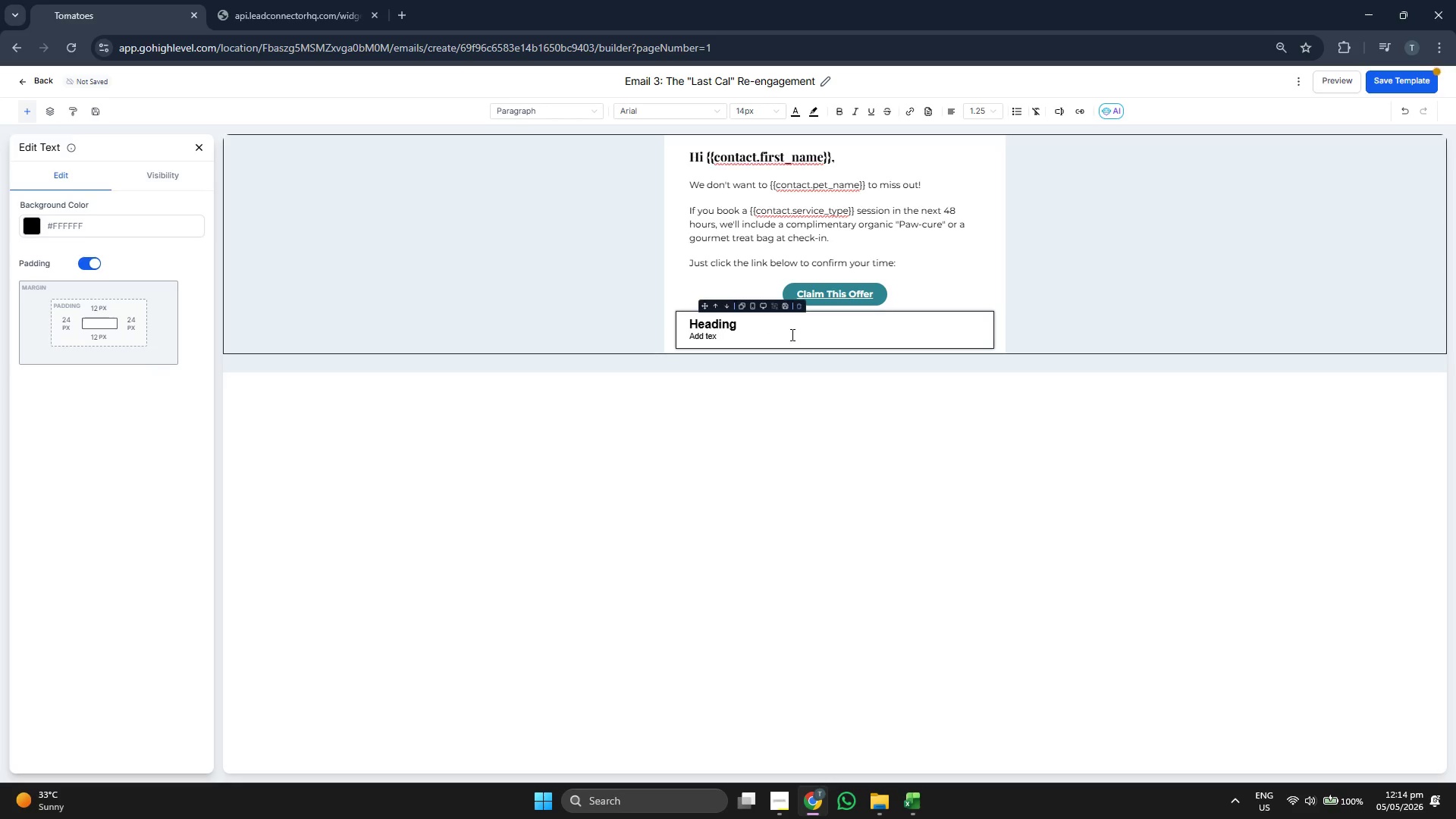 
key(Backspace)
 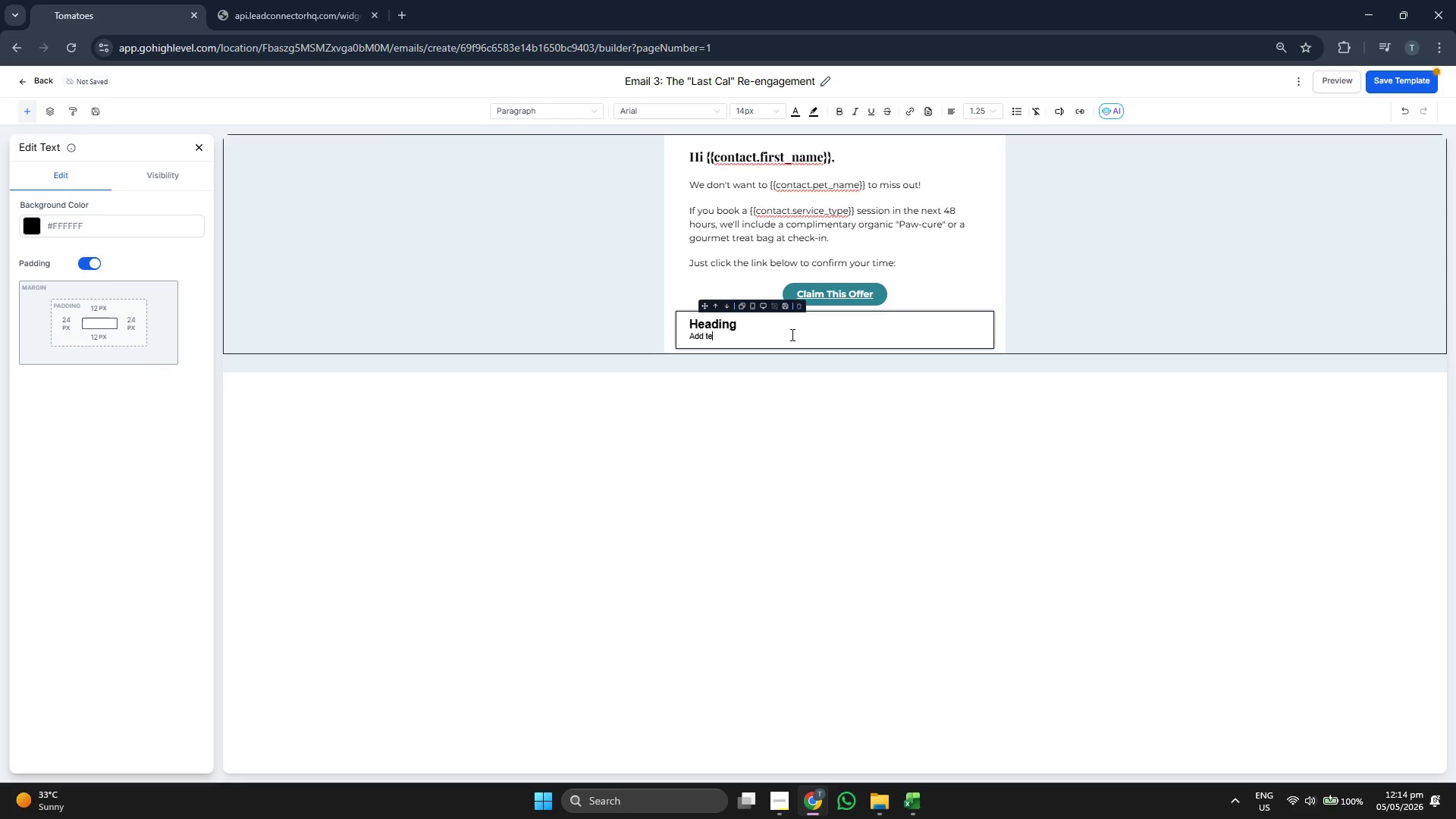 
key(Backspace)
 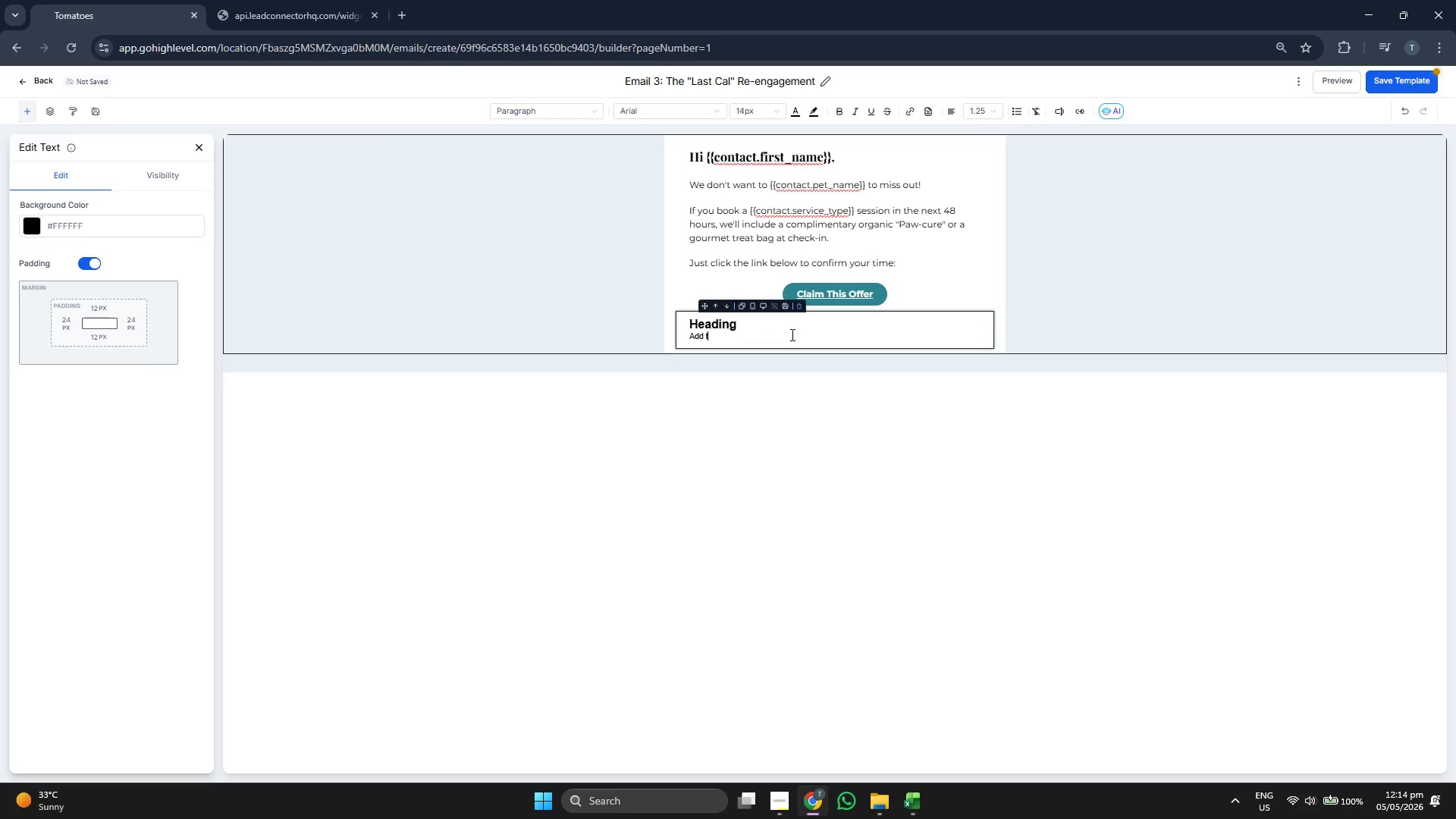 
key(Backspace)
 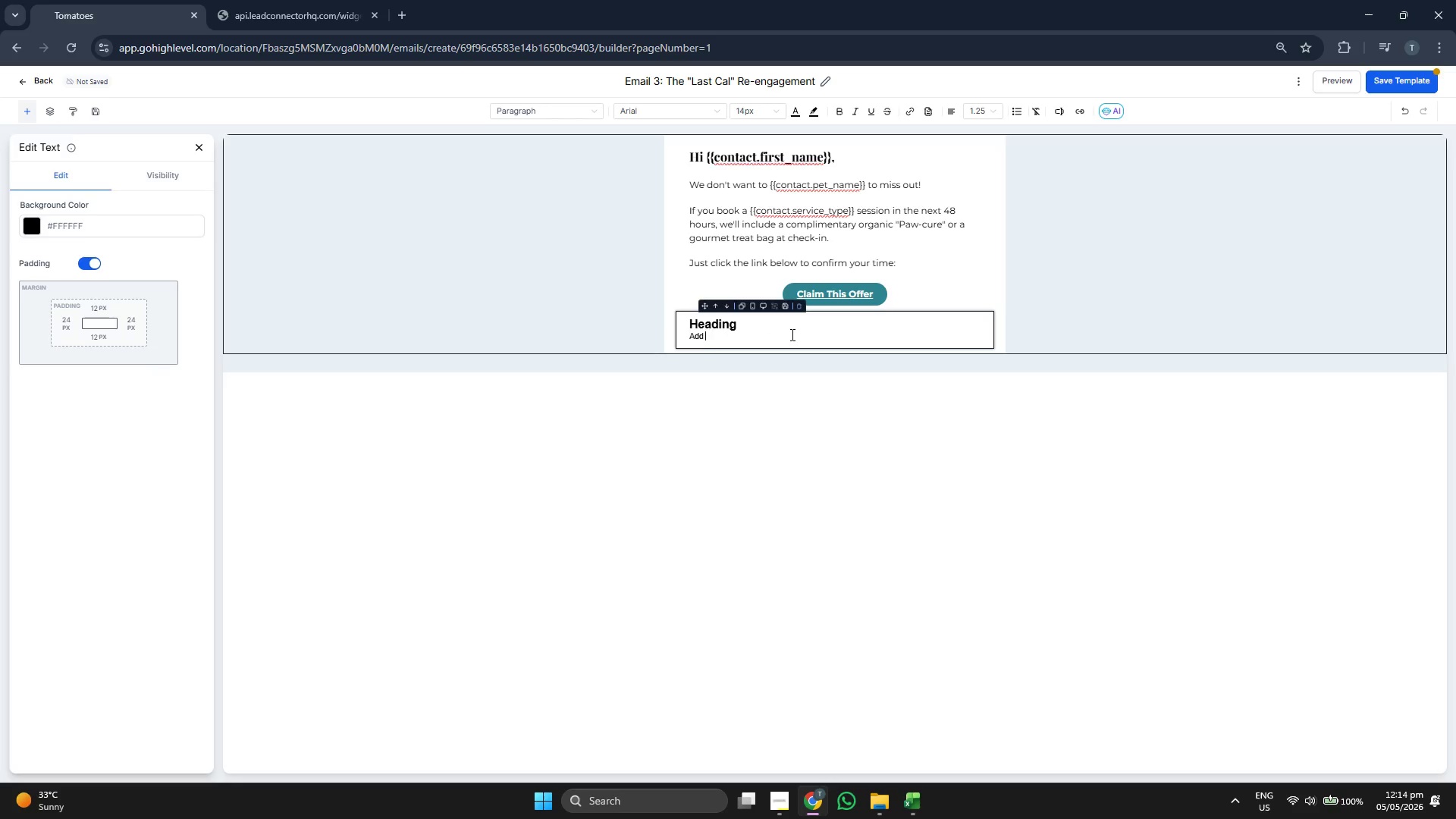 
key(Backspace)
 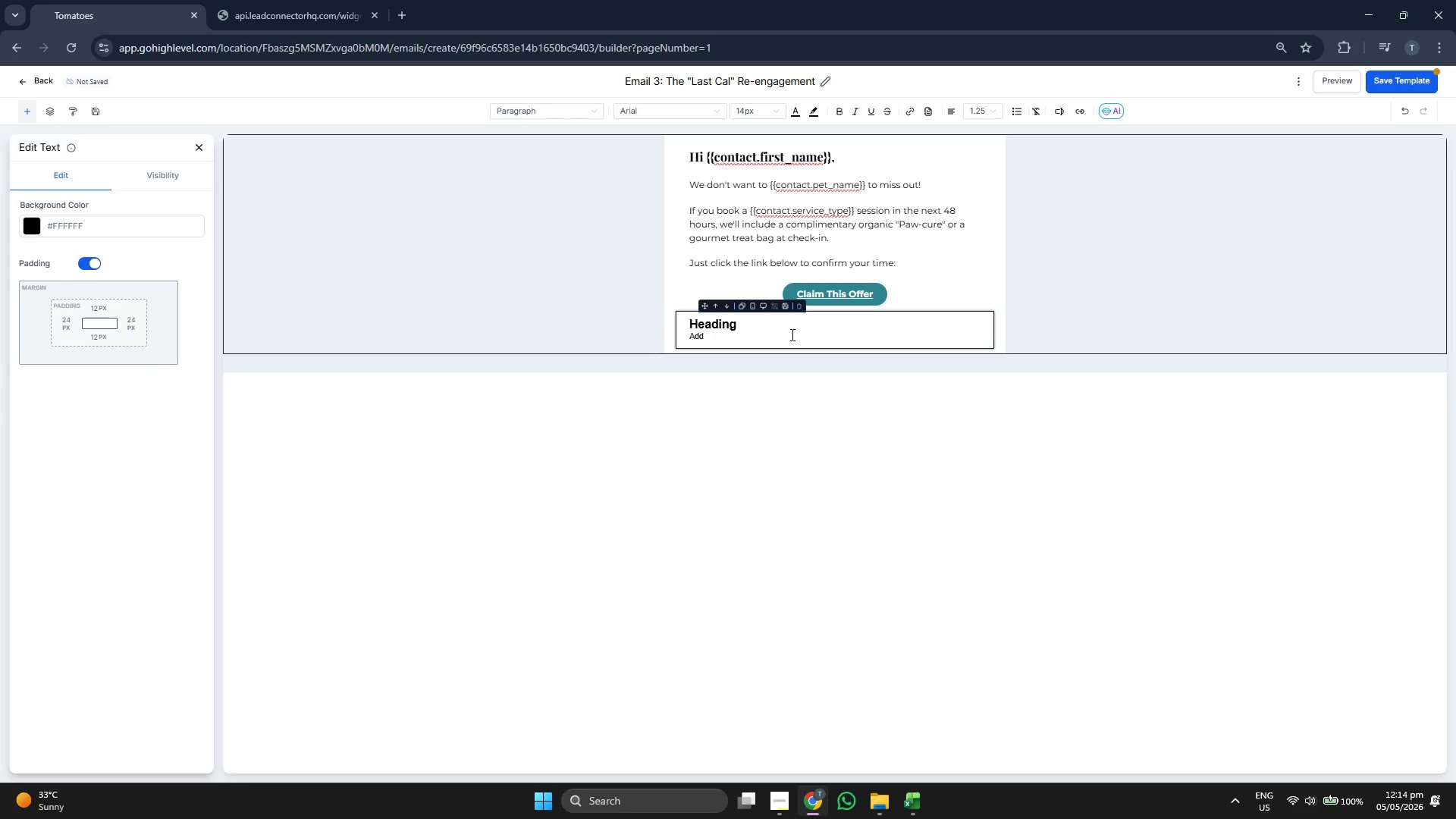 
key(Backspace)
 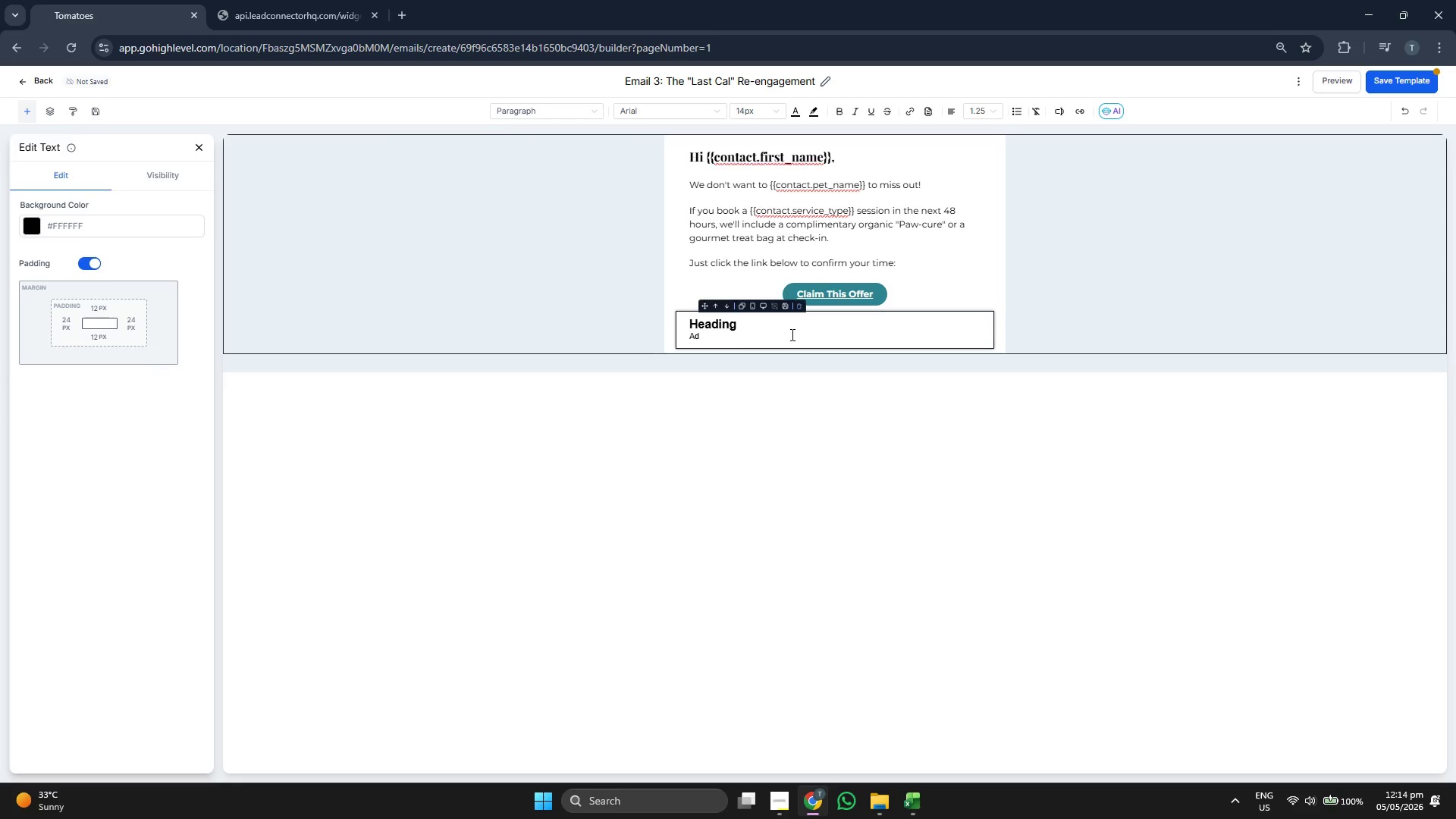 
key(Backspace)
 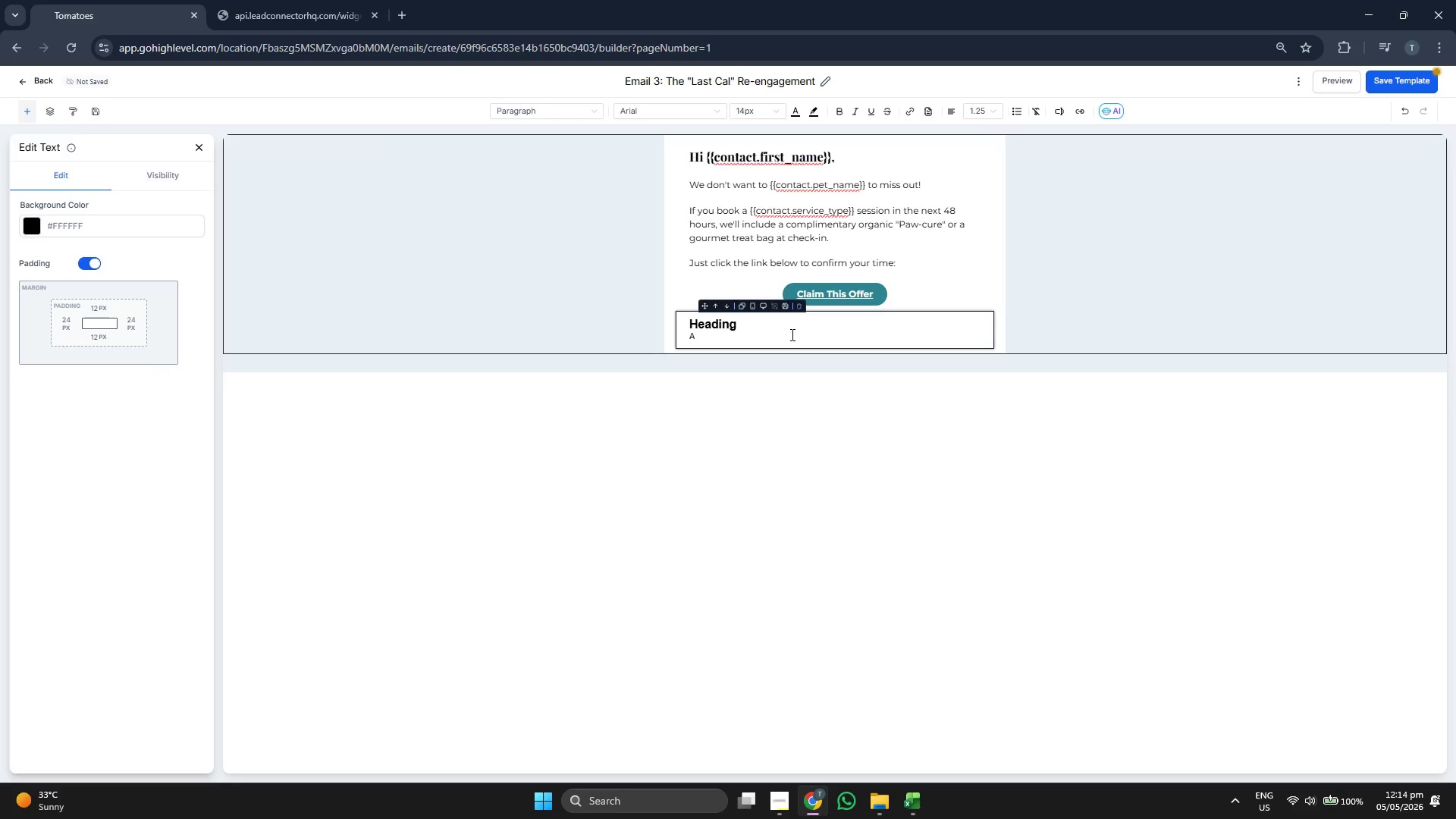 
key(Backspace)
 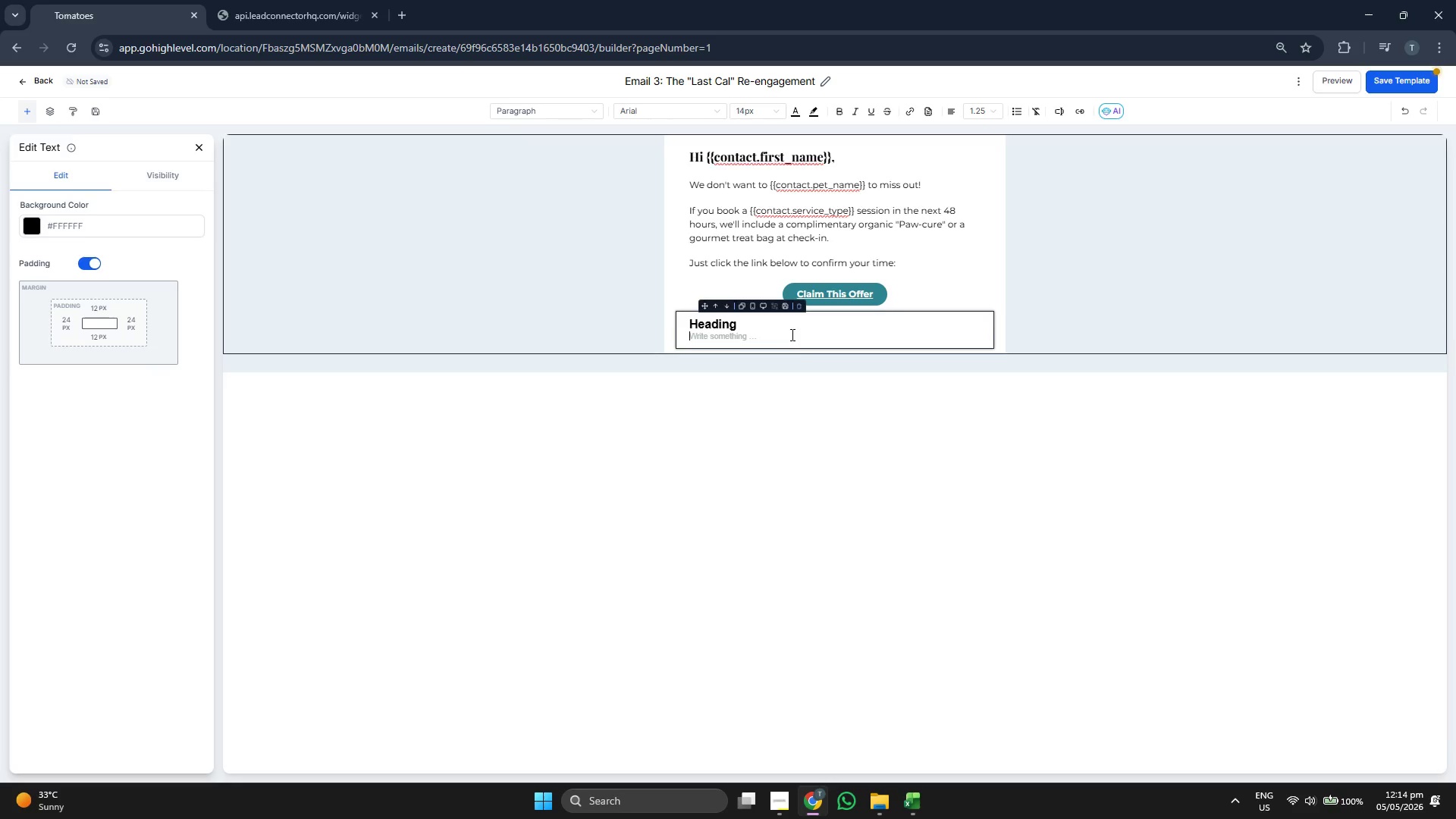 
key(Backspace)
 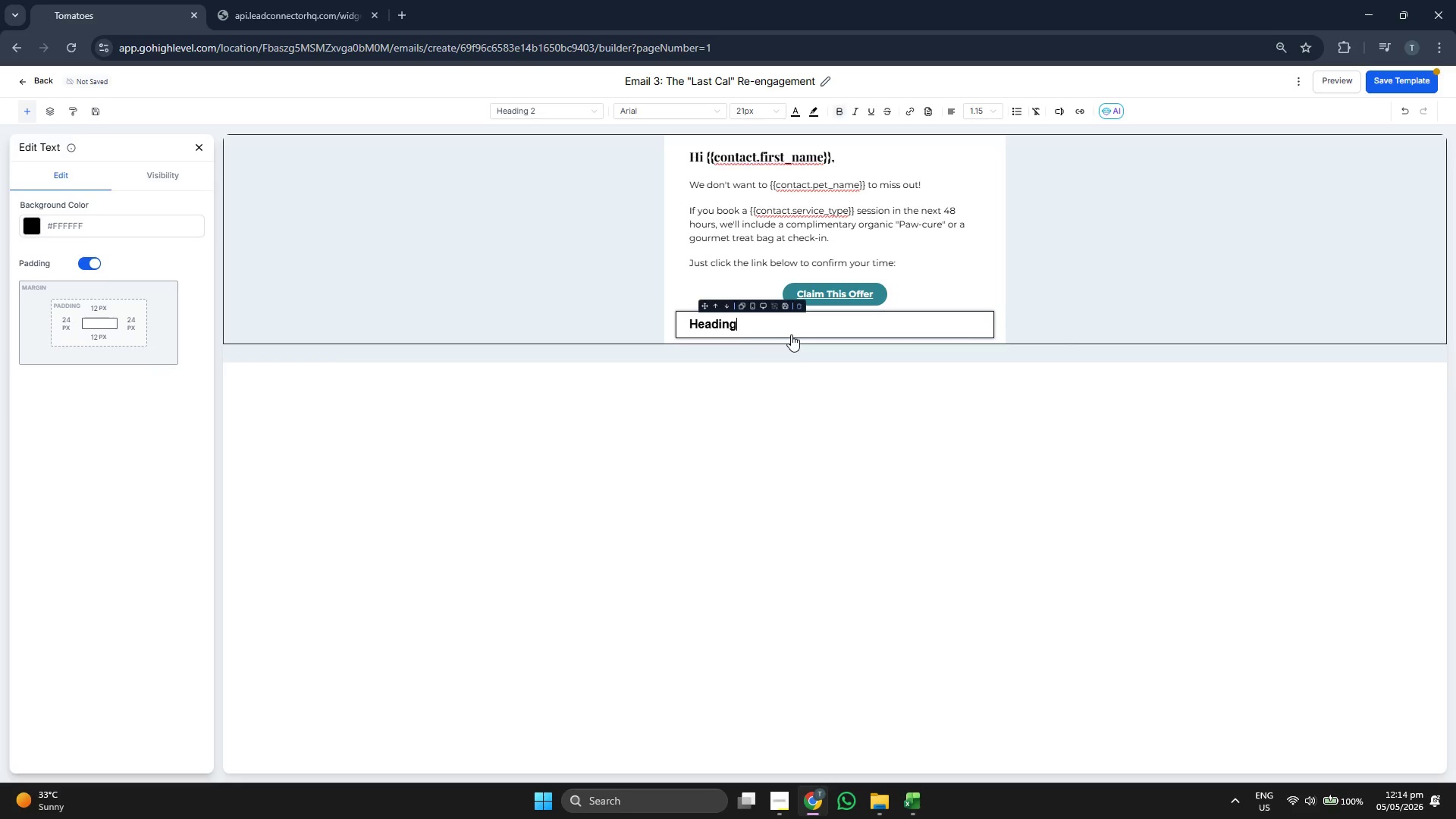 
key(Backspace)
 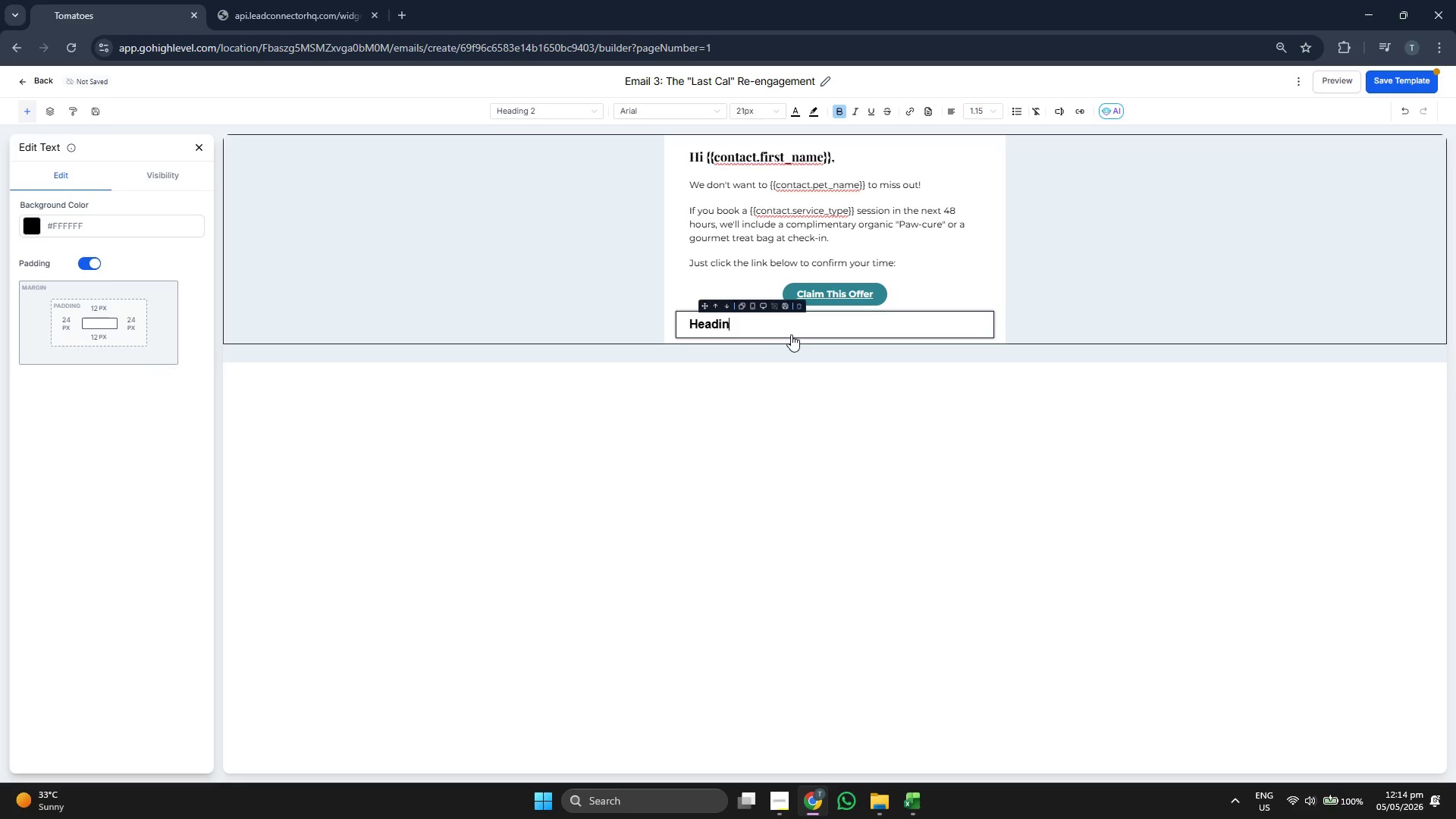 
key(Backspace)
 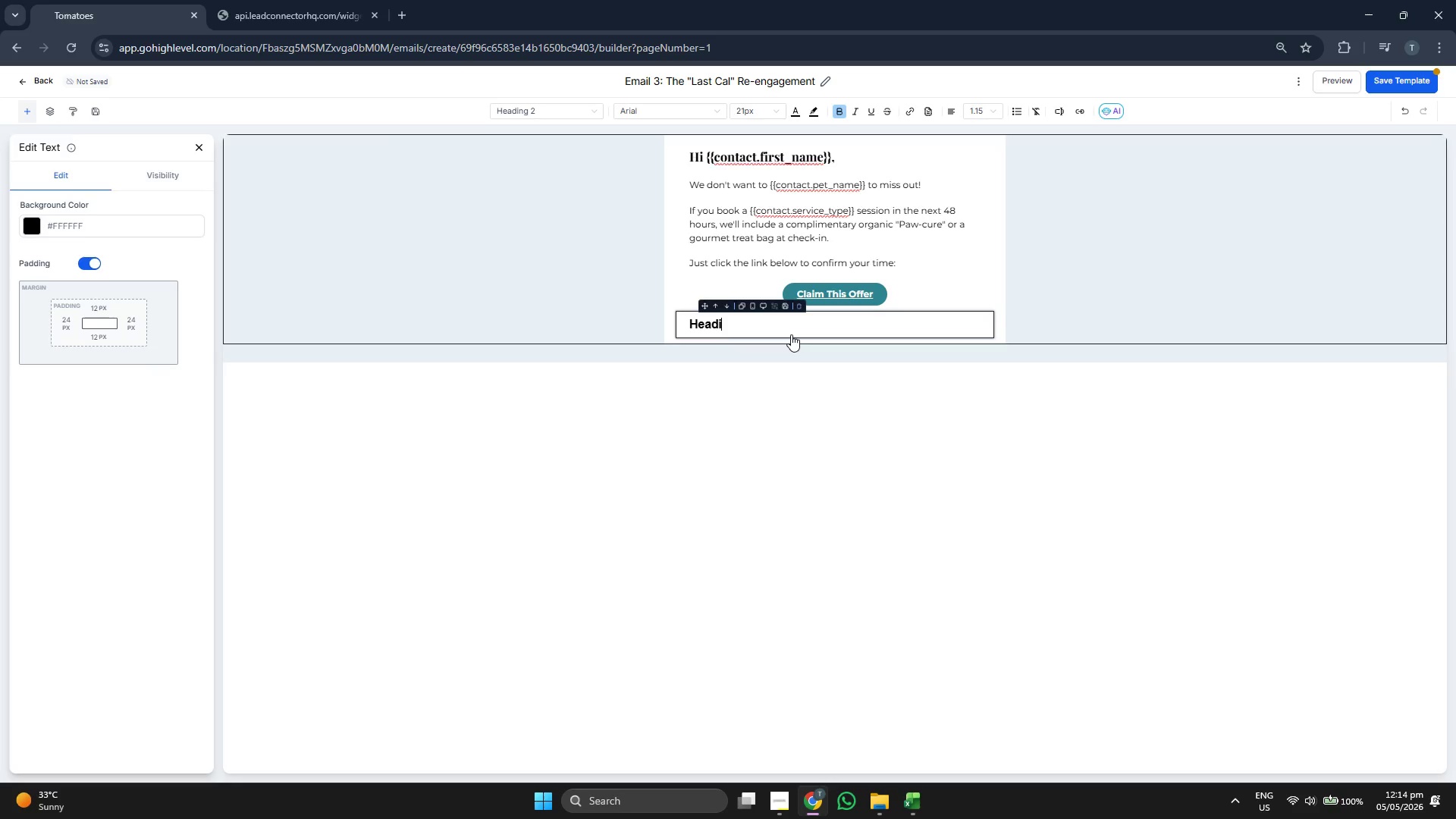 
key(Backspace)
 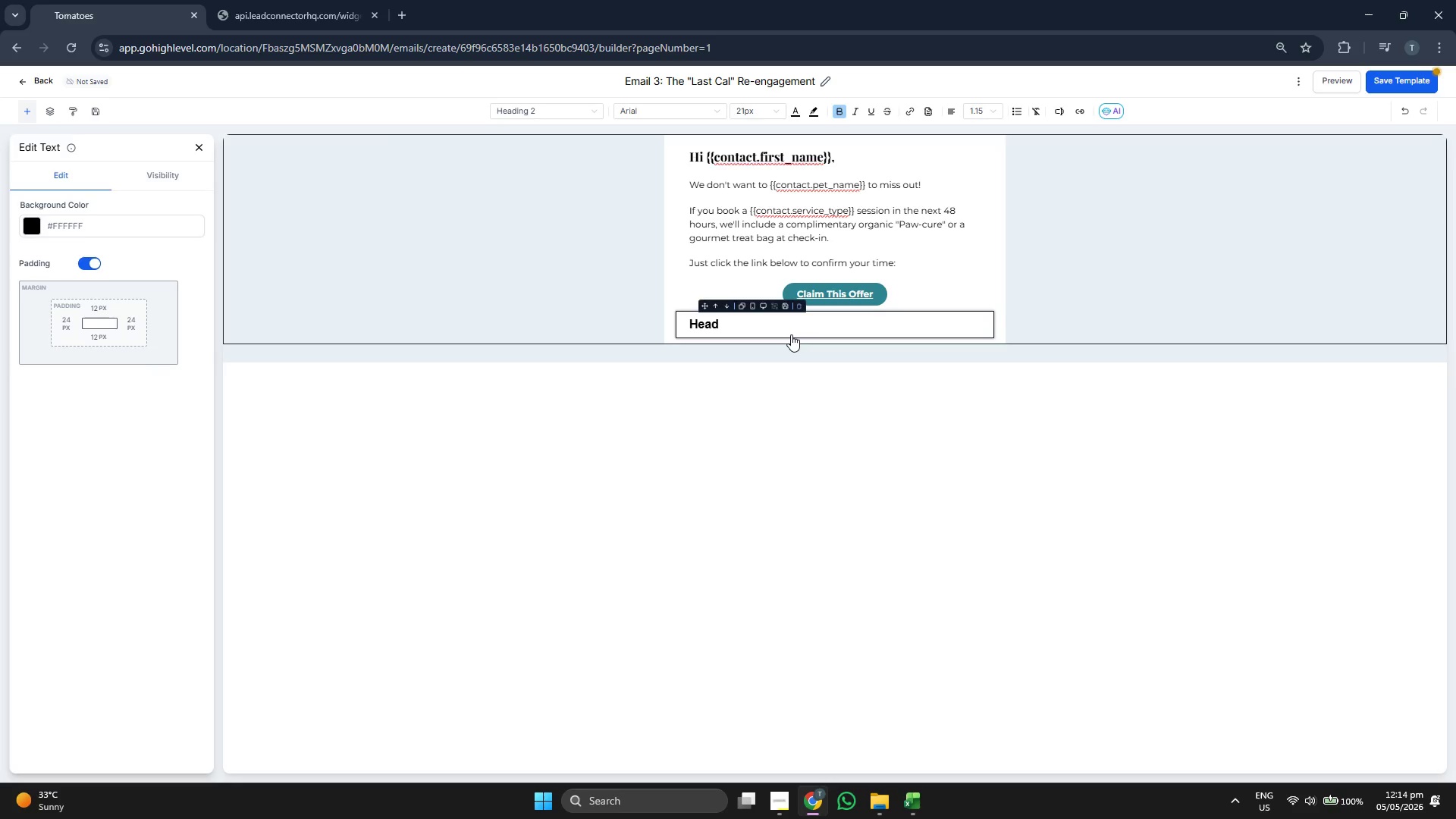 
key(Backspace)
 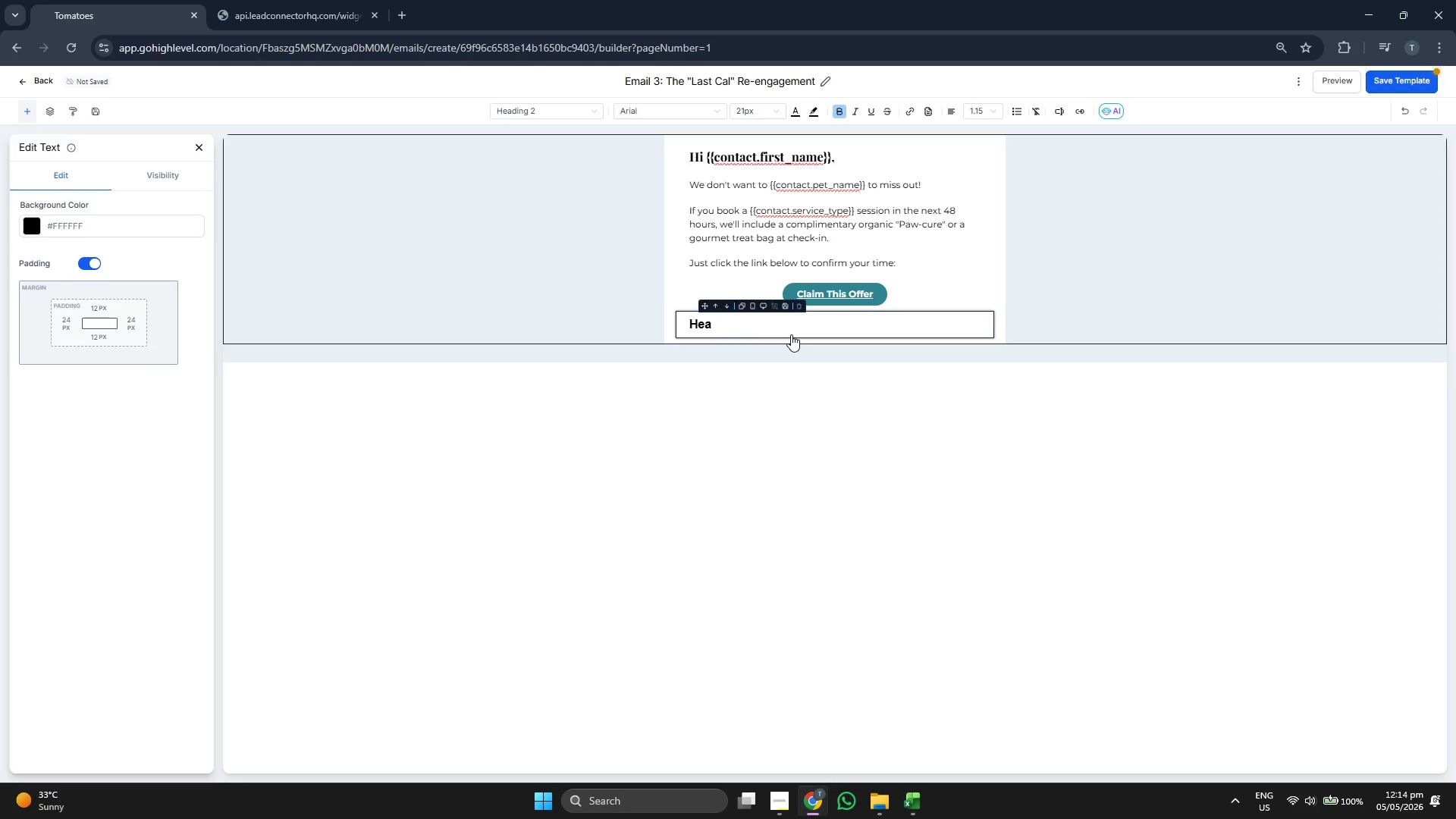 
key(Backspace)
 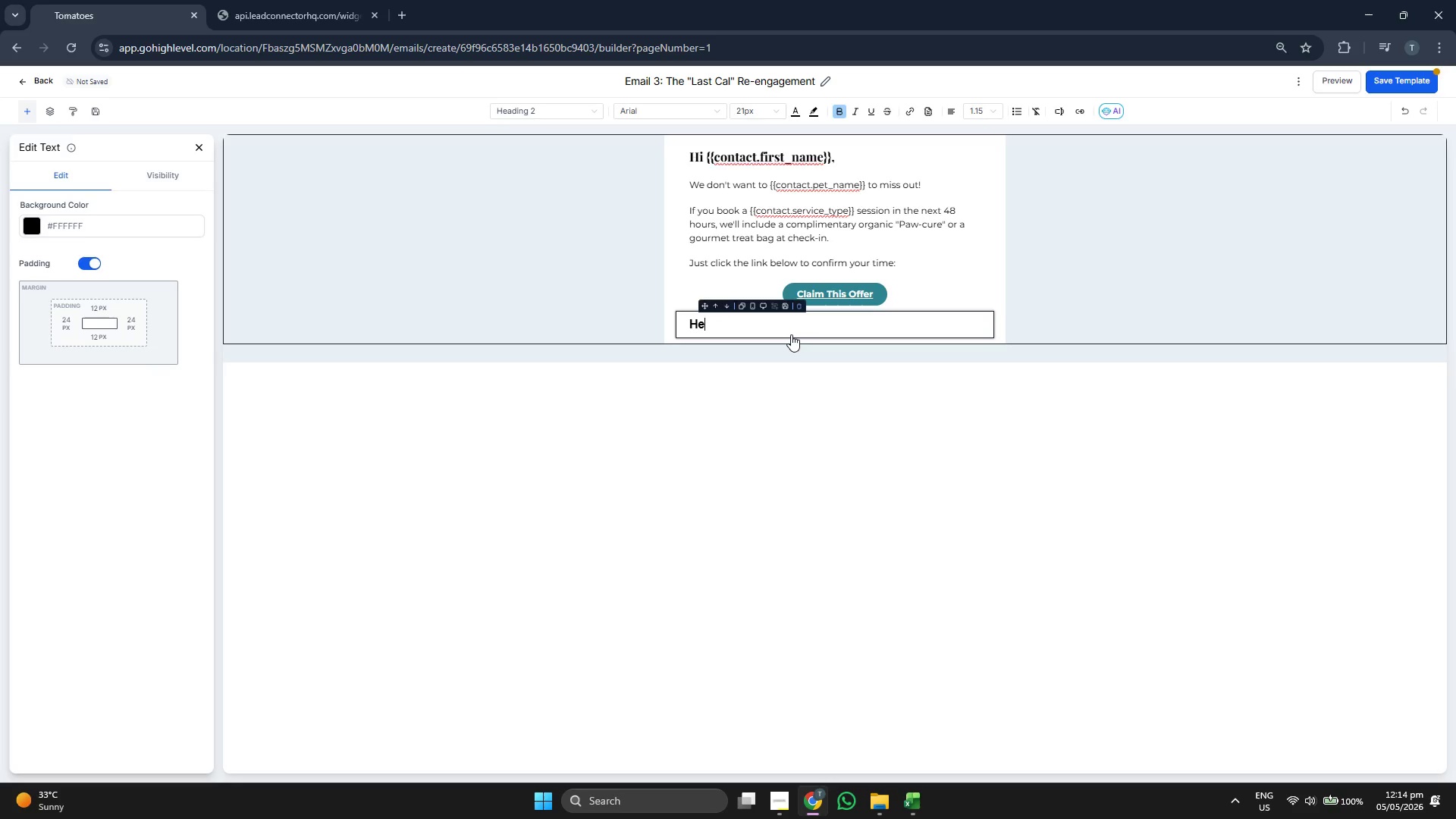 
key(Backspace)
 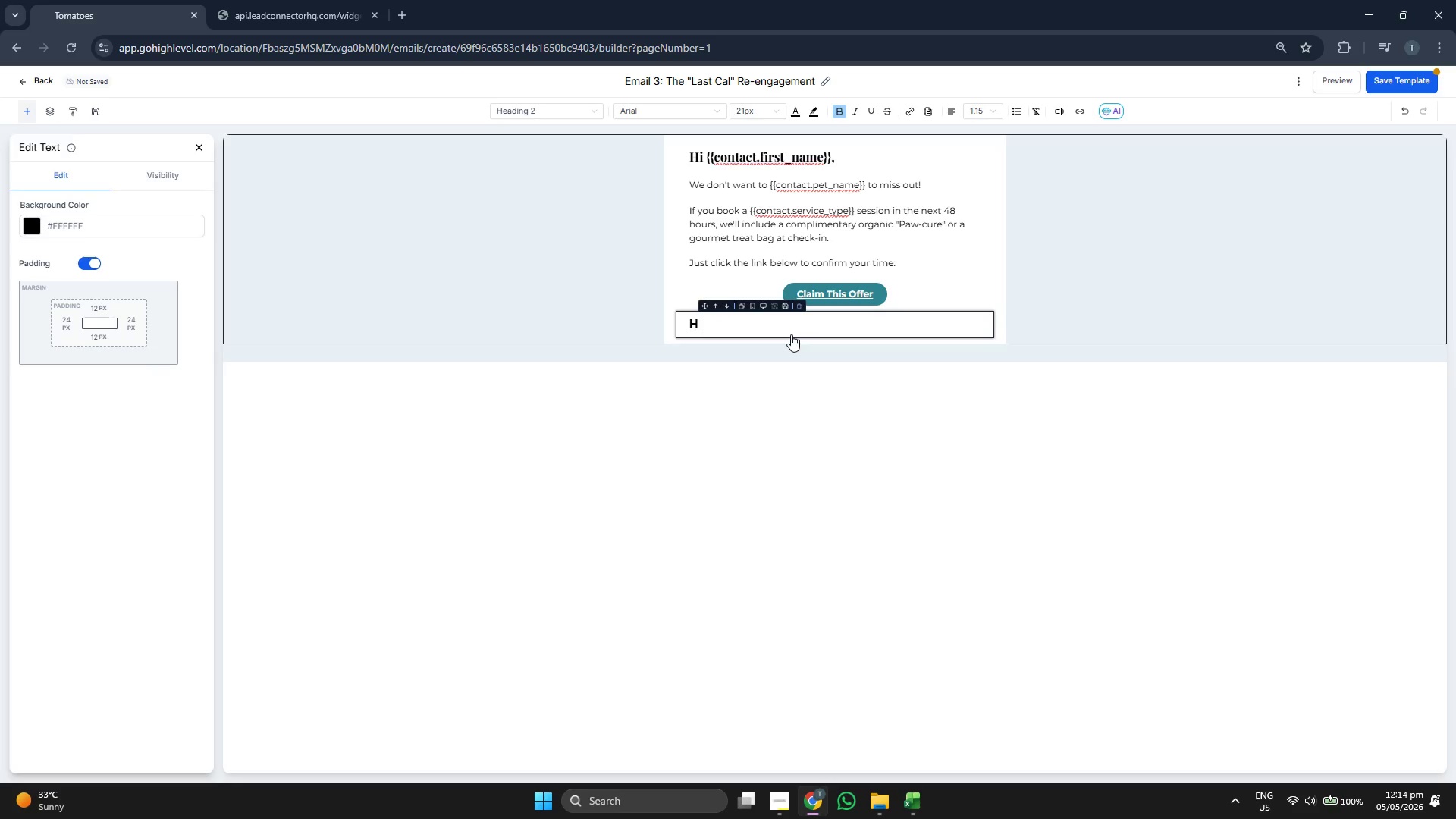 
key(Backspace)
 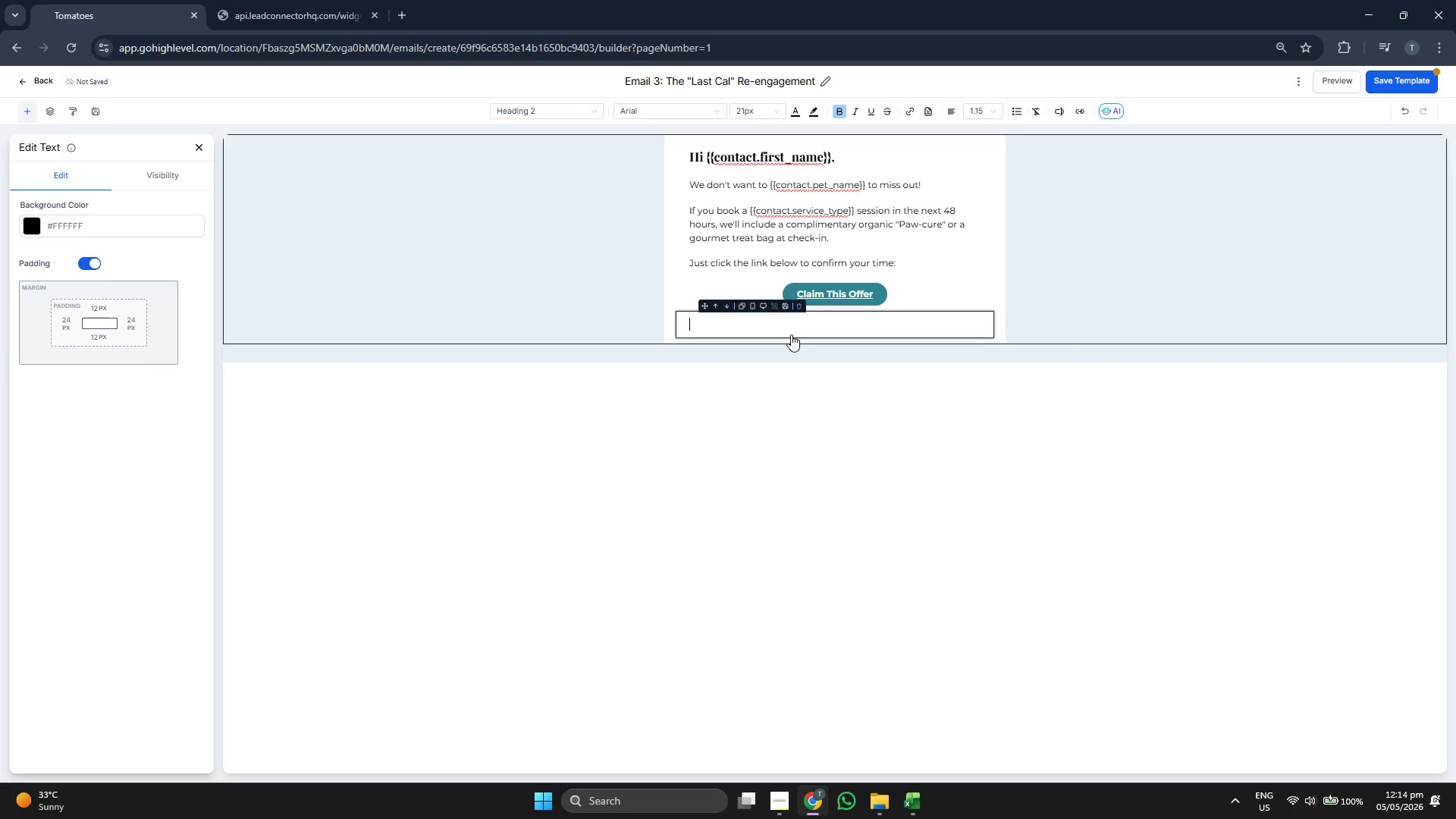 
key(Backspace)
 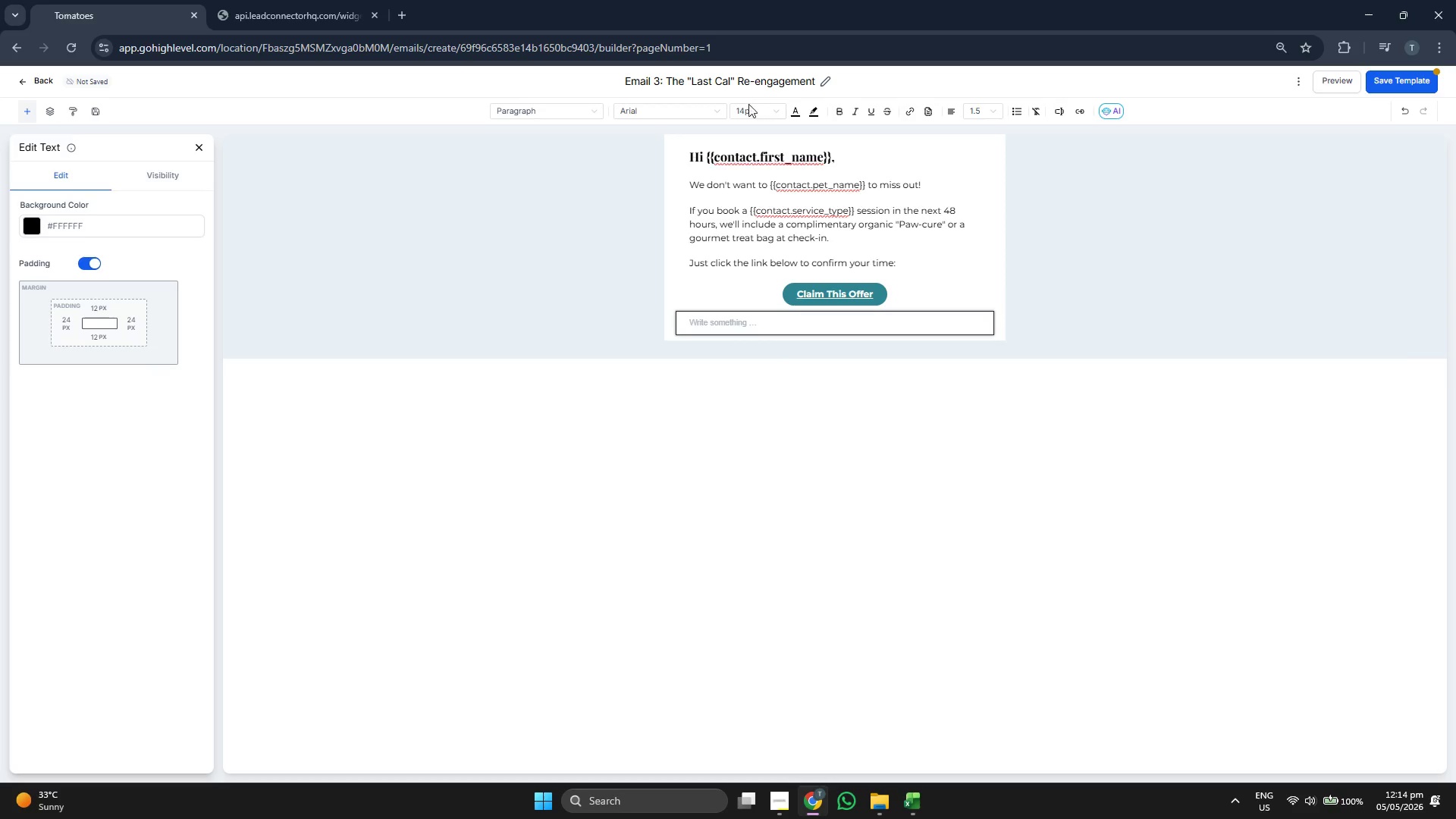 
left_click([981, 111])
 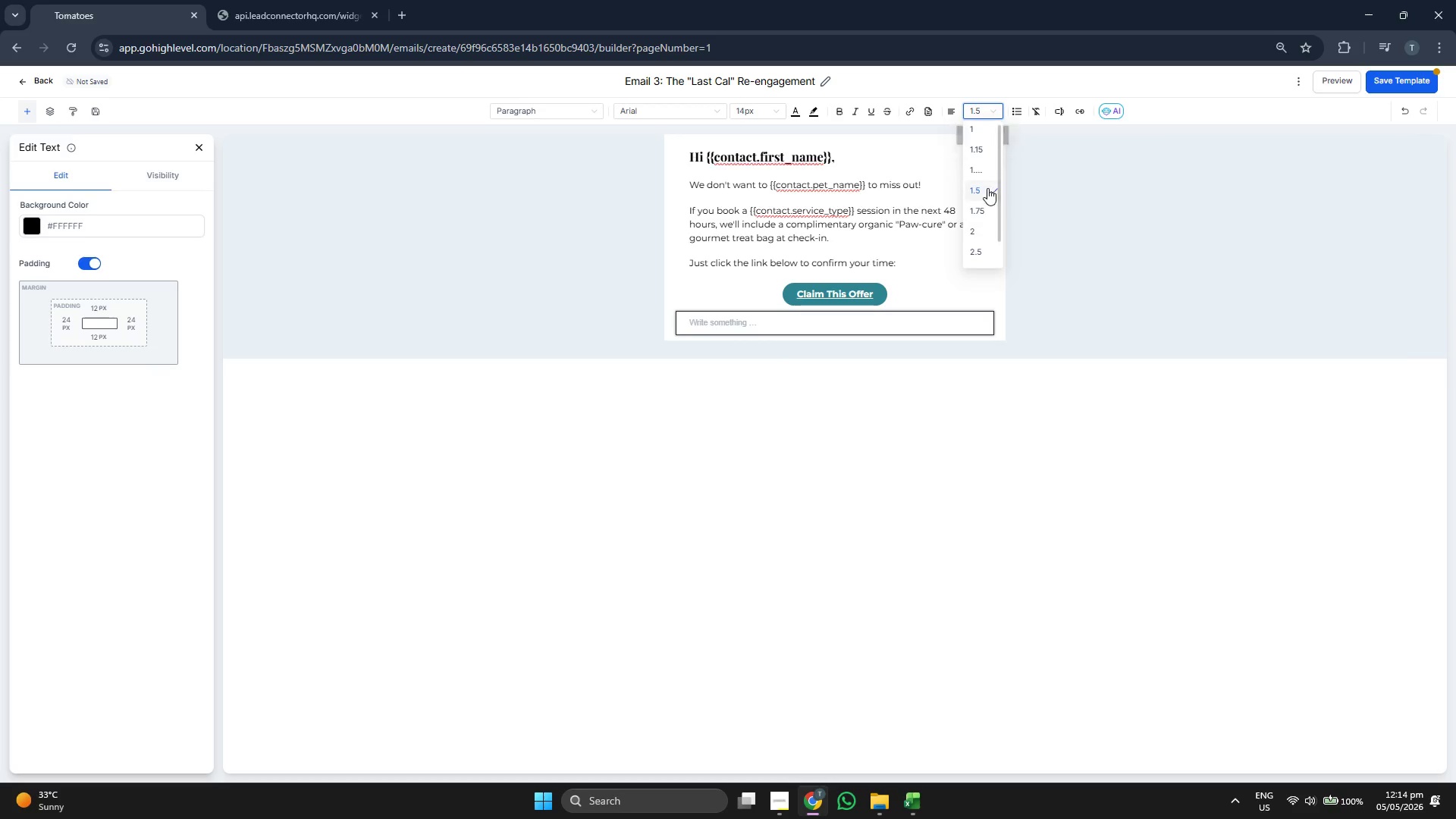 
left_click([985, 190])
 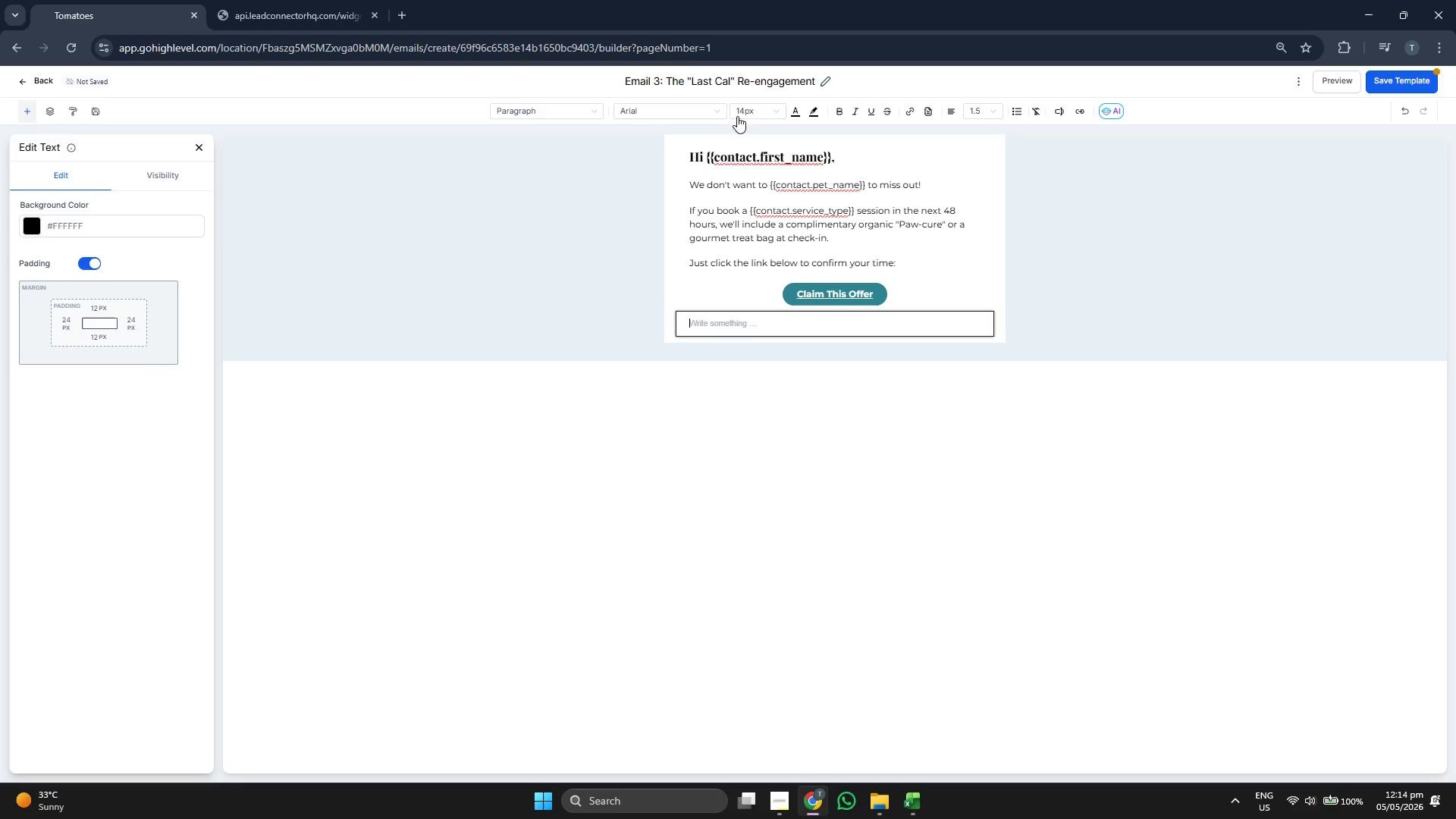 
left_click([753, 108])
 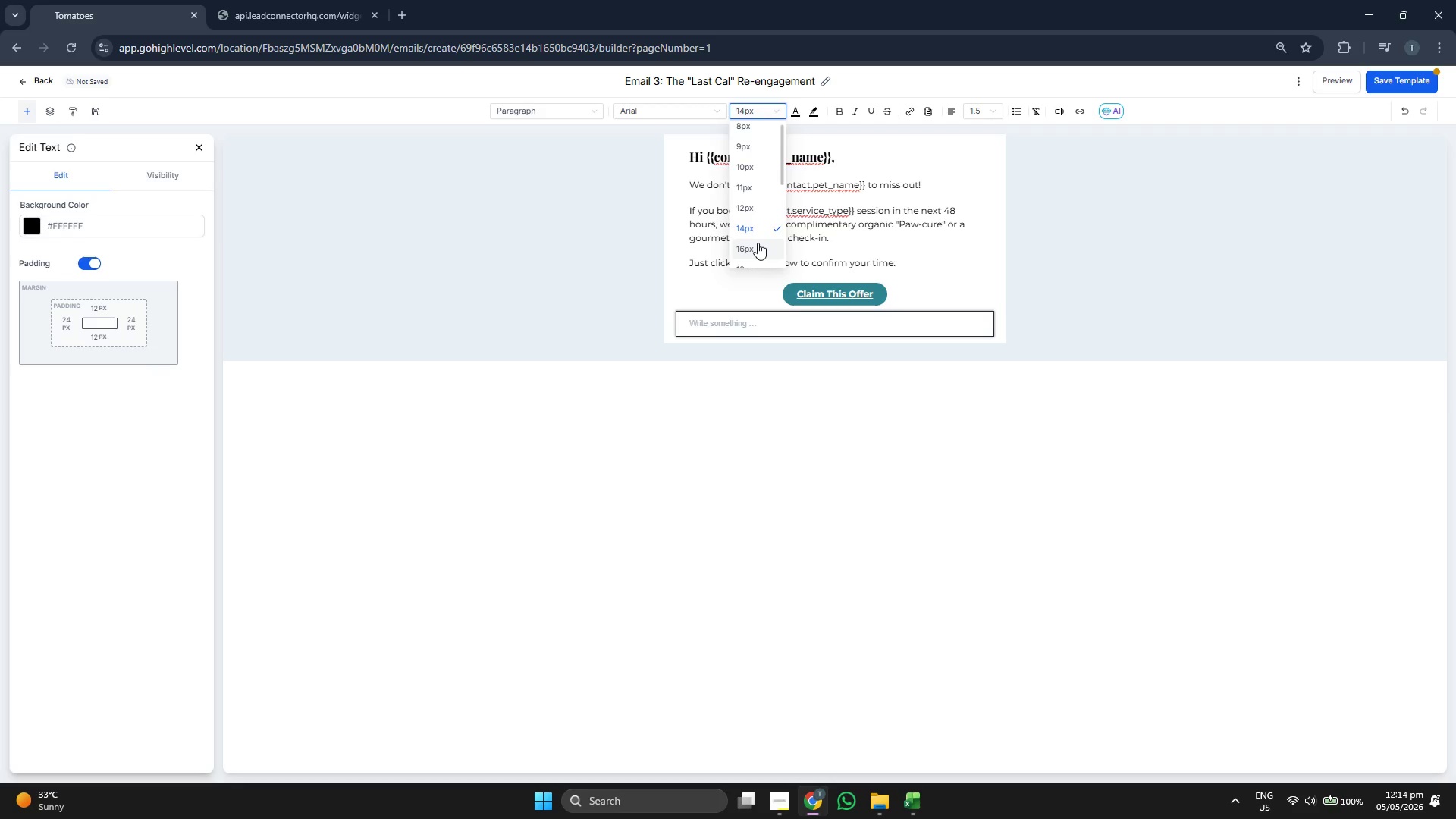 
double_click([686, 110])
 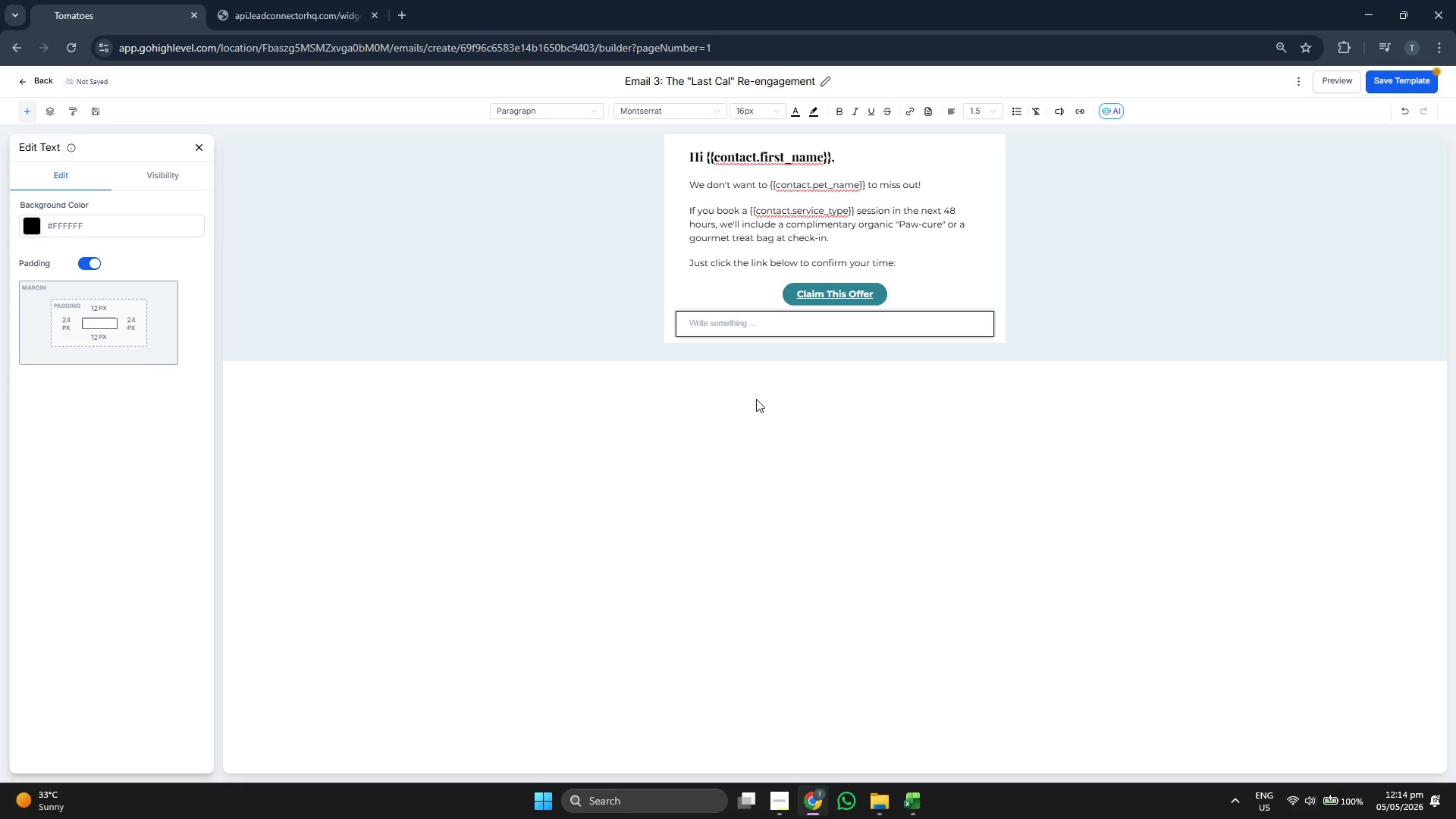 
type(Hope to see you and your {{cpntact.)
key(Backspace)
key(Backspace)
key(Backspace)
key(Backspace)
key(Backspace)
key(Backspace)
key(Backspace)
type(ontatc.)
key(Backspace)
key(Backspace)
key(Backspace)
type(ct.r)
key(Backspace)
type(breed}} soon!)
 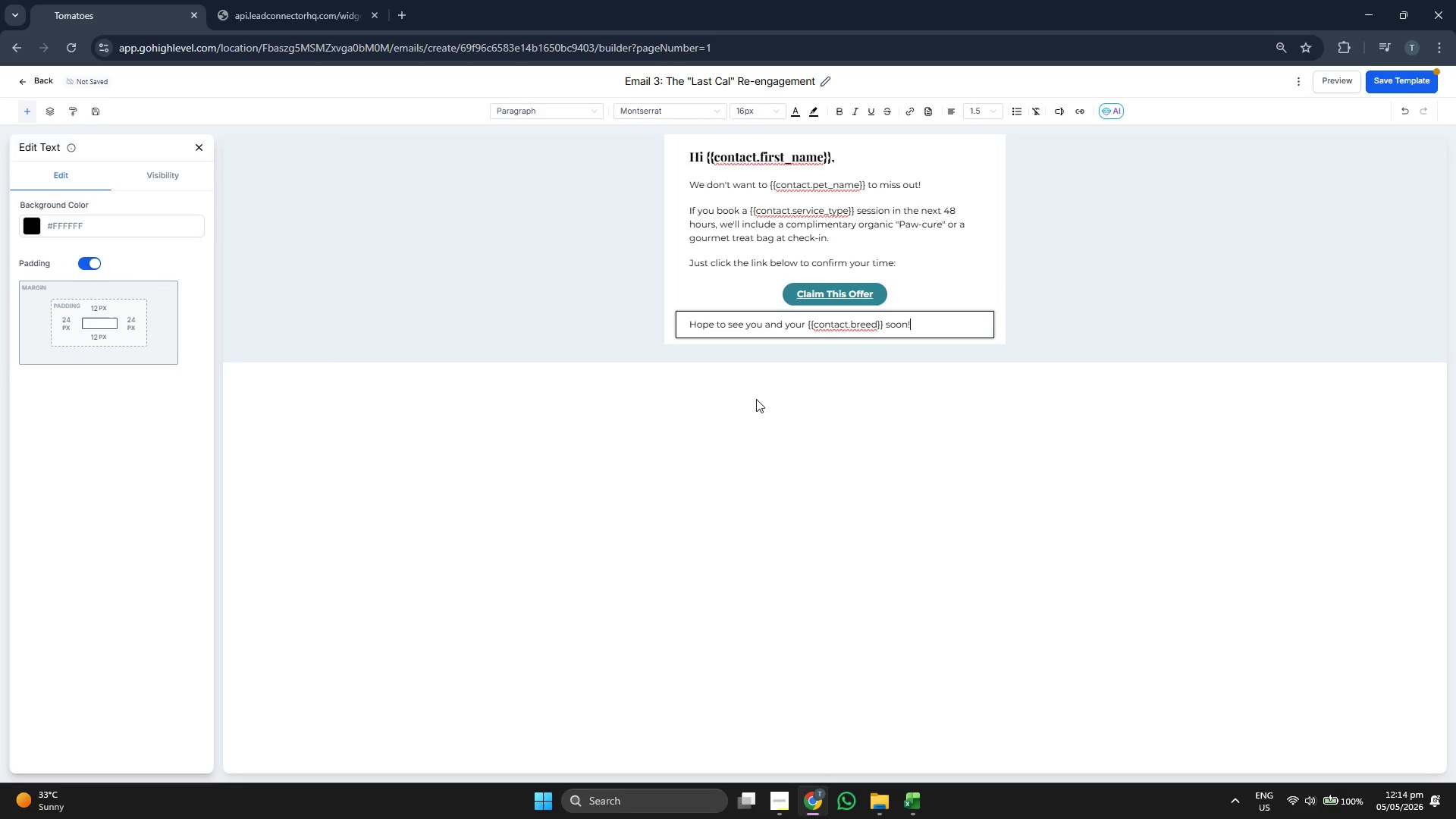 
left_click([756, 399])
 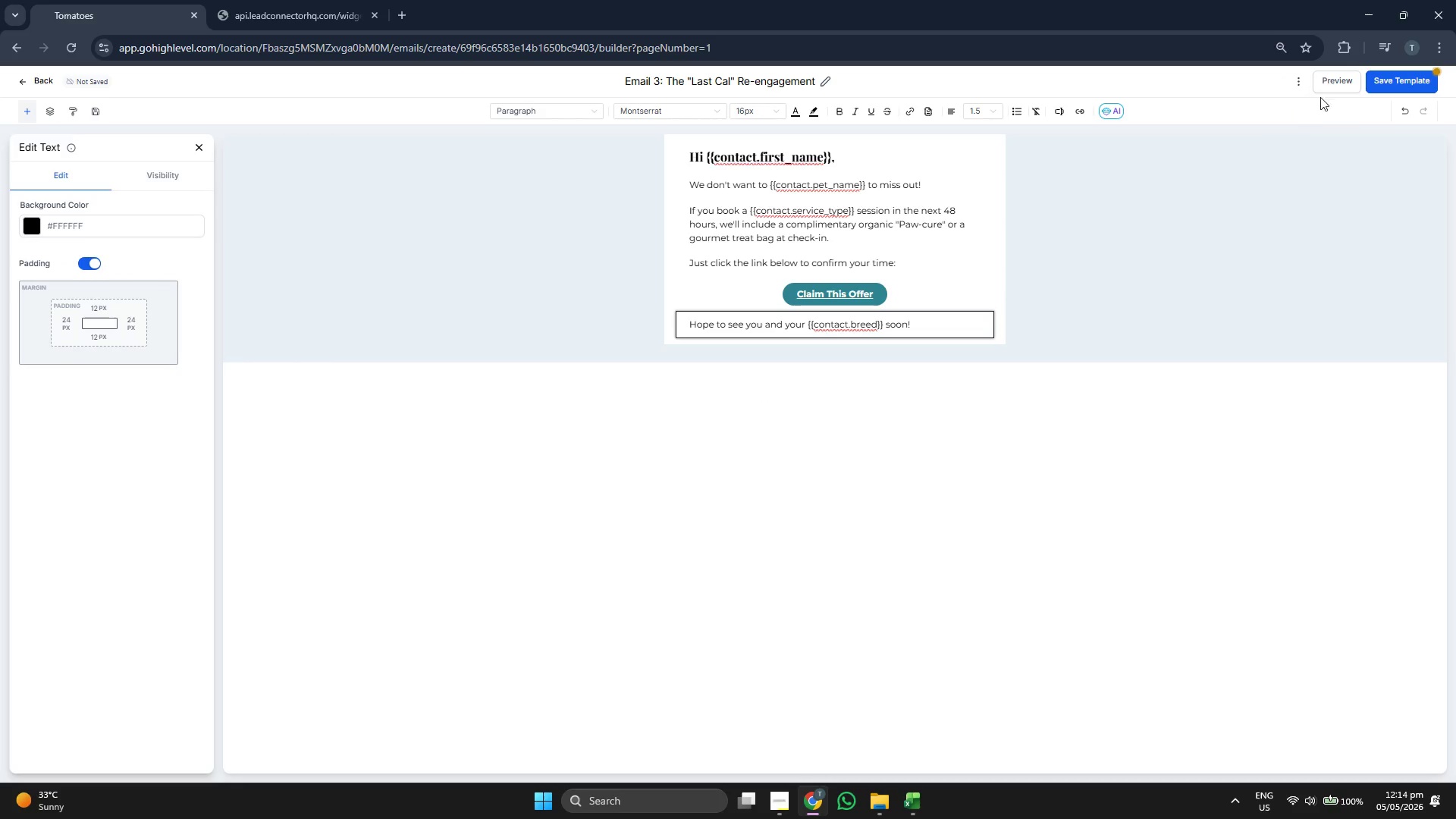 
left_click([1382, 79])
 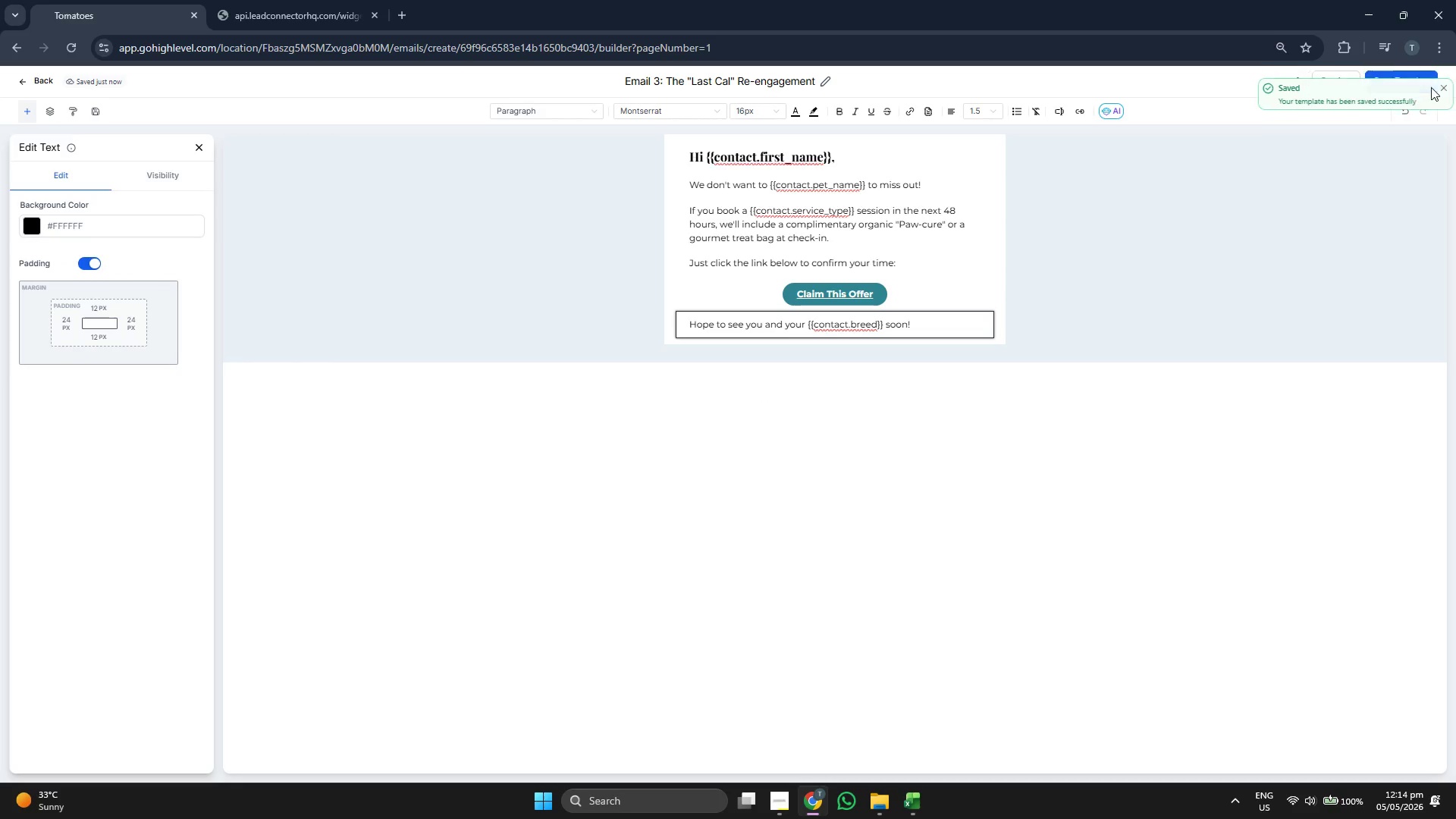 
left_click([1435, 87])
 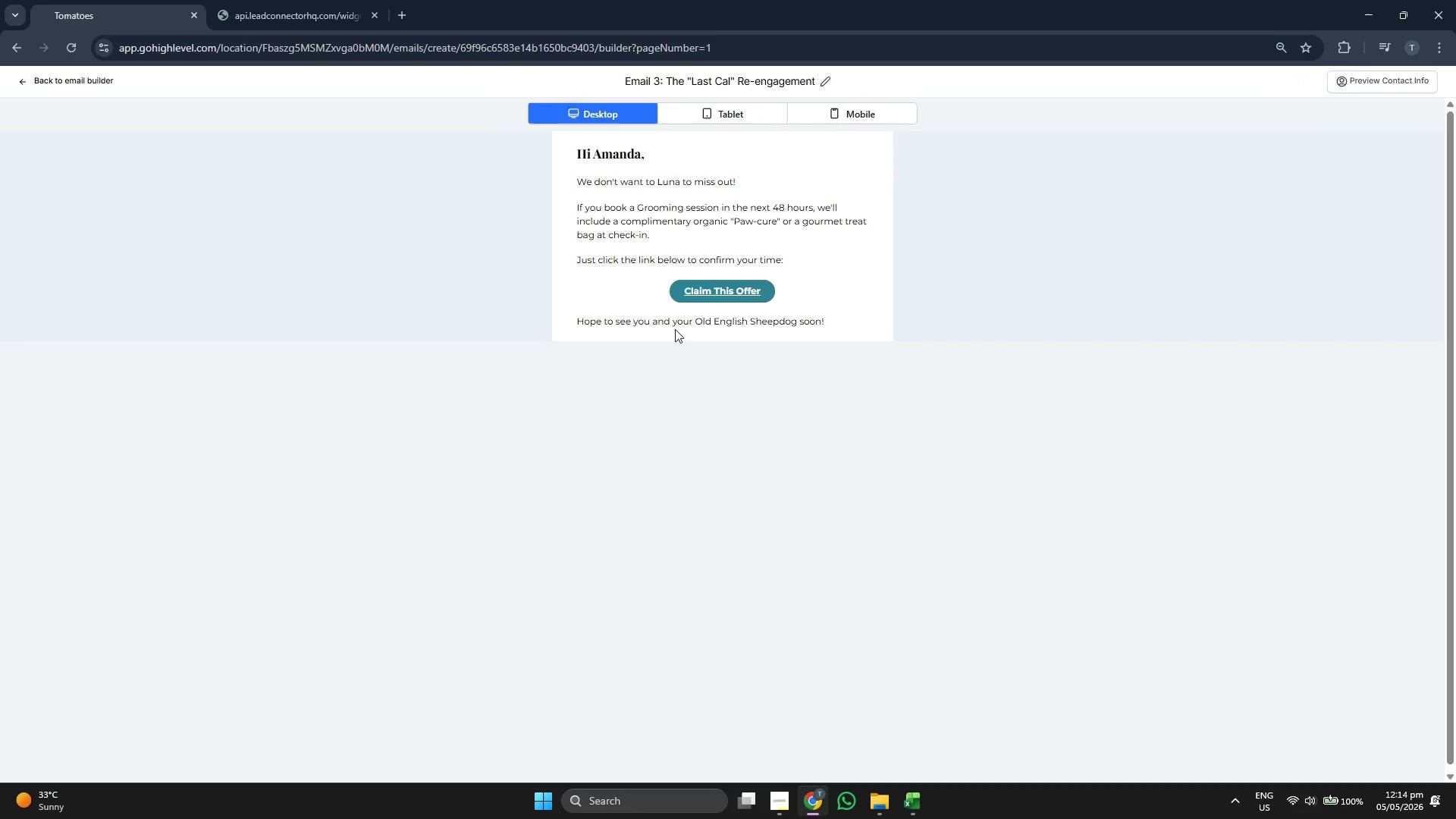 
wait(8.83)
 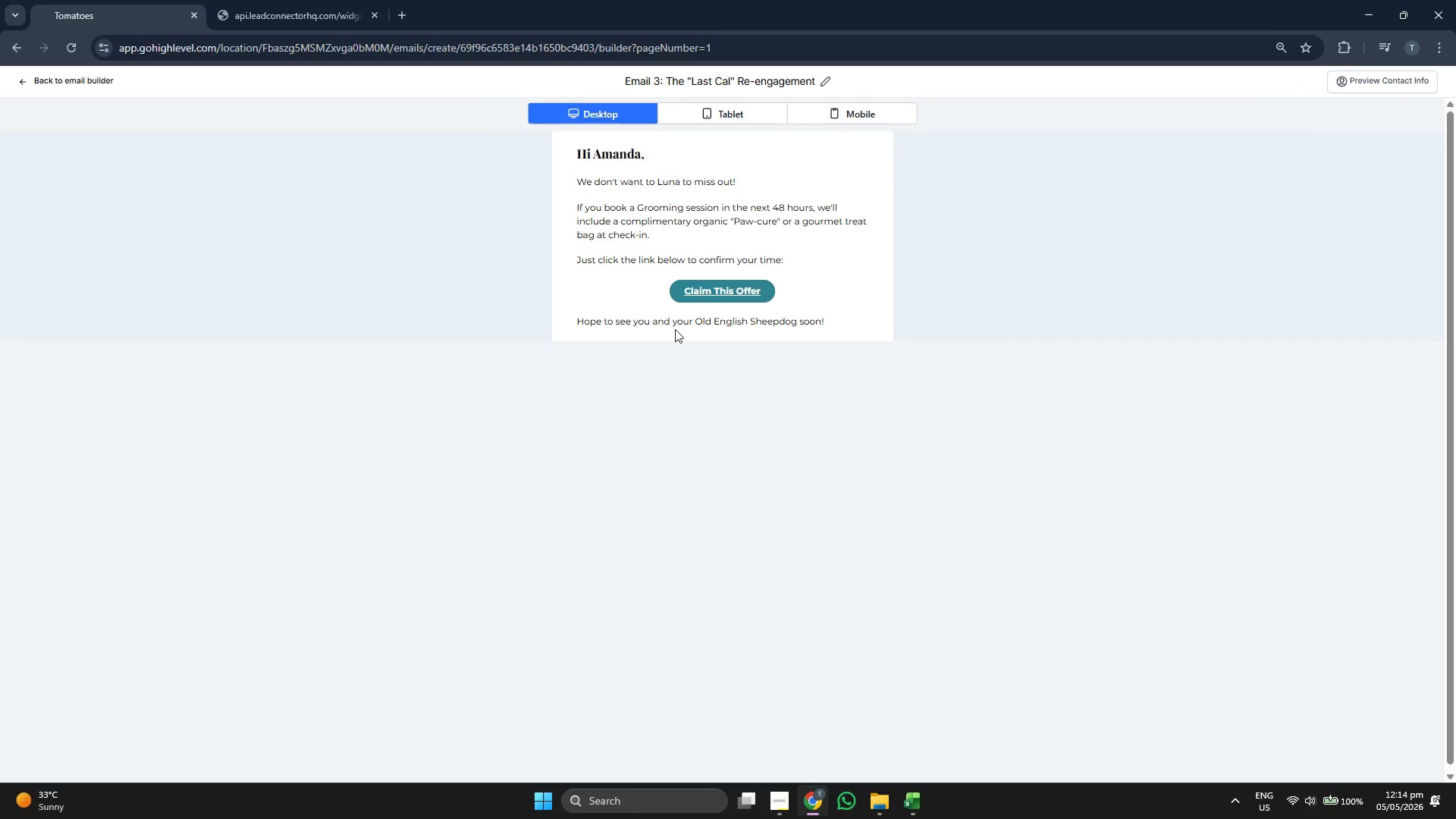 
left_click([729, 118])
 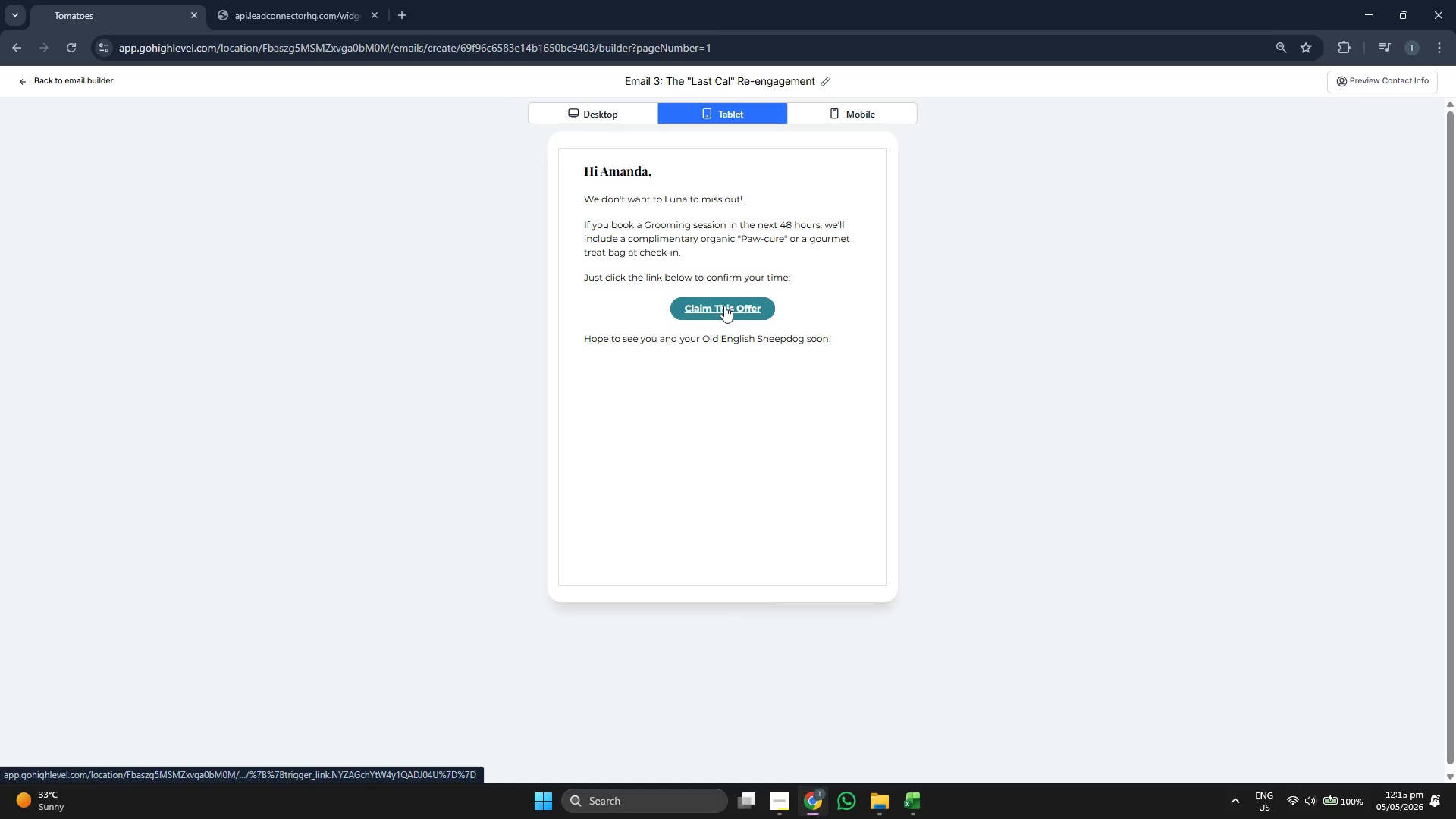 
left_click([849, 105])
 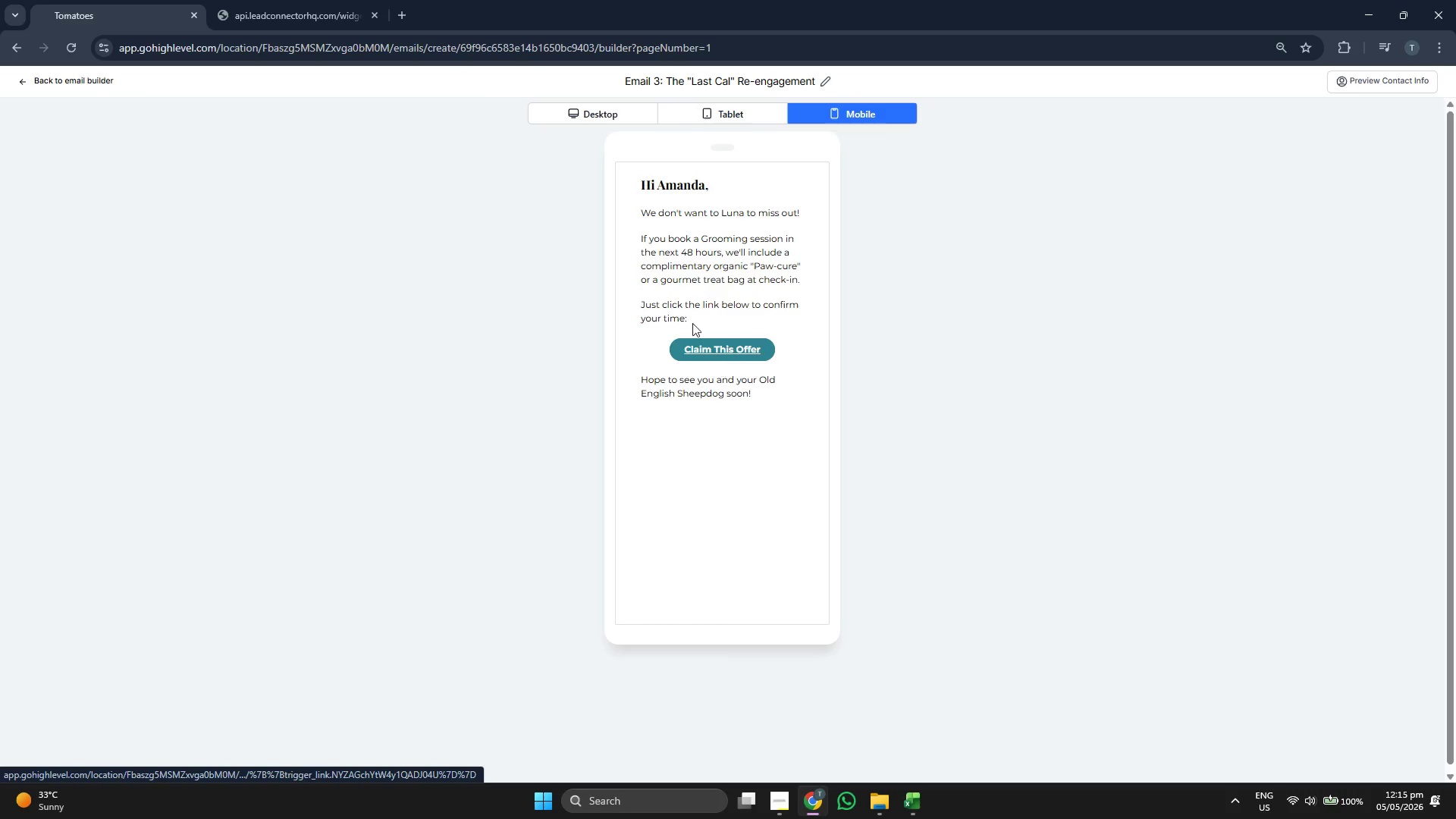 
left_click([602, 105])
 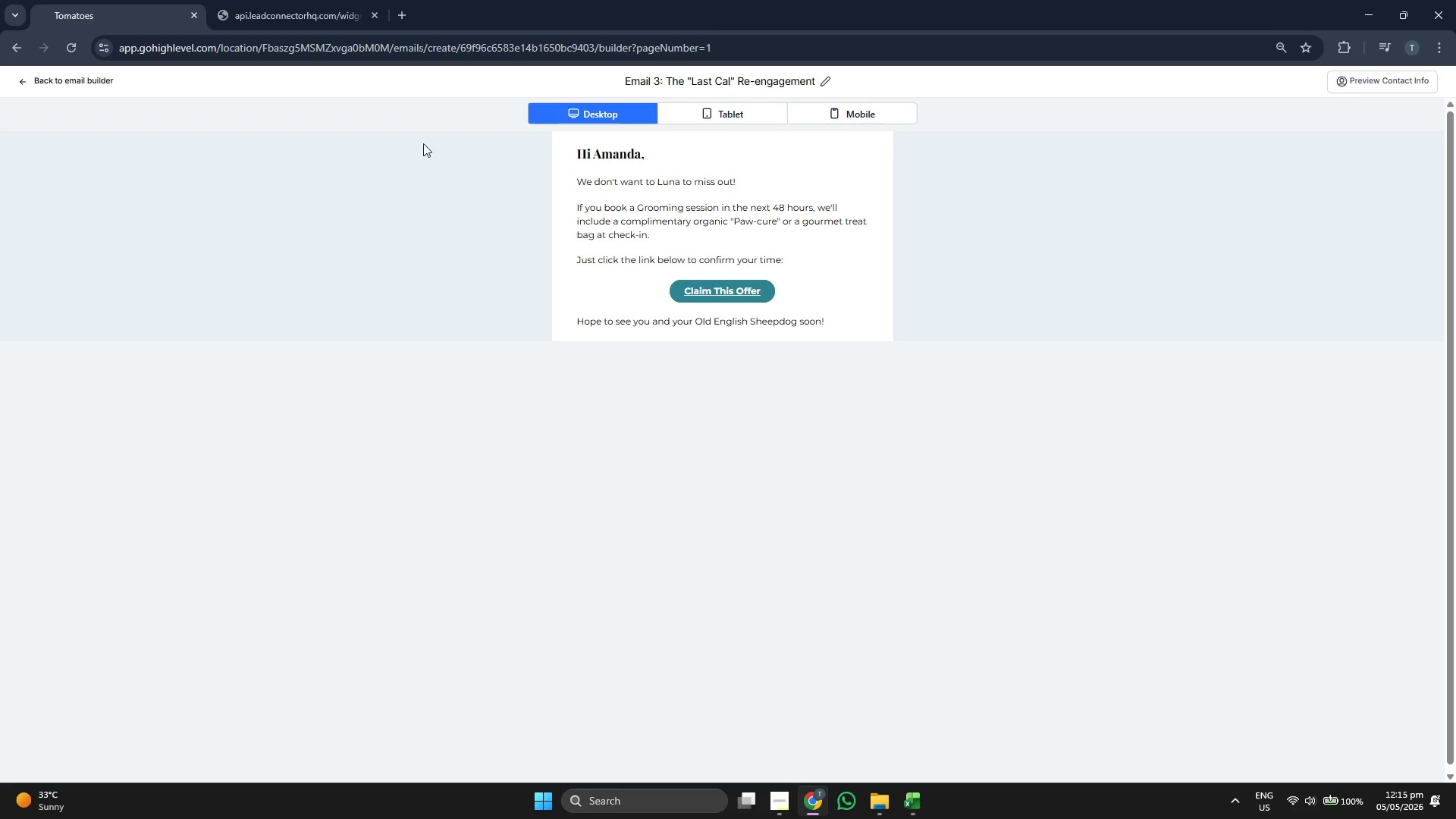 
mouse_move([137, 101])
 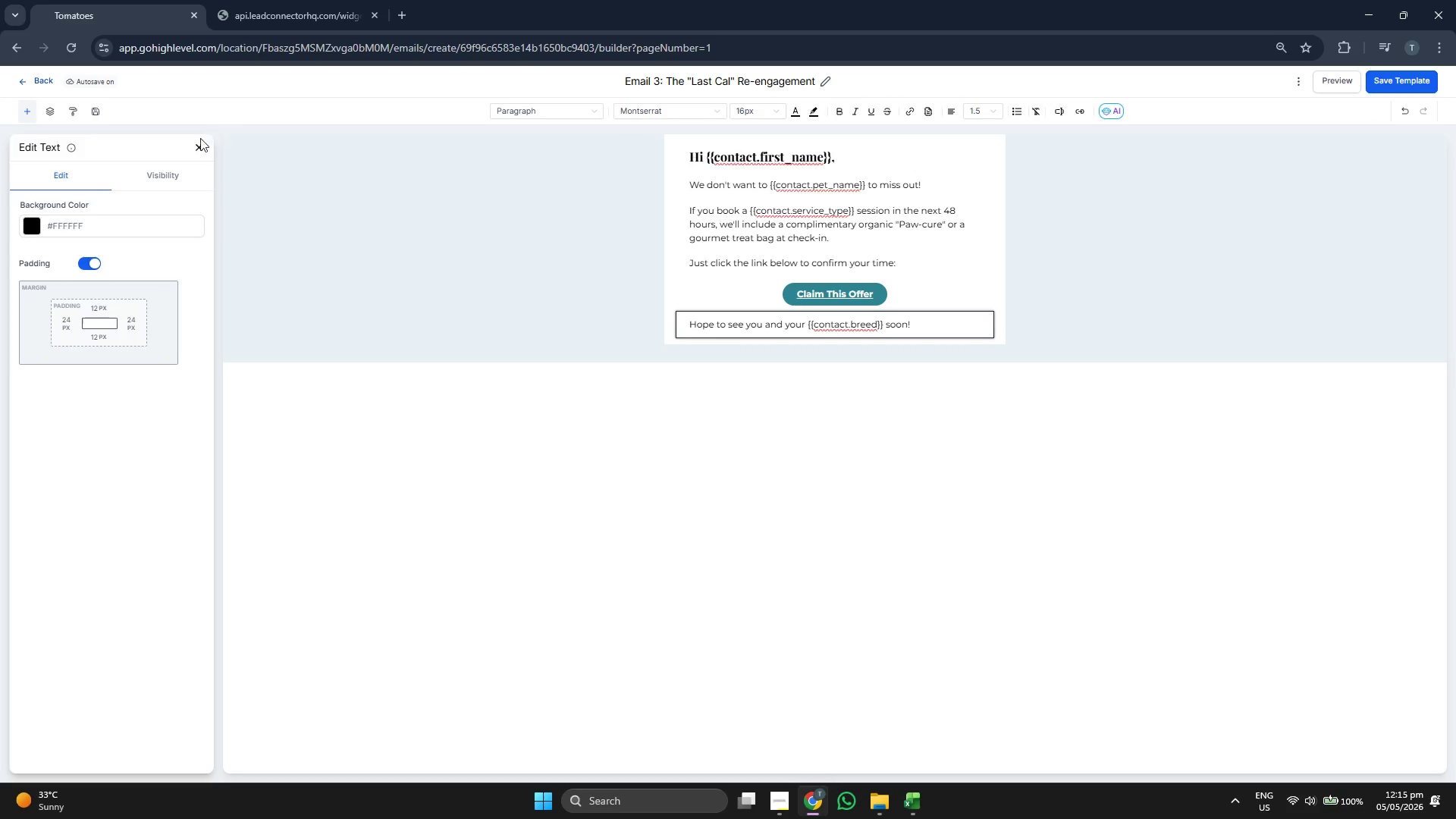 
left_click([197, 149])
 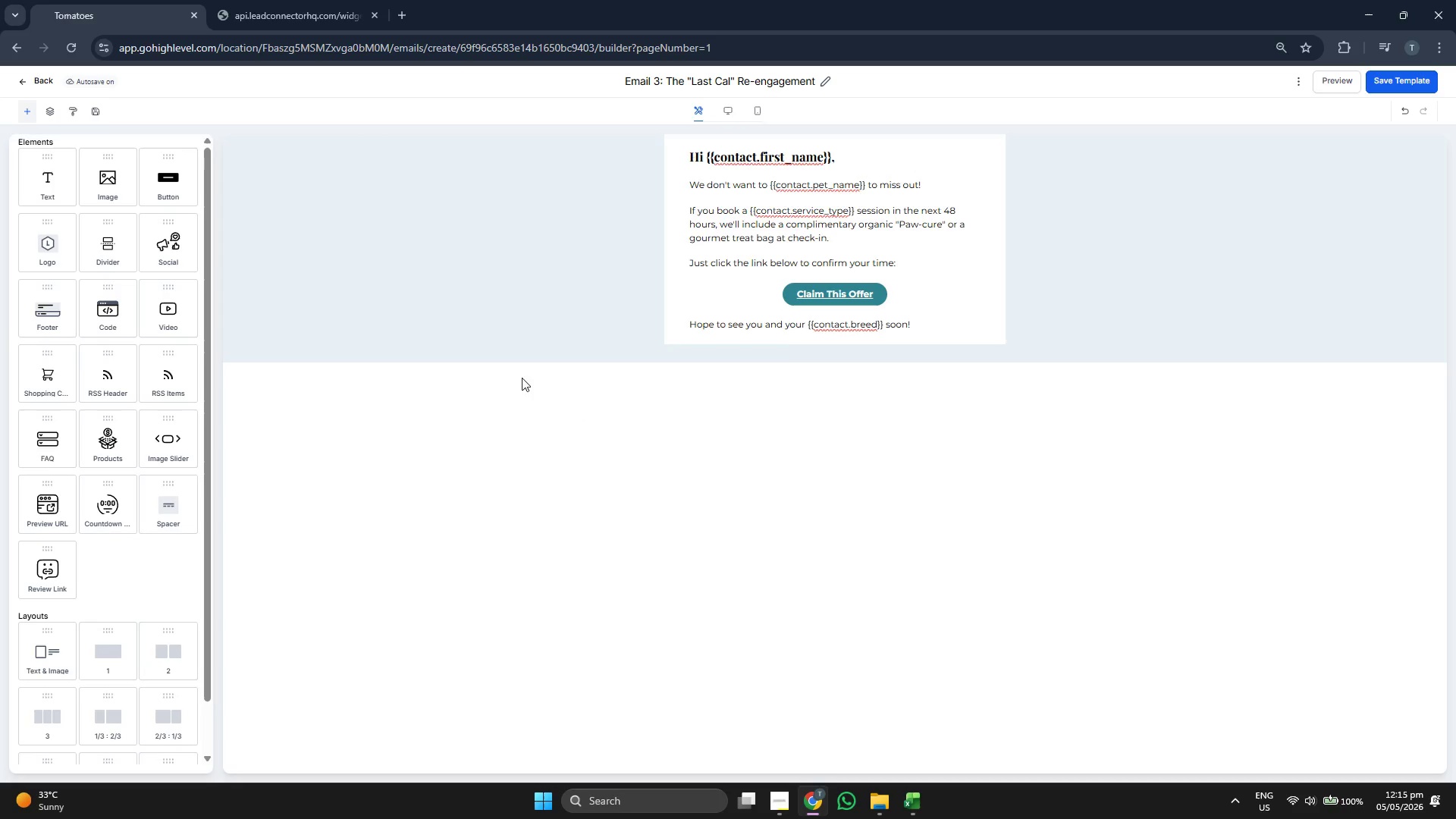 
left_click([36, 76])
 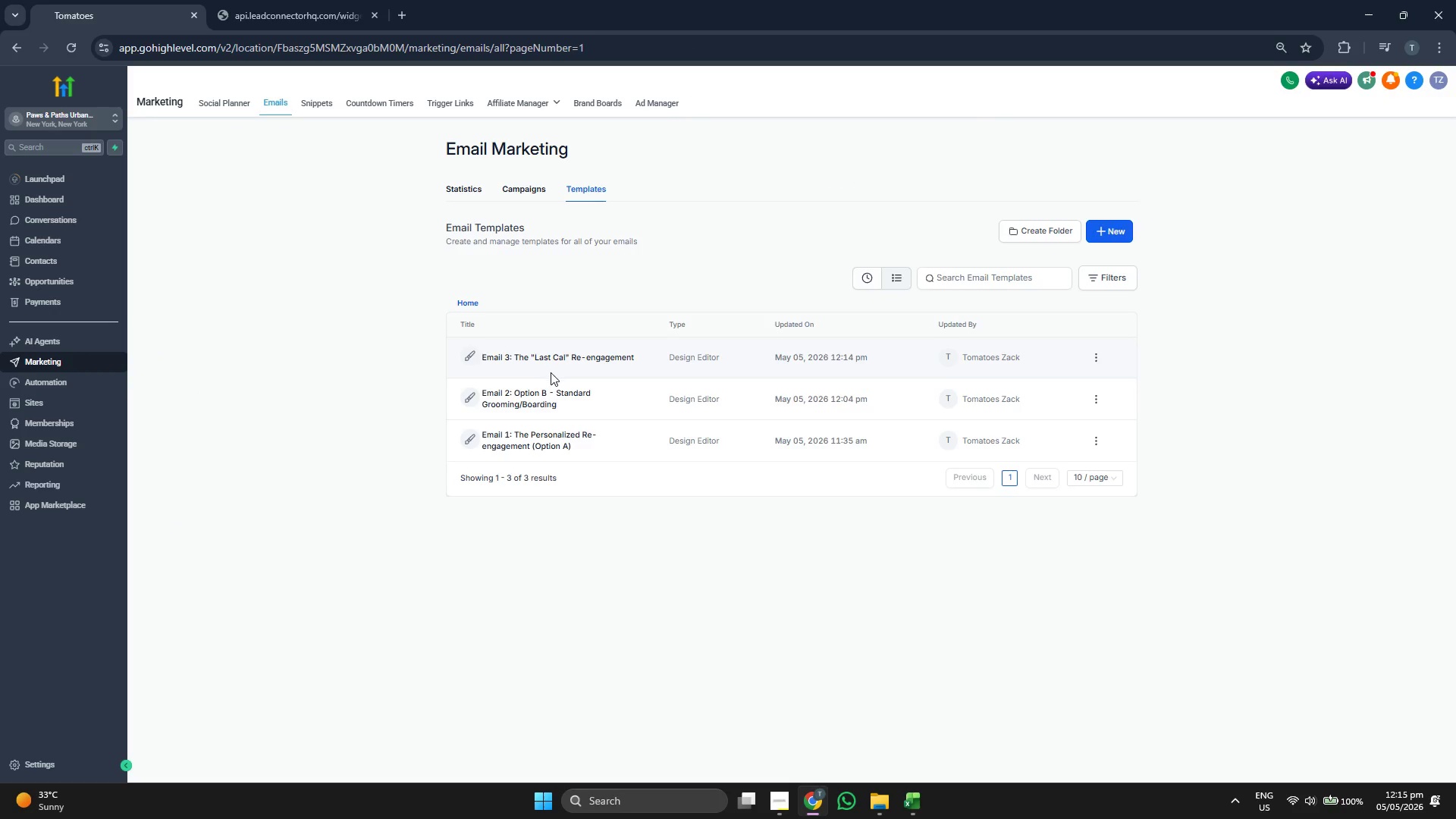 
wait(7.39)
 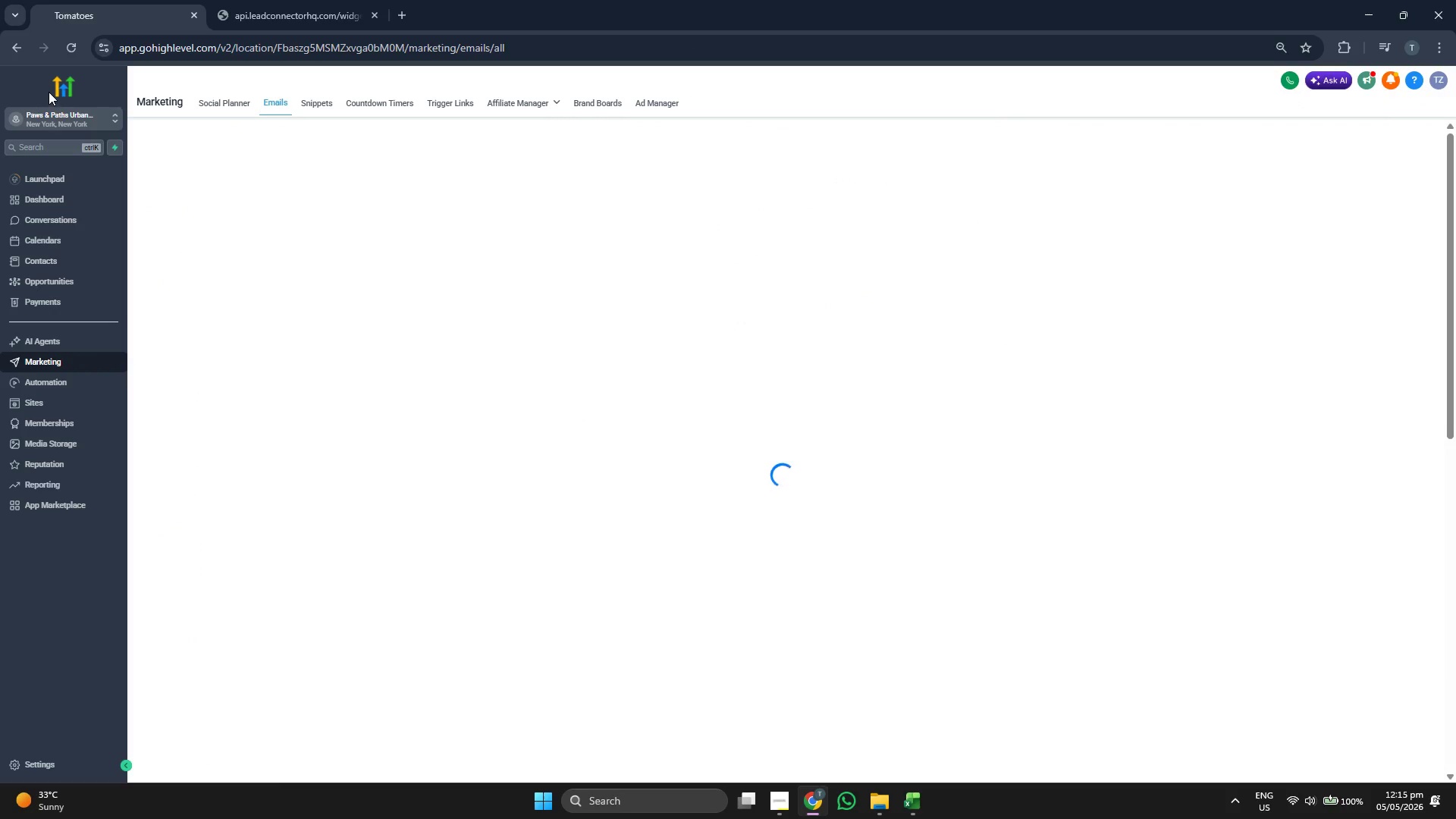 
left_click([110, 265])
 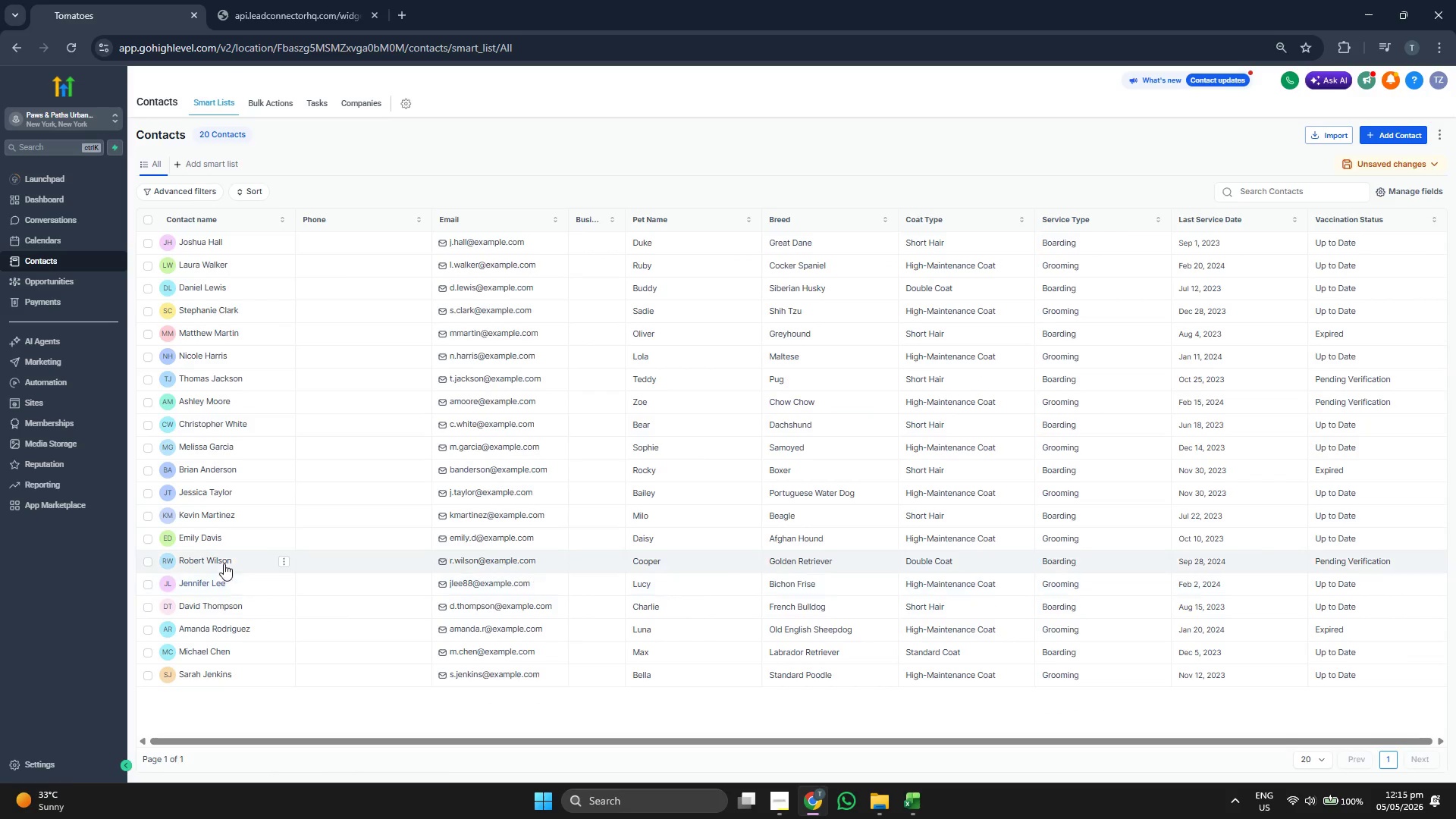 
wait(9.59)
 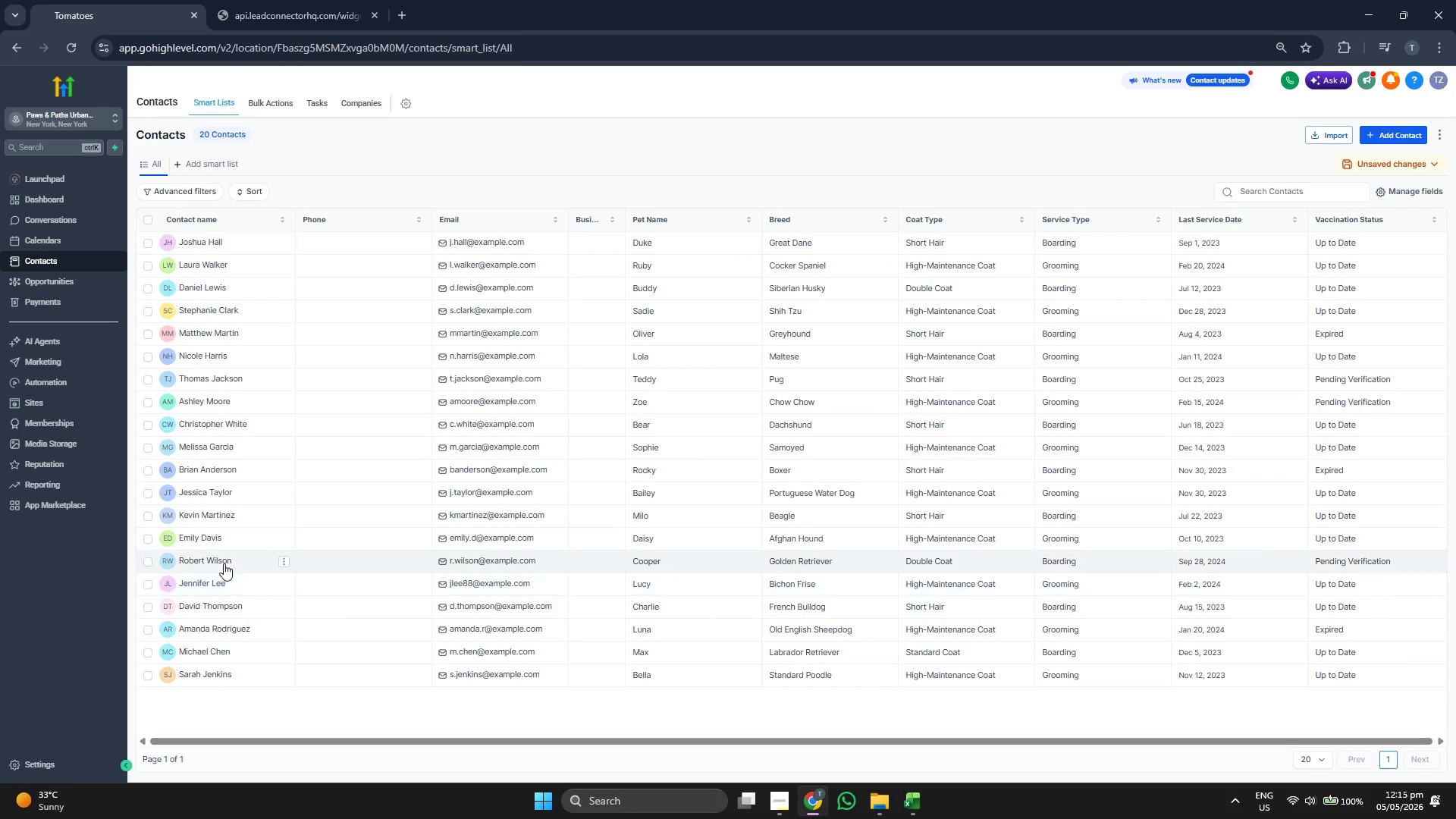 
left_click([71, 288])
 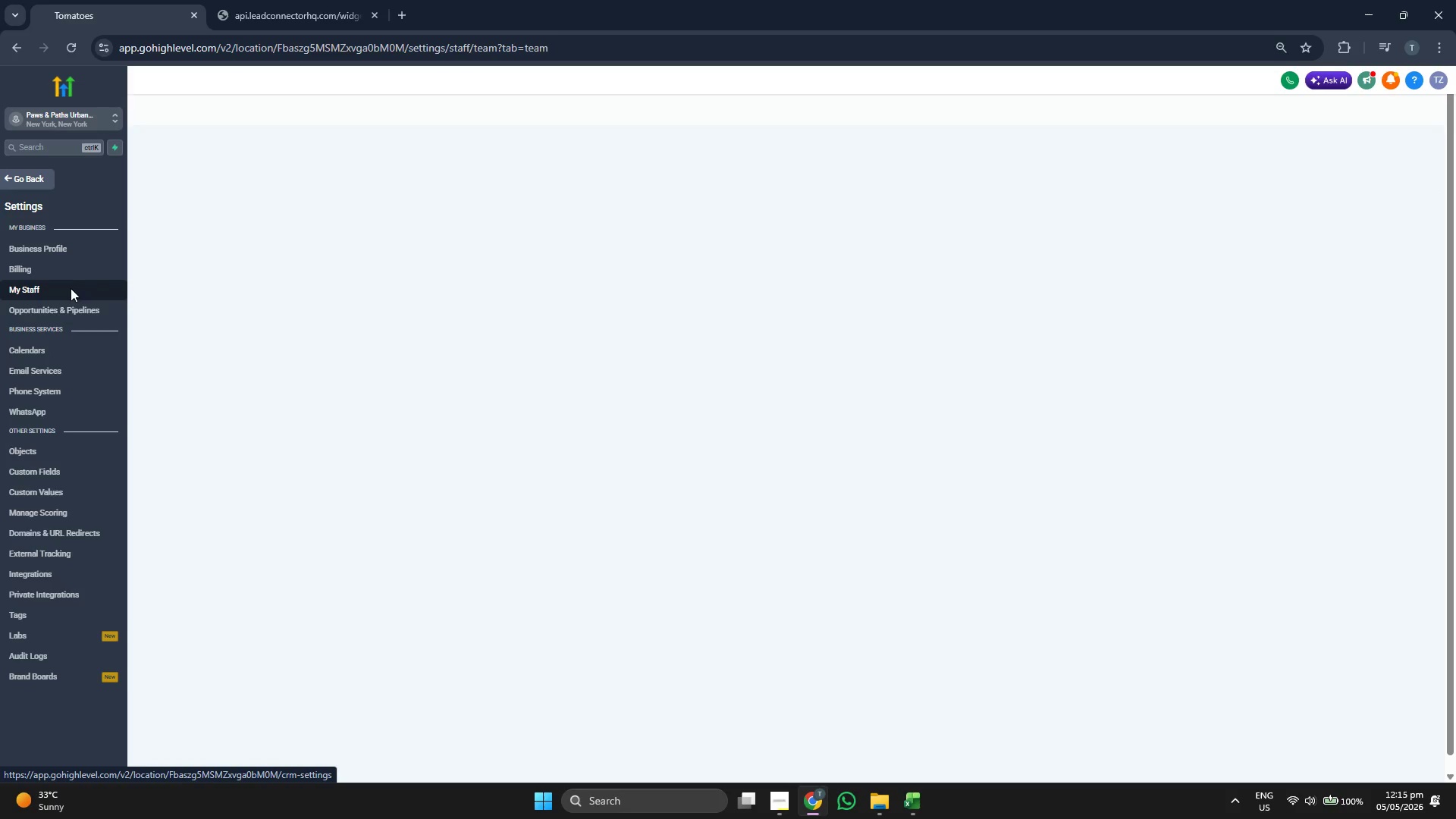 
mouse_move([253, 290])
 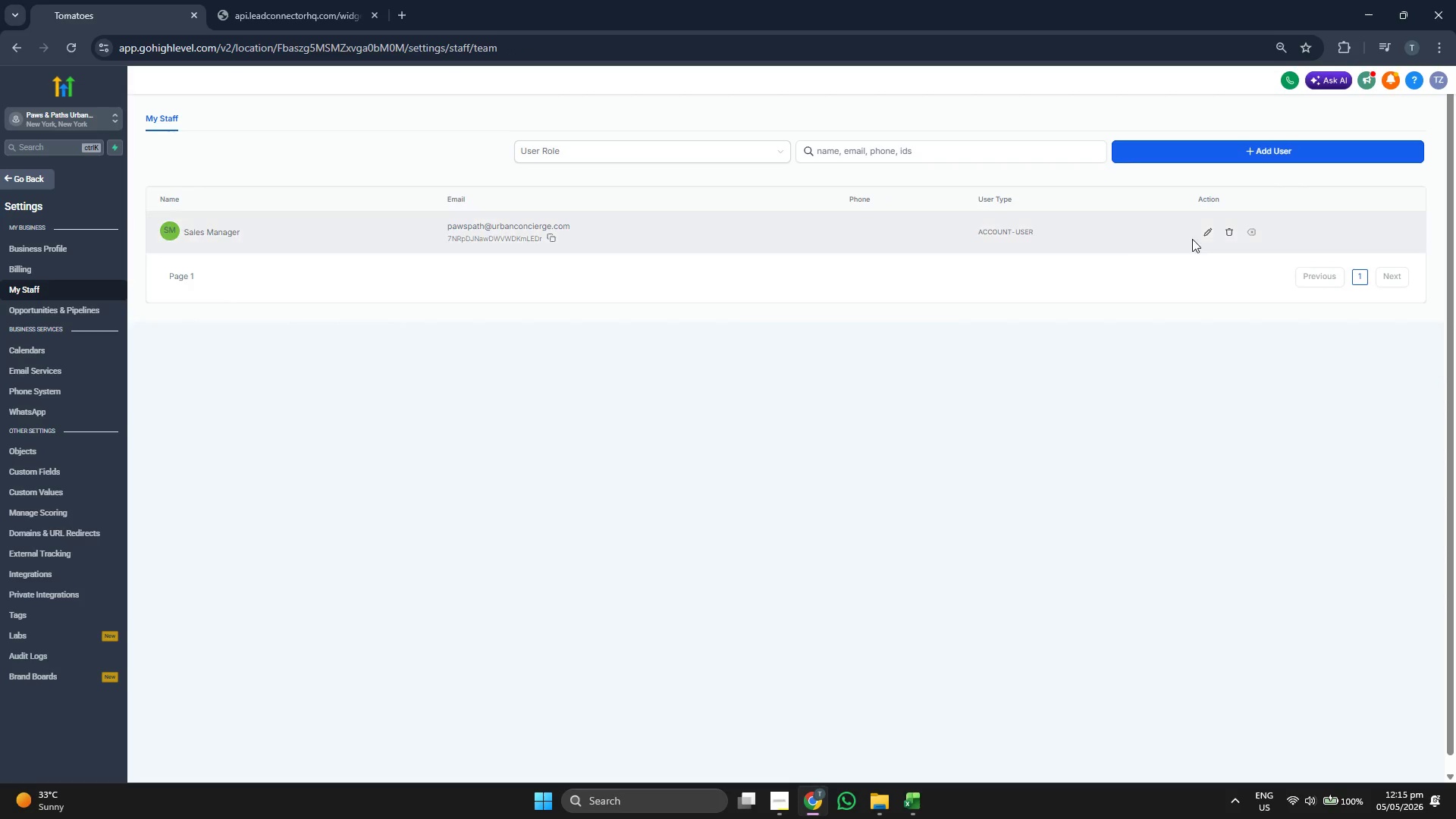 
left_click([1207, 236])
 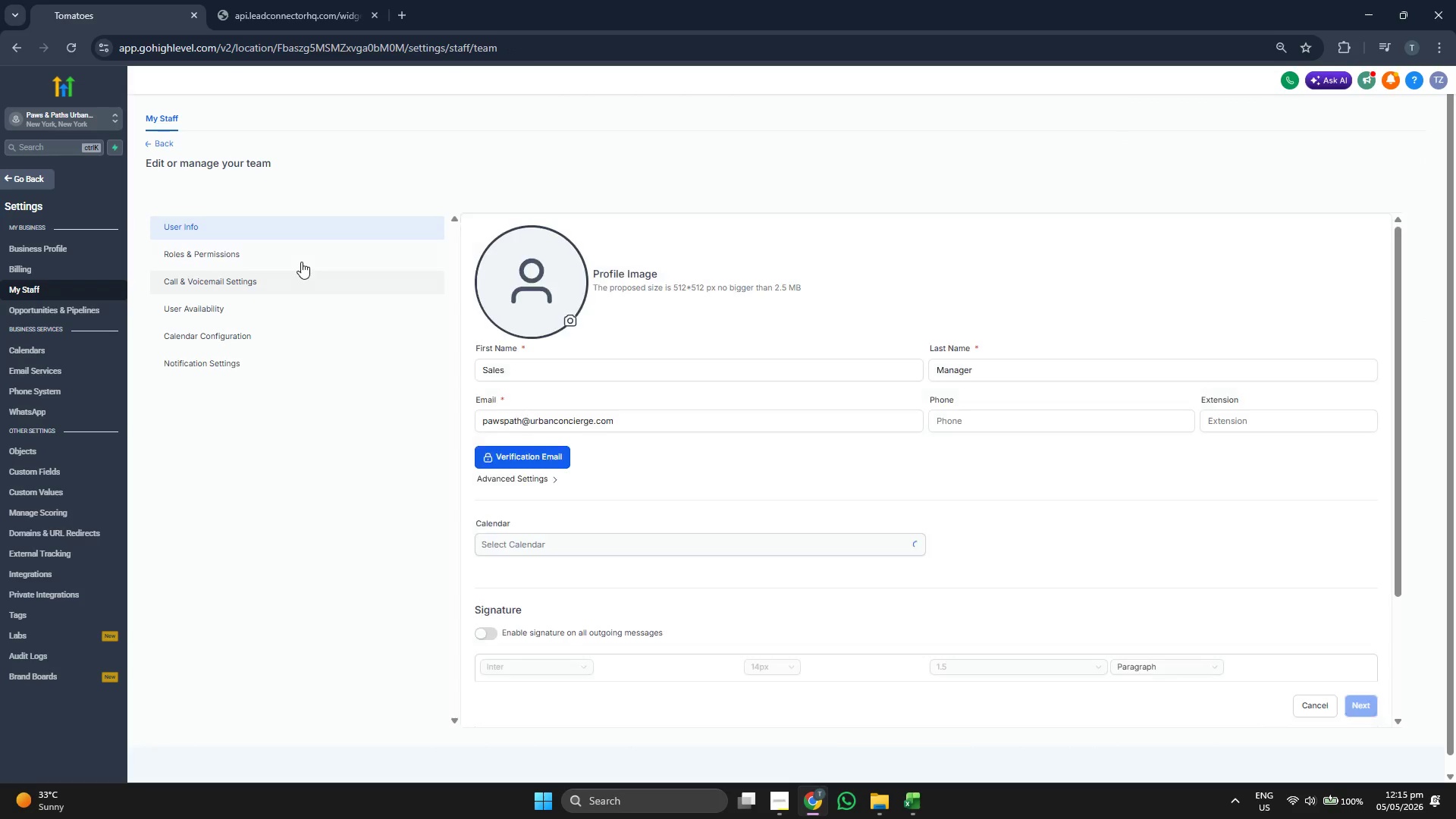 
left_click([301, 259])
 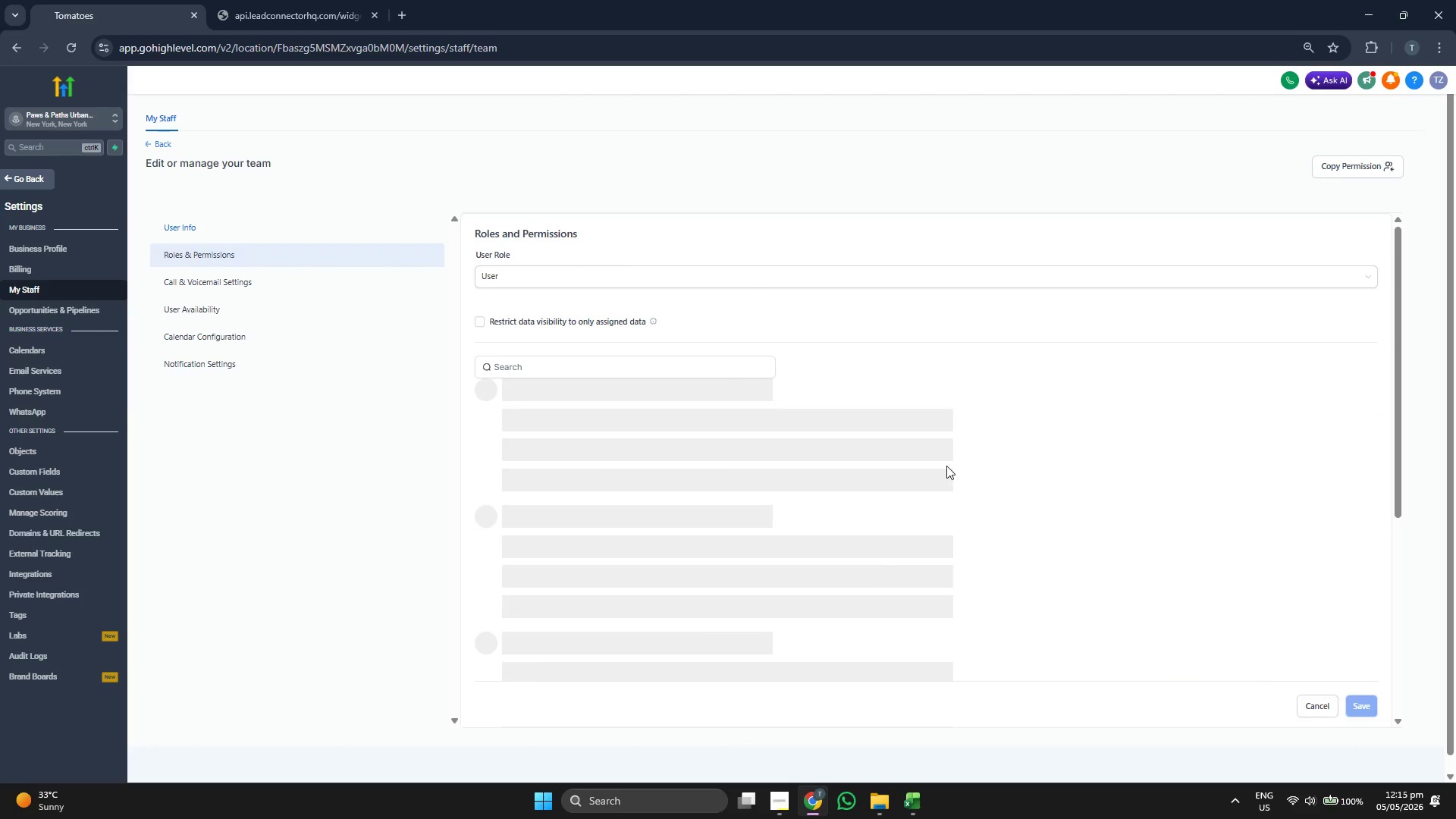 
scroll: coordinate [994, 494], scroll_direction: down, amount: 6.0
 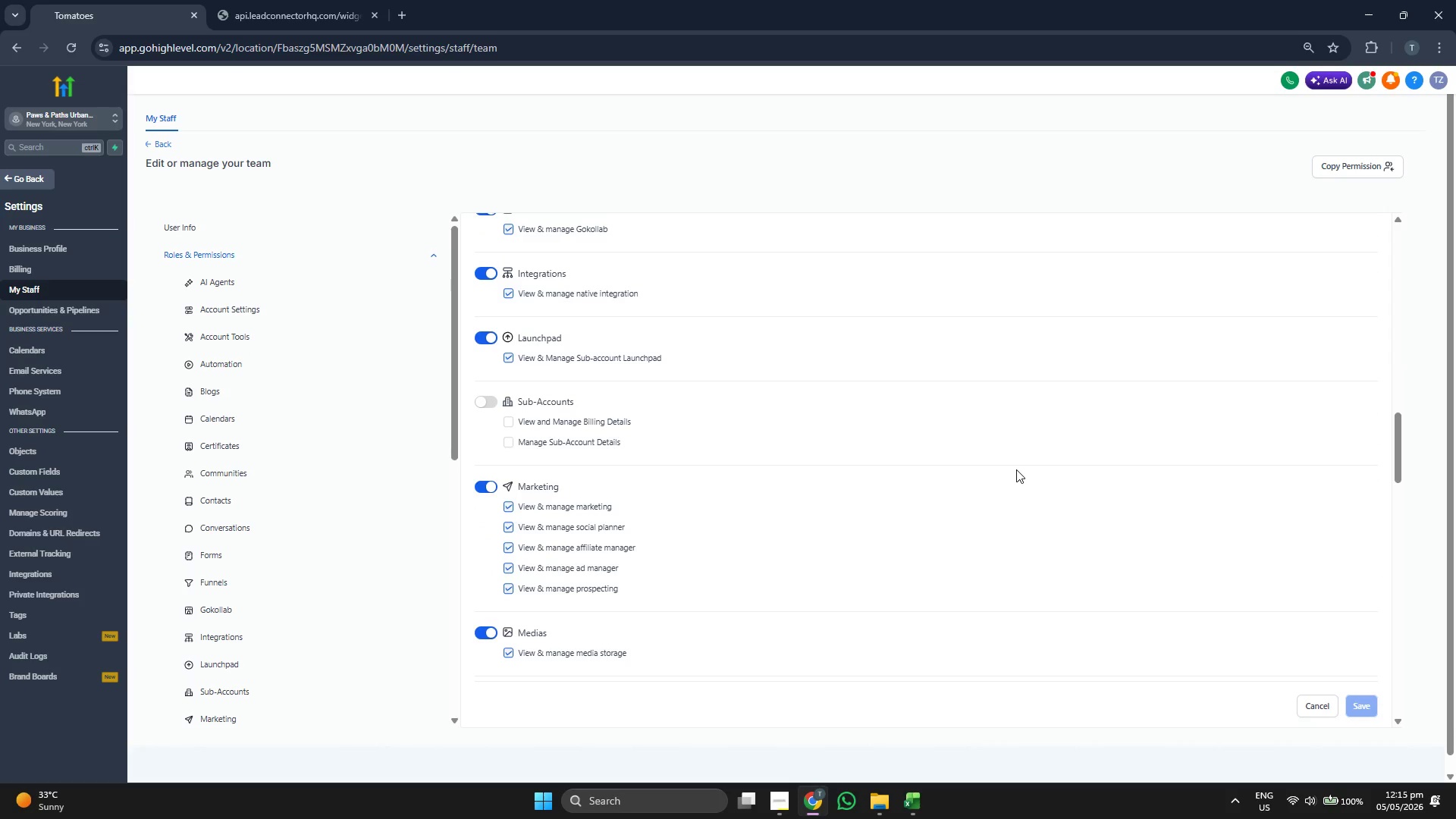 
scroll: coordinate [1019, 469], scroll_direction: down, amount: 5.0
 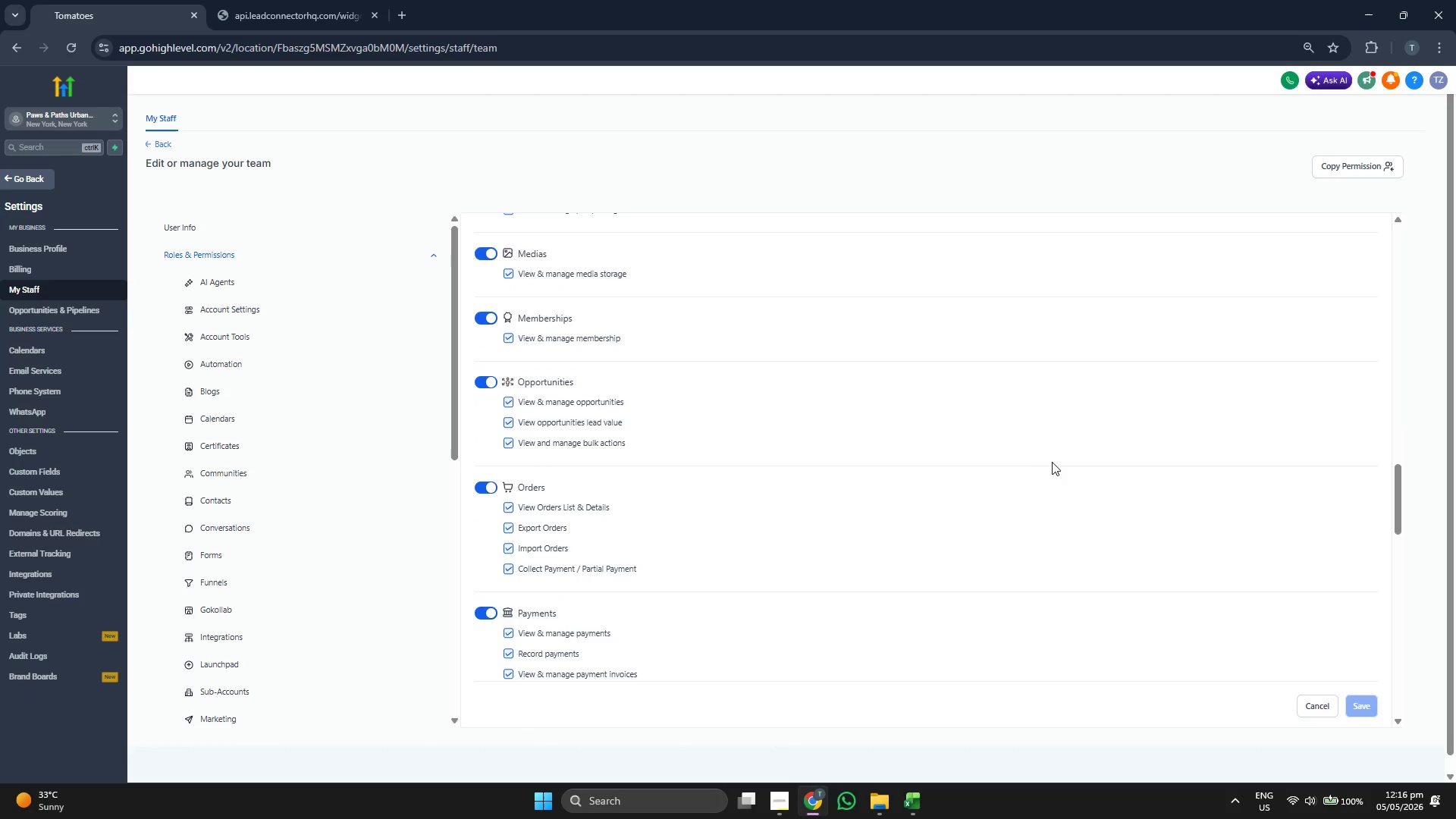 
scroll: coordinate [1064, 440], scroll_direction: down, amount: 6.0
 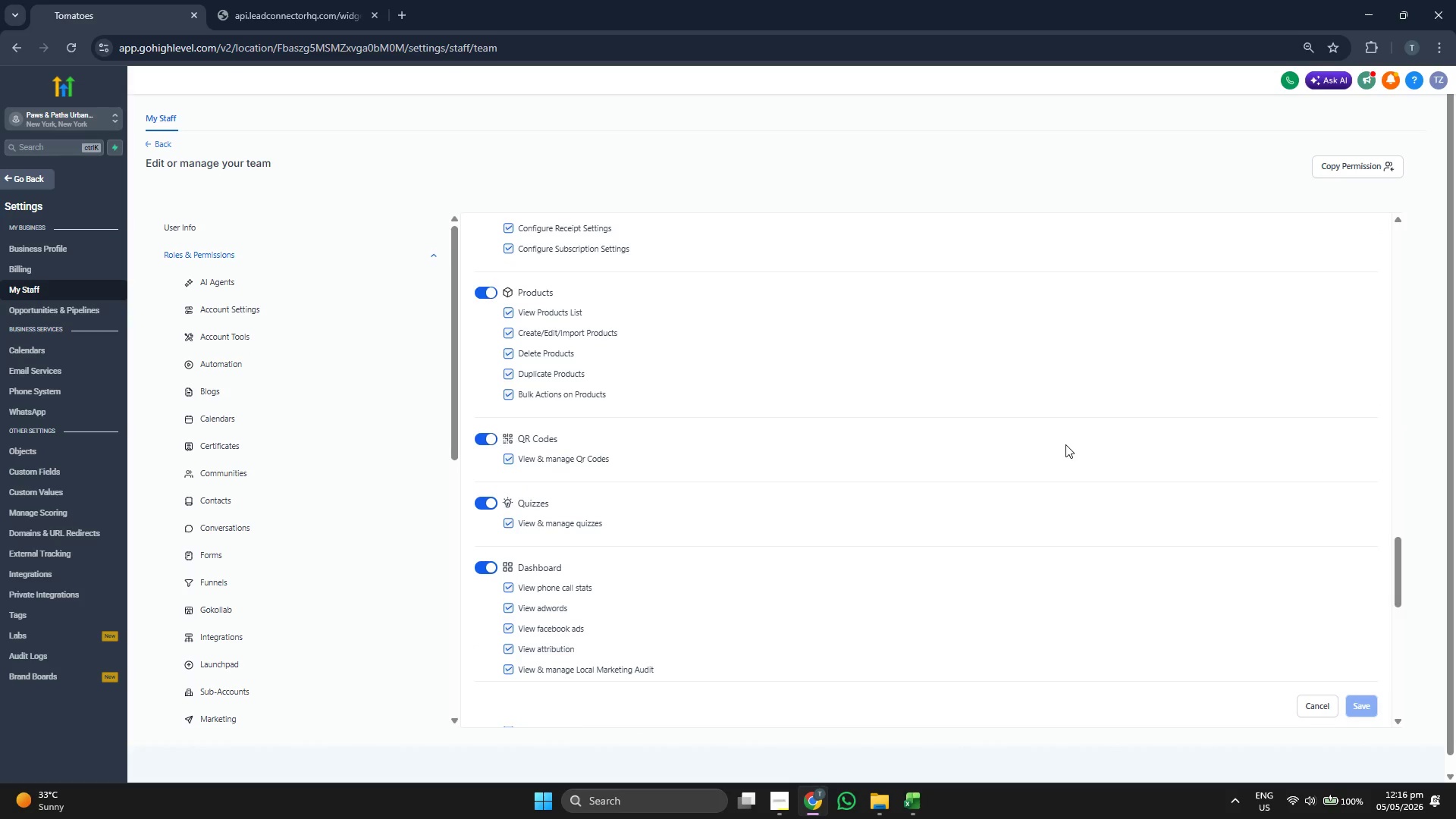 
scroll: coordinate [1065, 444], scroll_direction: down, amount: 5.0
 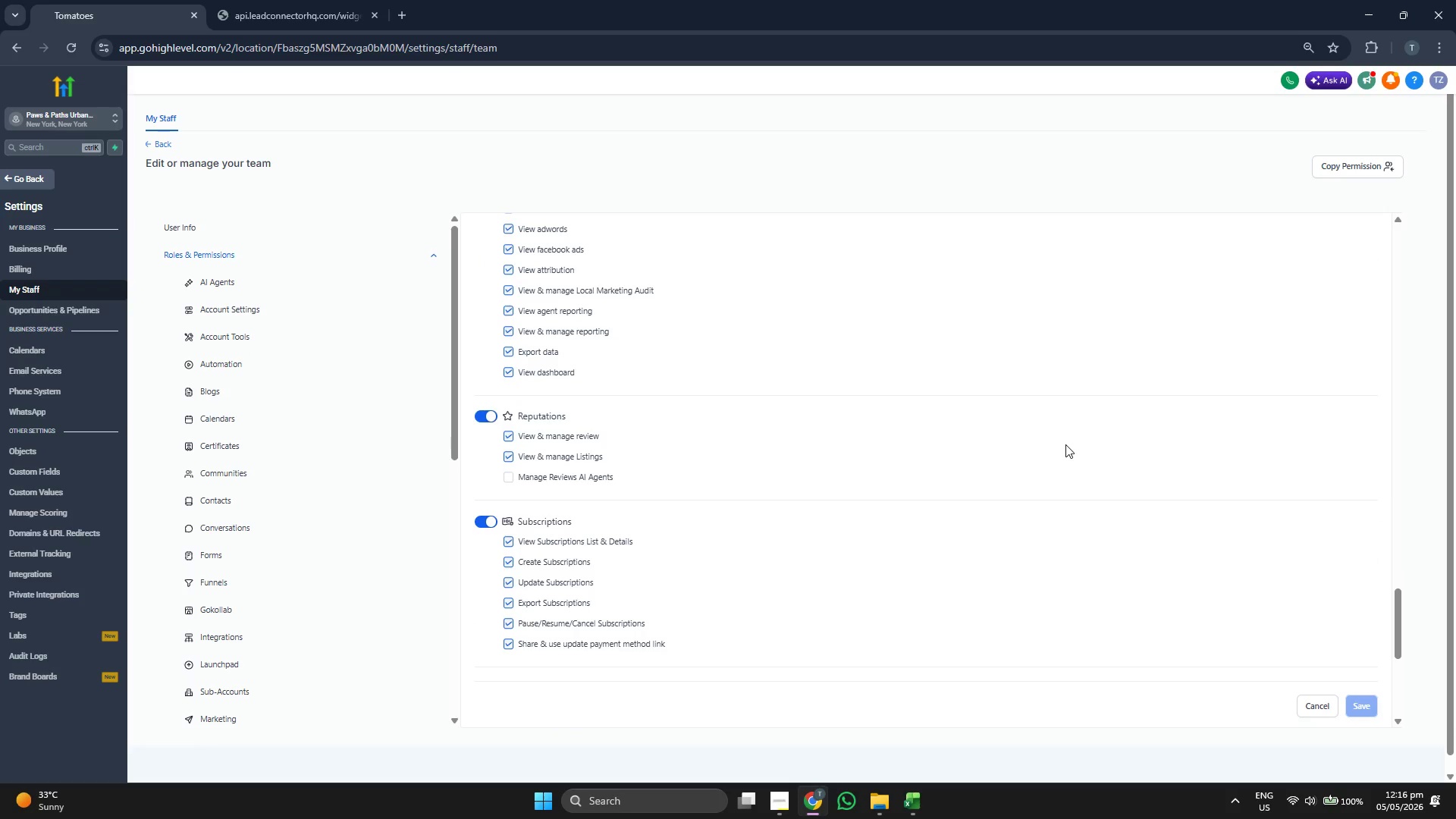 
scroll: coordinate [1065, 444], scroll_direction: up, amount: 2.0
 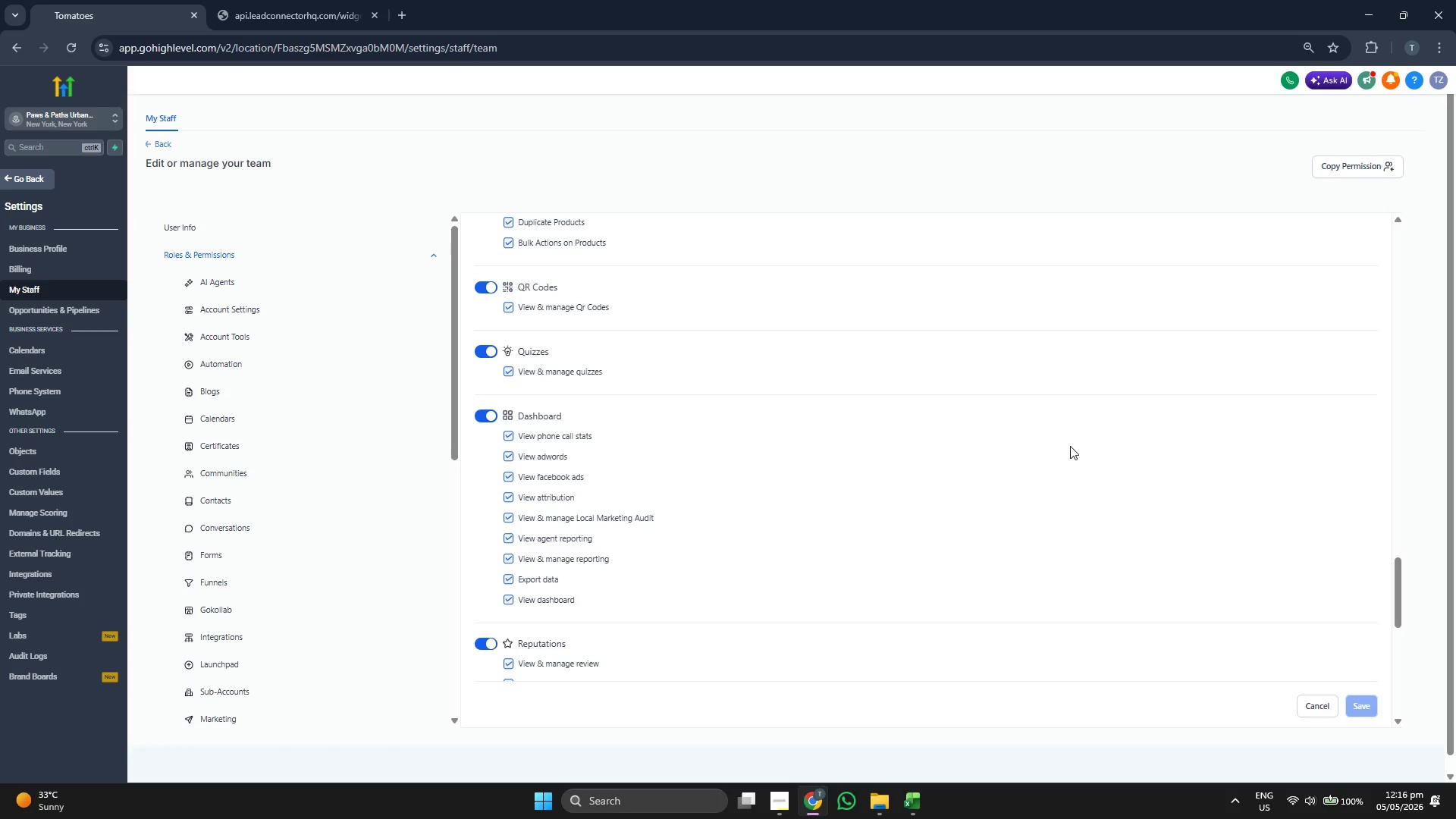 
scroll: coordinate [1103, 444], scroll_direction: down, amount: 1.0
 